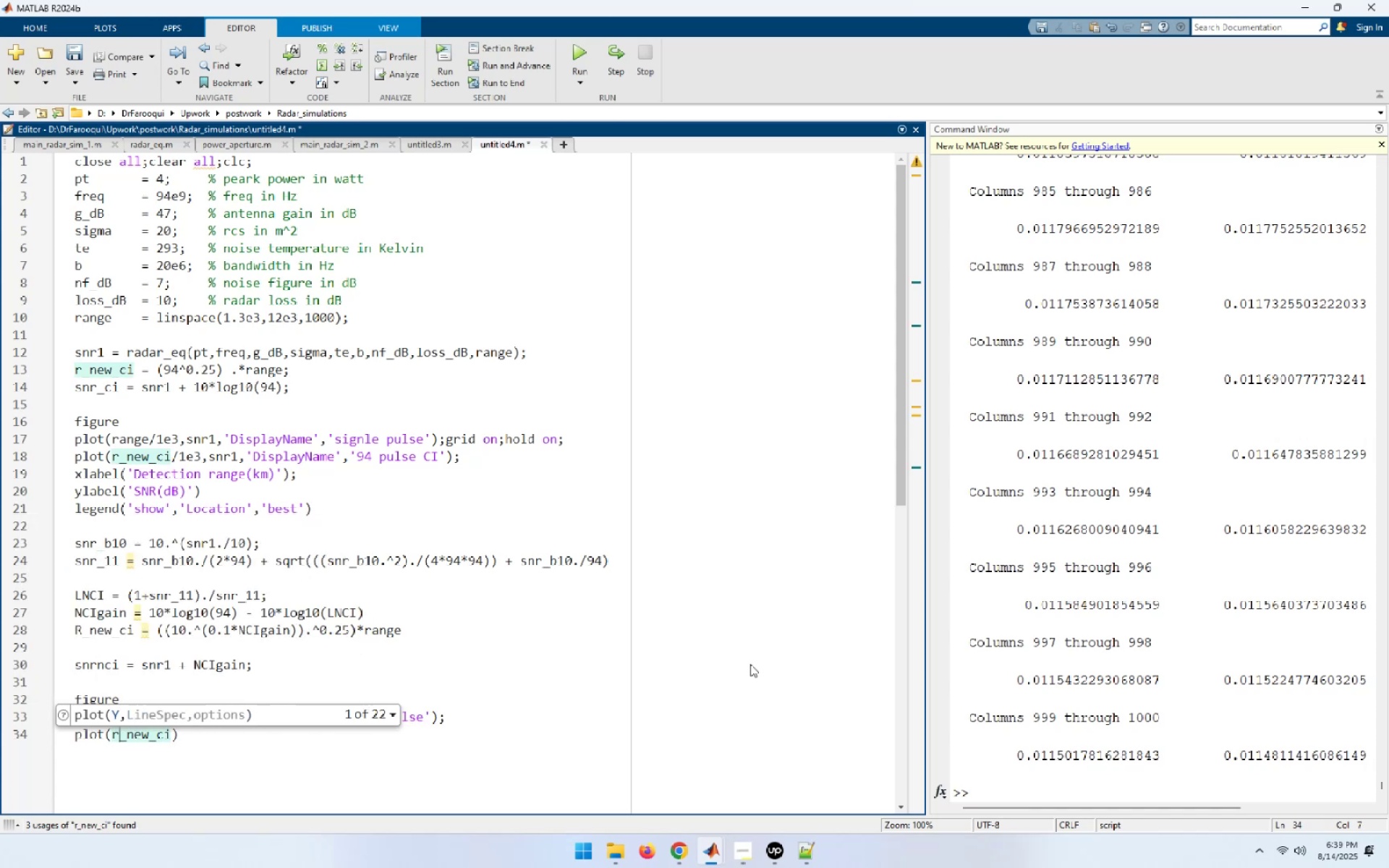 
key(Shift+R)
 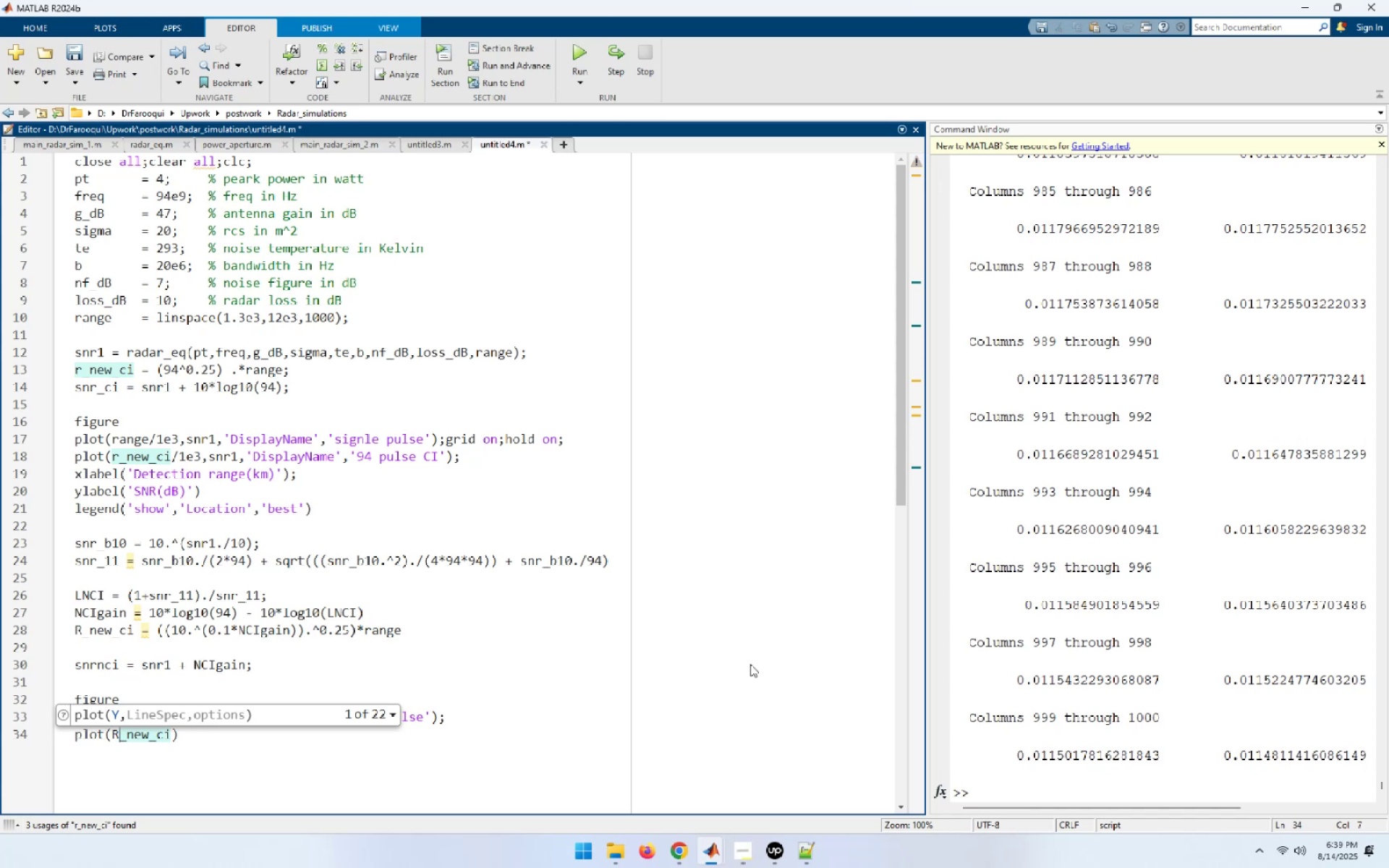 
hold_key(key=ArrowRight, duration=0.66)
 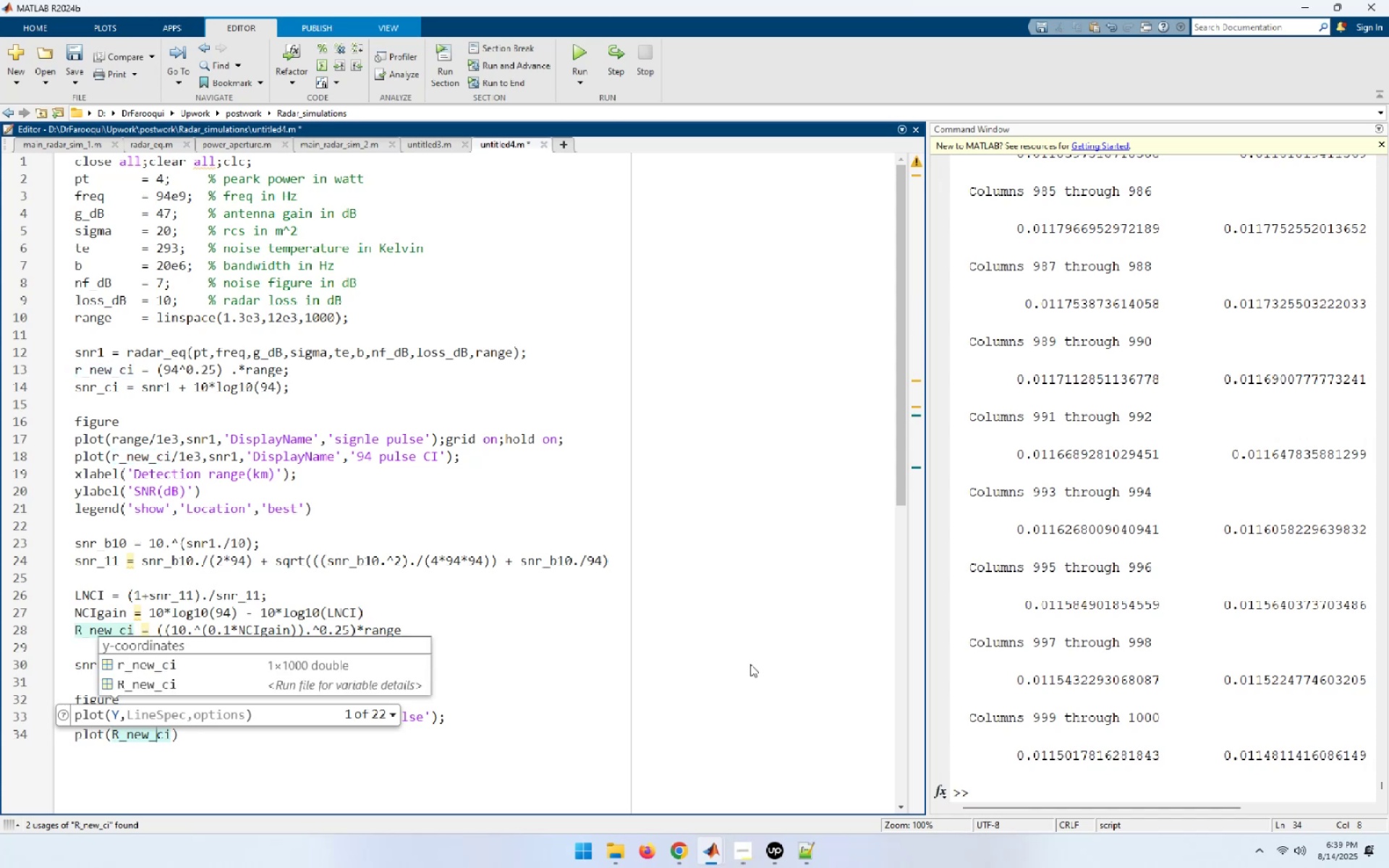 
key(ArrowRight)
 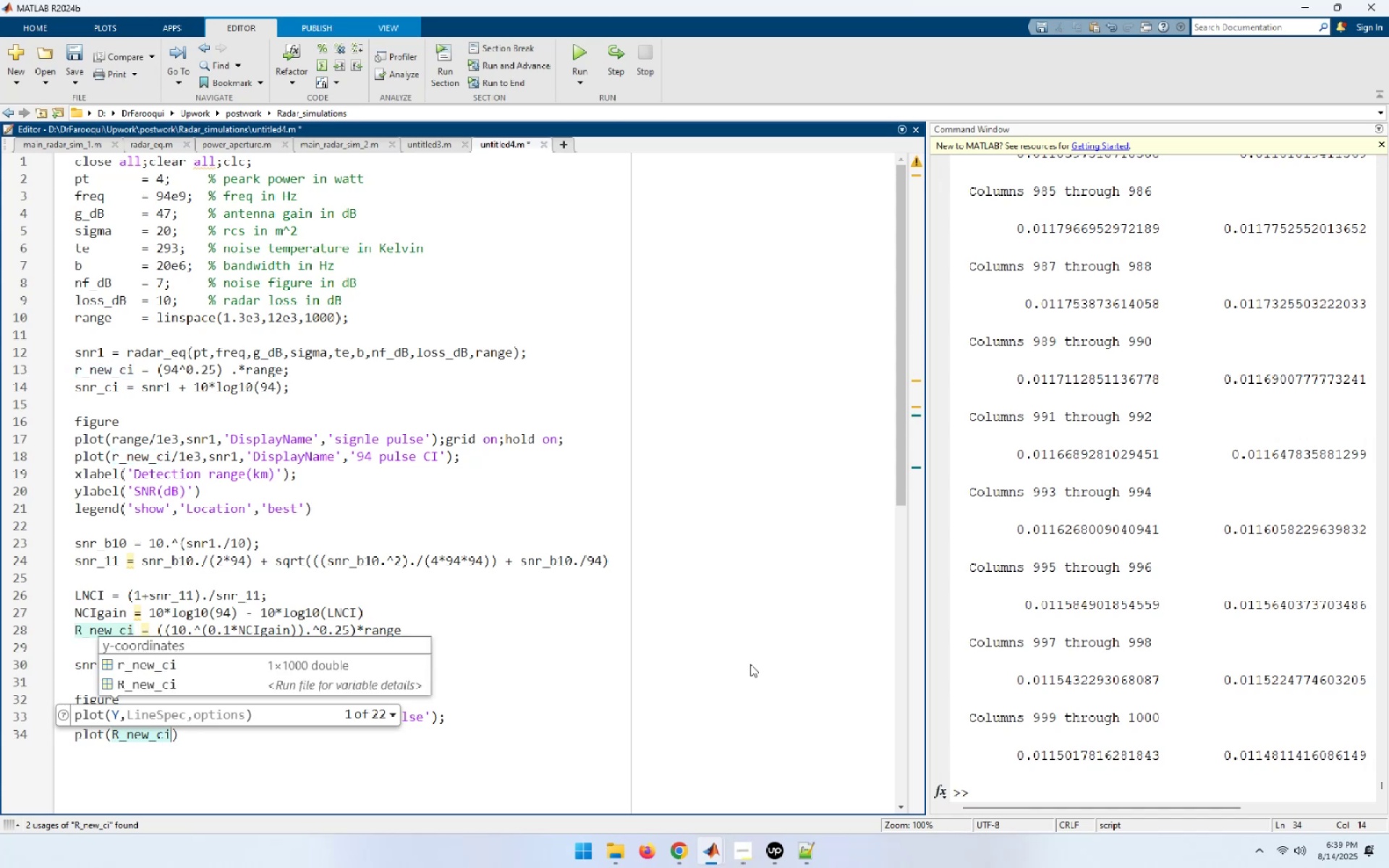 
wait(8.03)
 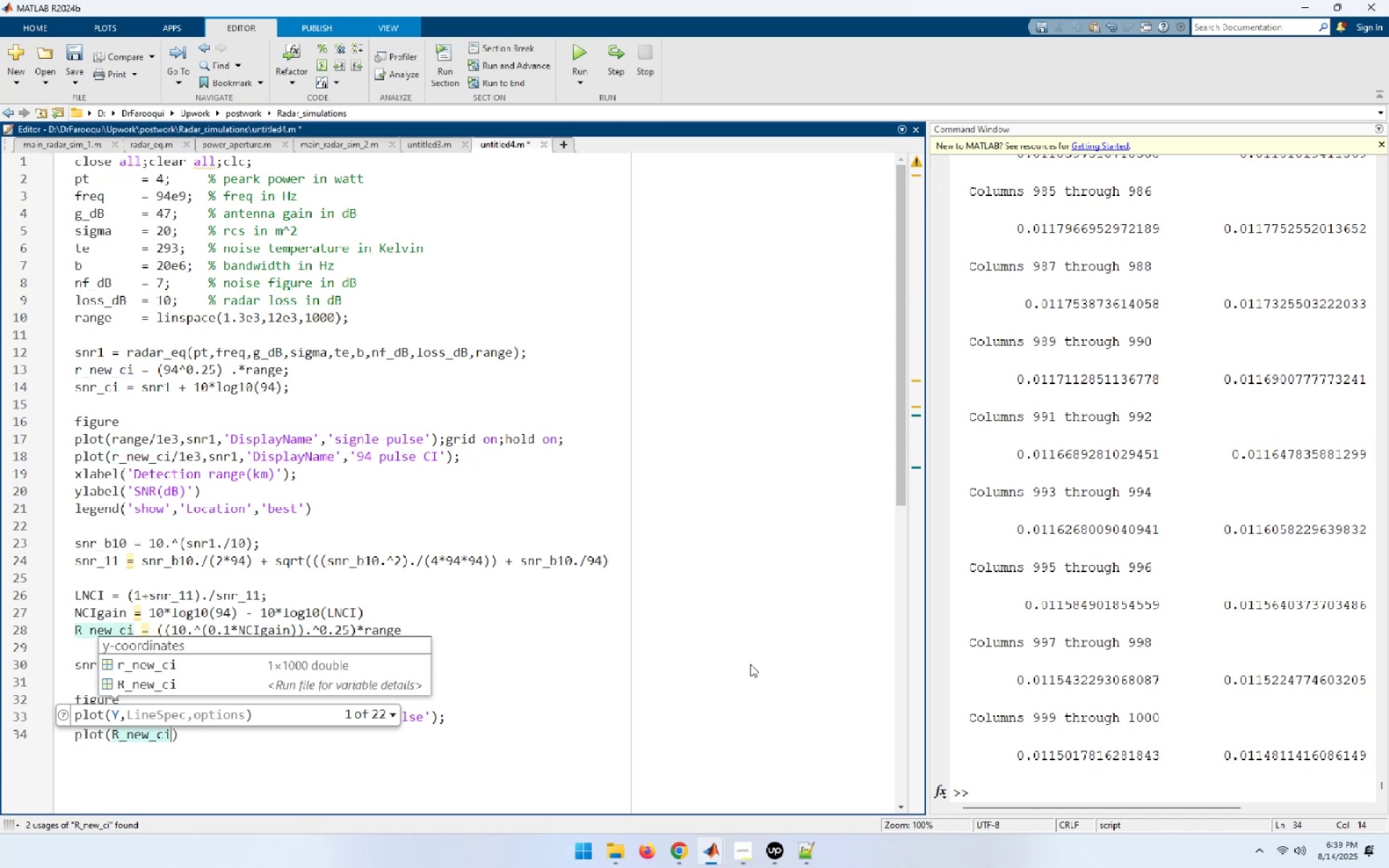 
type(./1e3,snr1)
 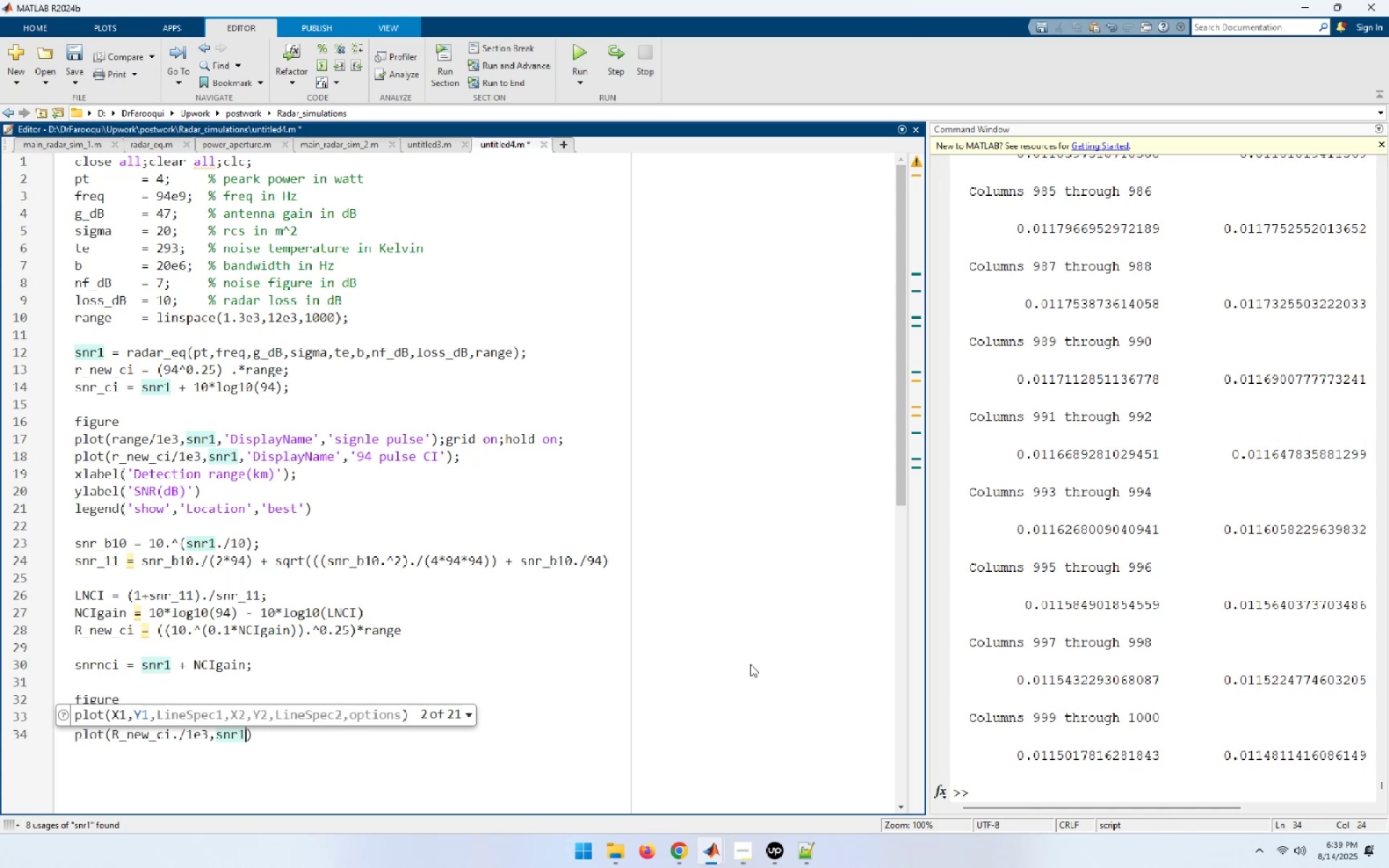 
wait(7.25)
 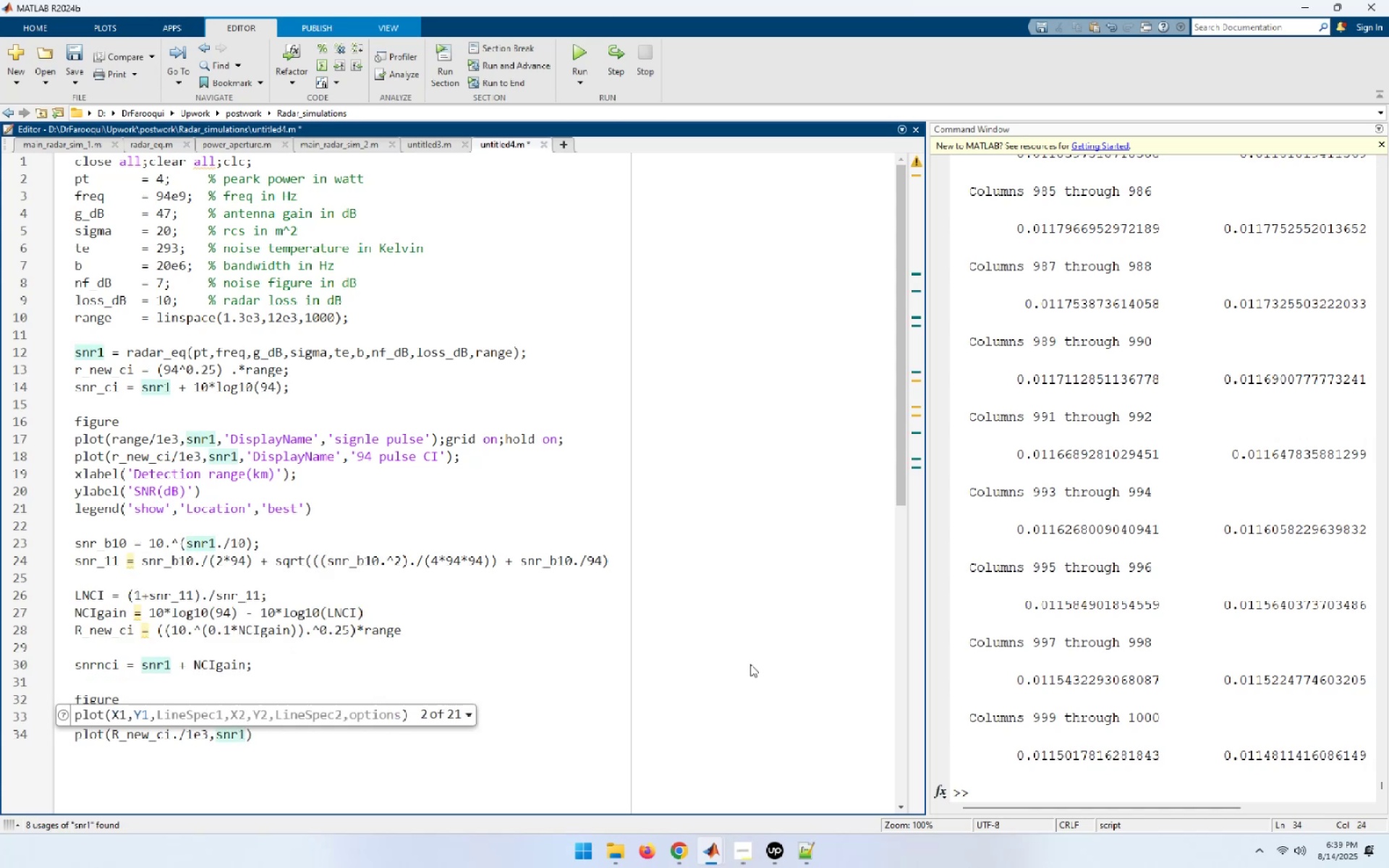 
type(,'Di)
key(Tab)
 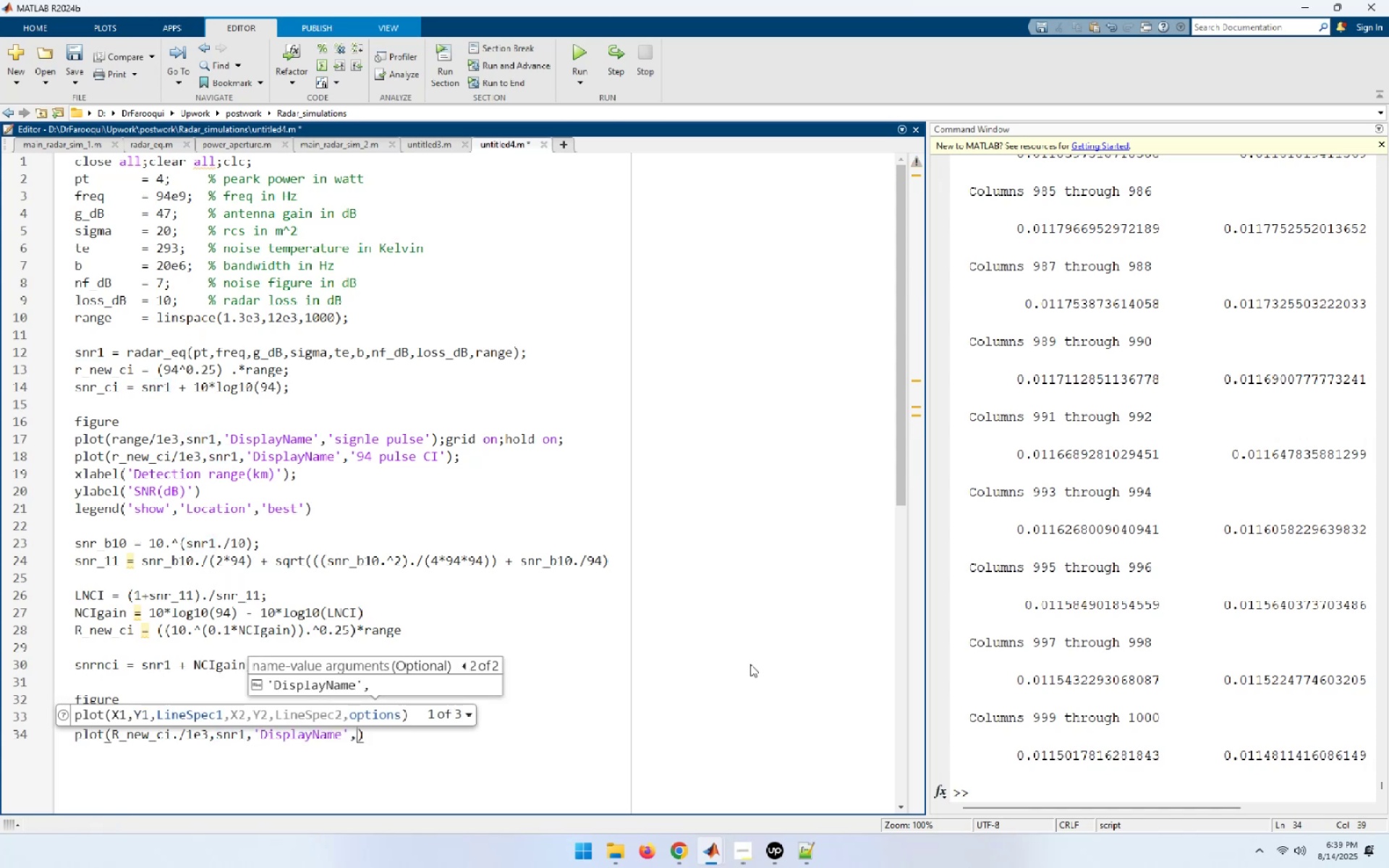 
type('94 pulse NCI');)
 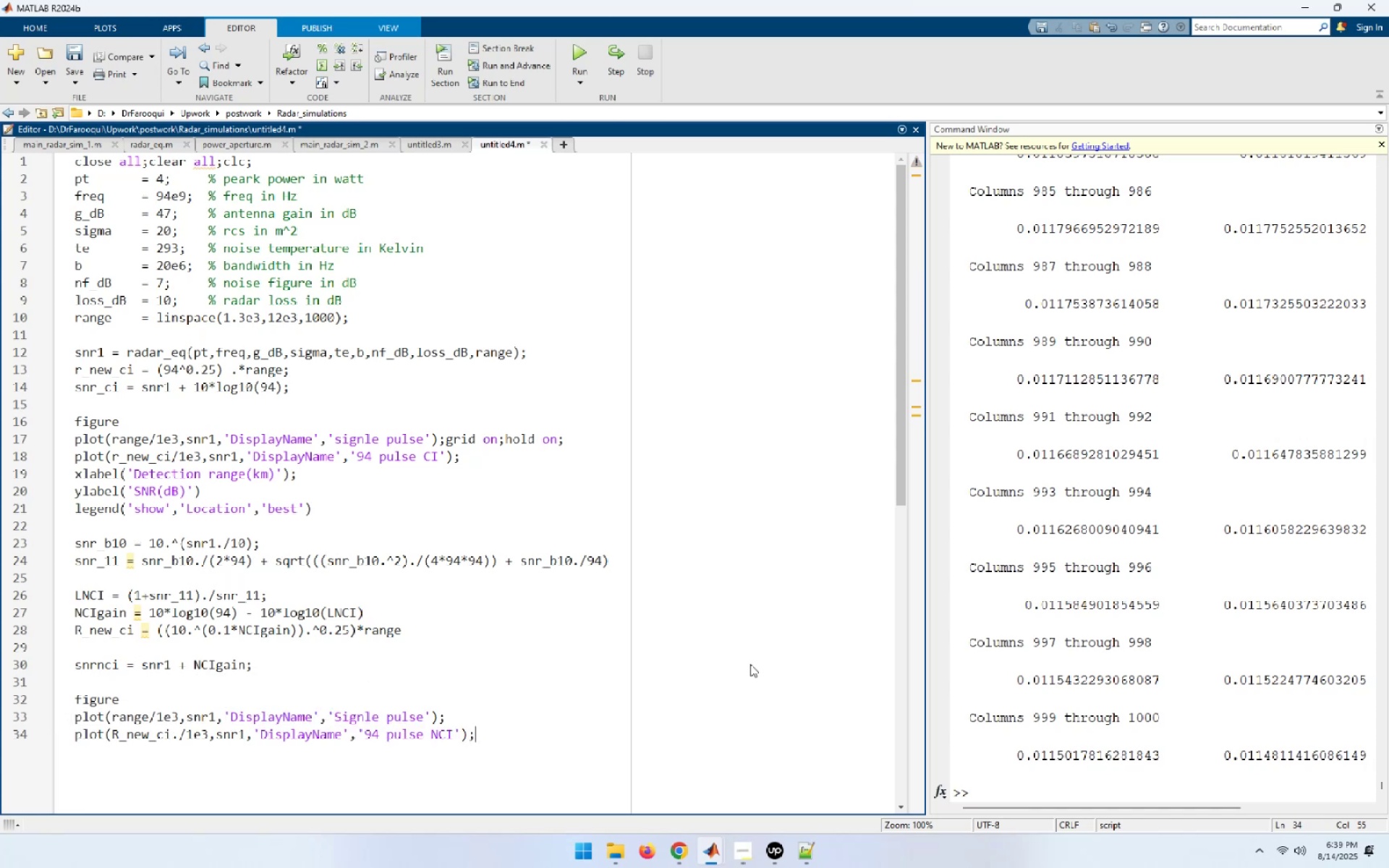 
key(Enter)
 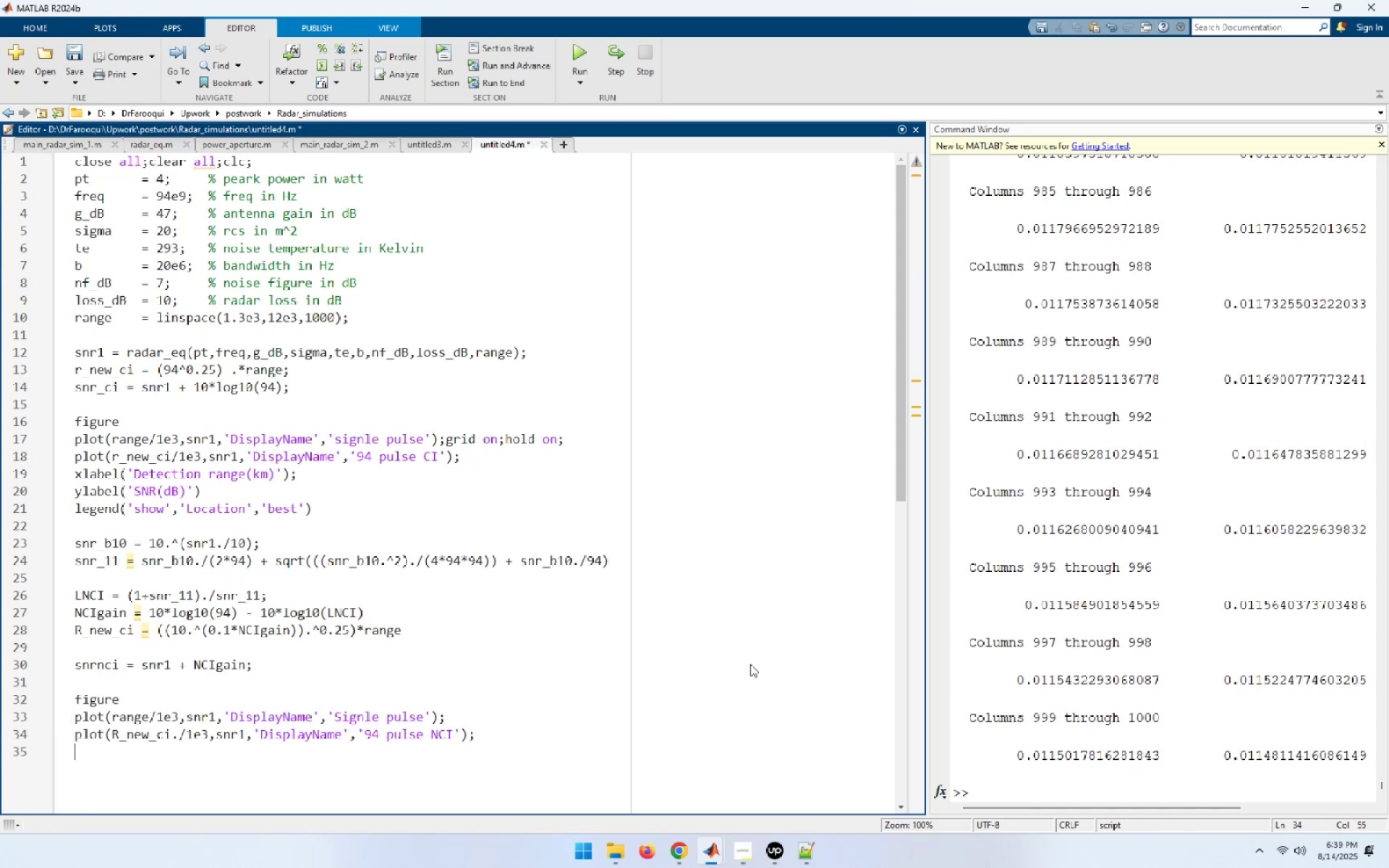 
type(plot()
 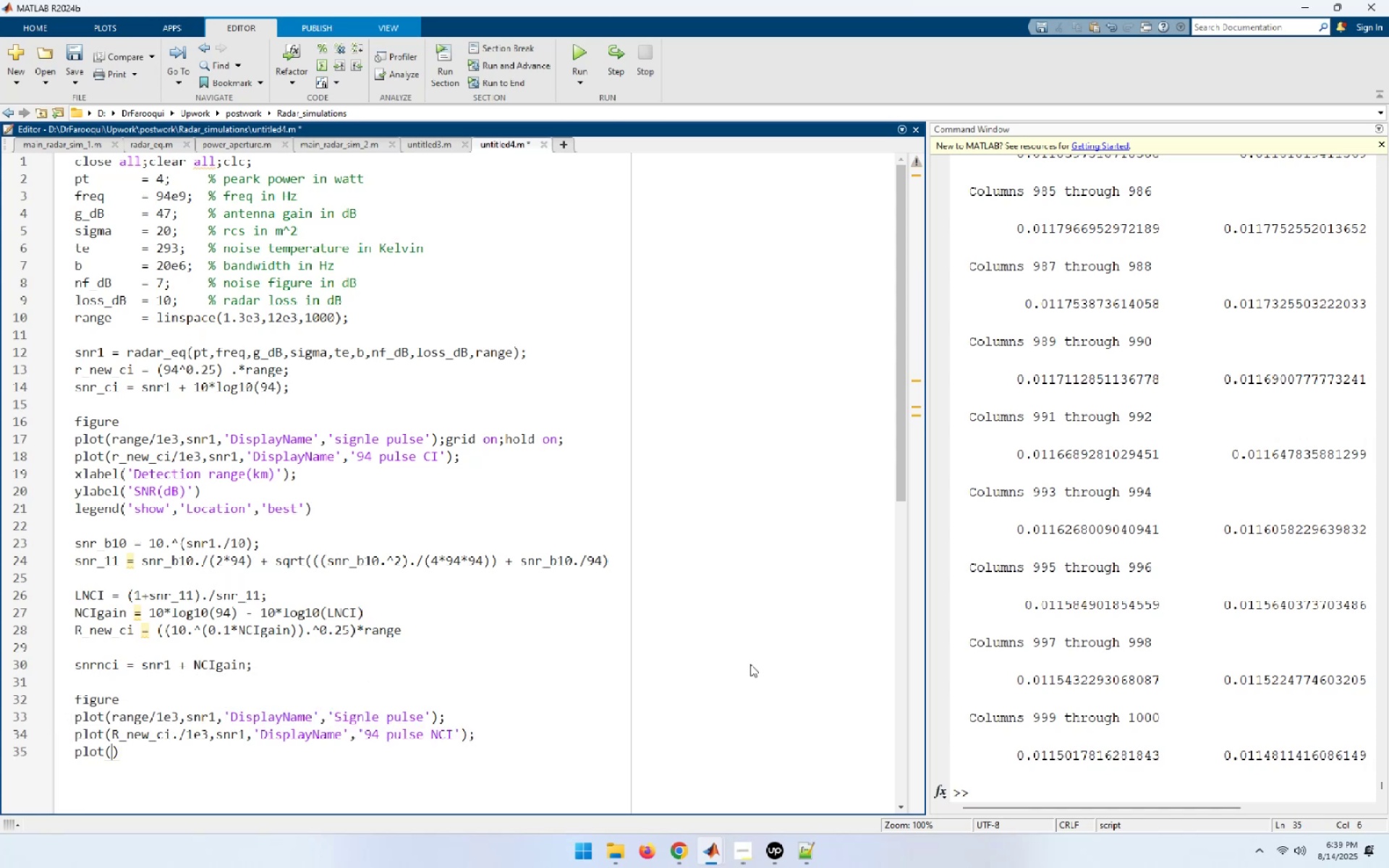 
type(R)
key(Backspace)
type(rnew)
key(Tab)
 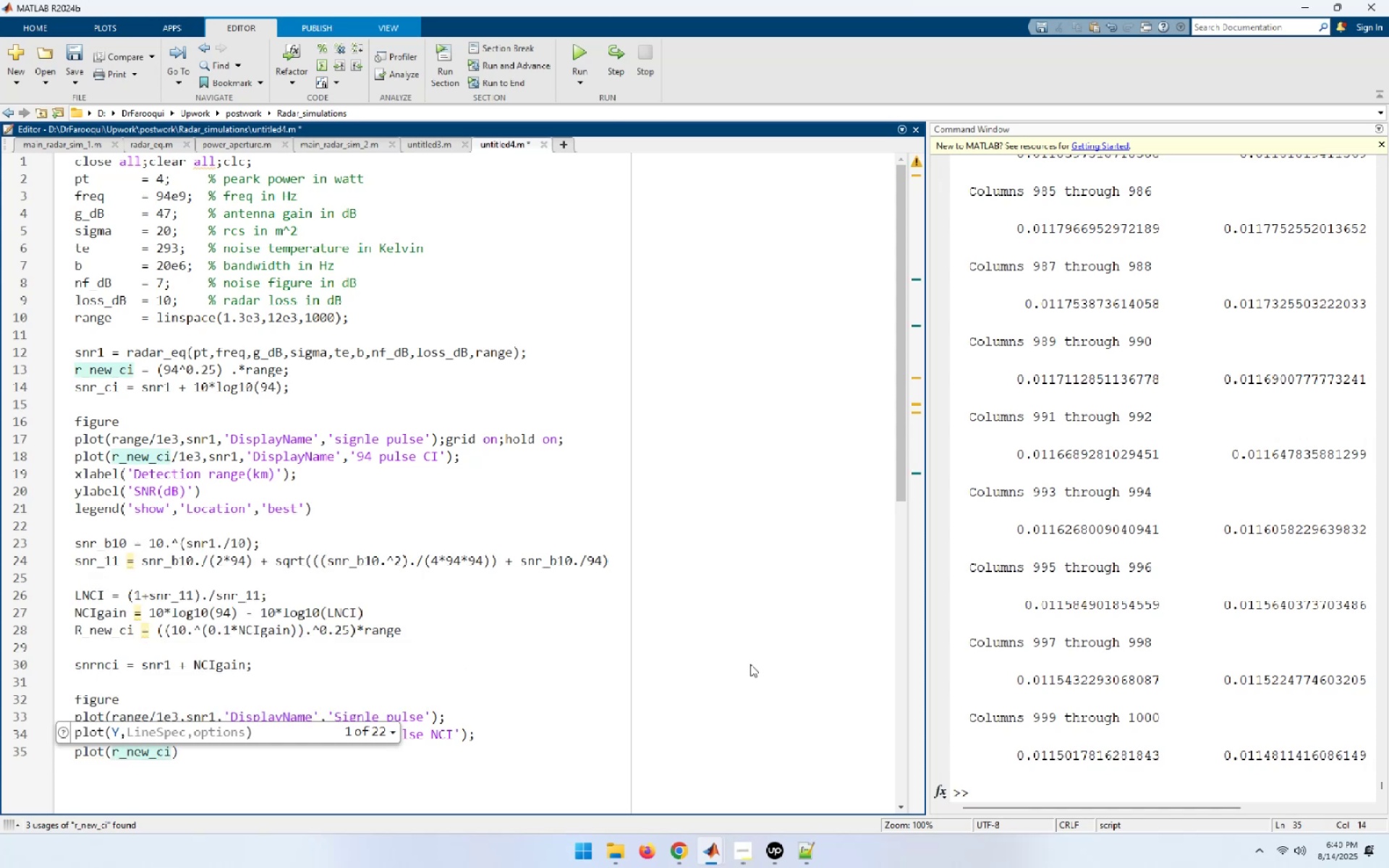 
hold_key(key=ArrowLeft, duration=0.72)
 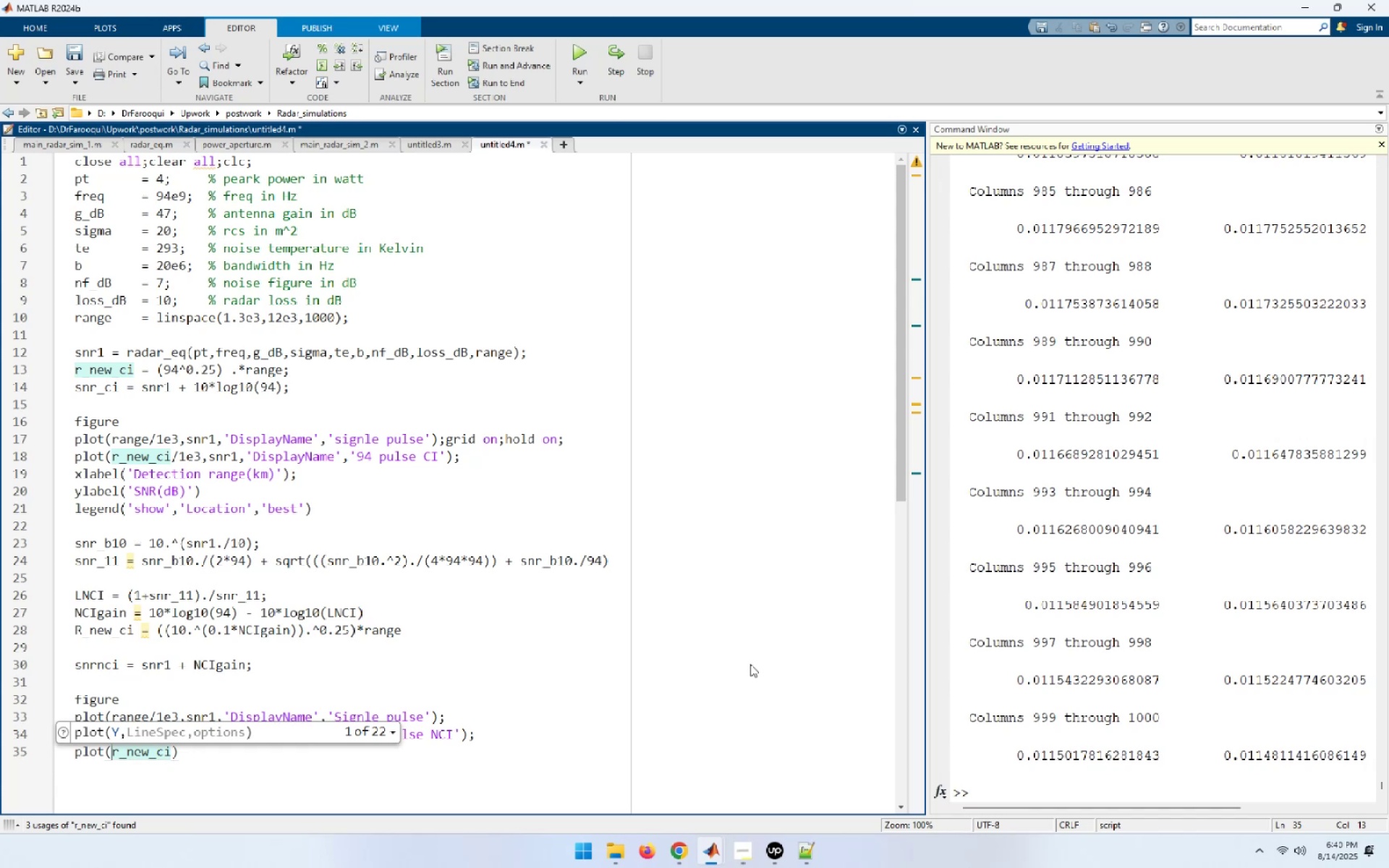 
key(Shift+ArrowRight)
 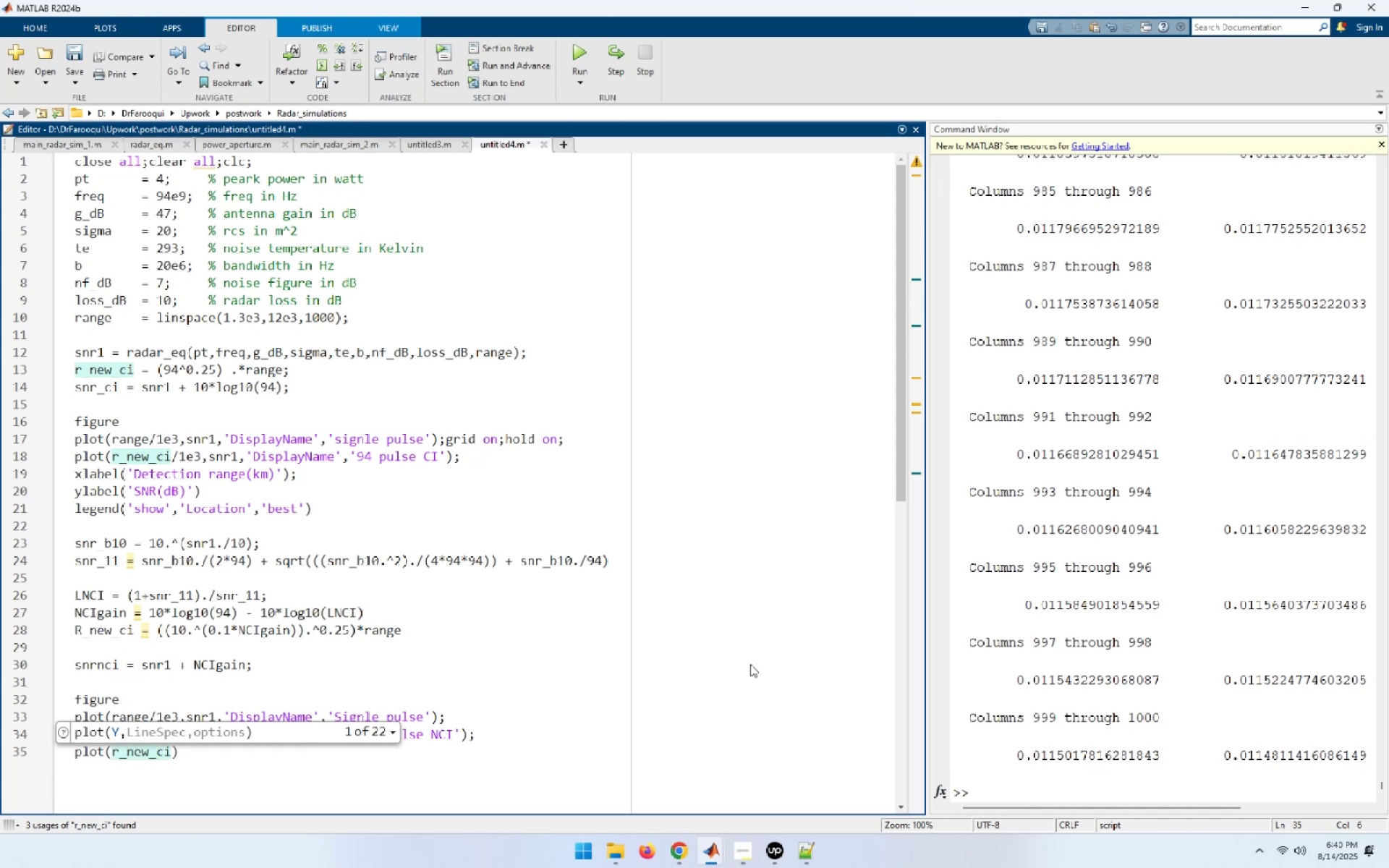 
key(Shift+R)
 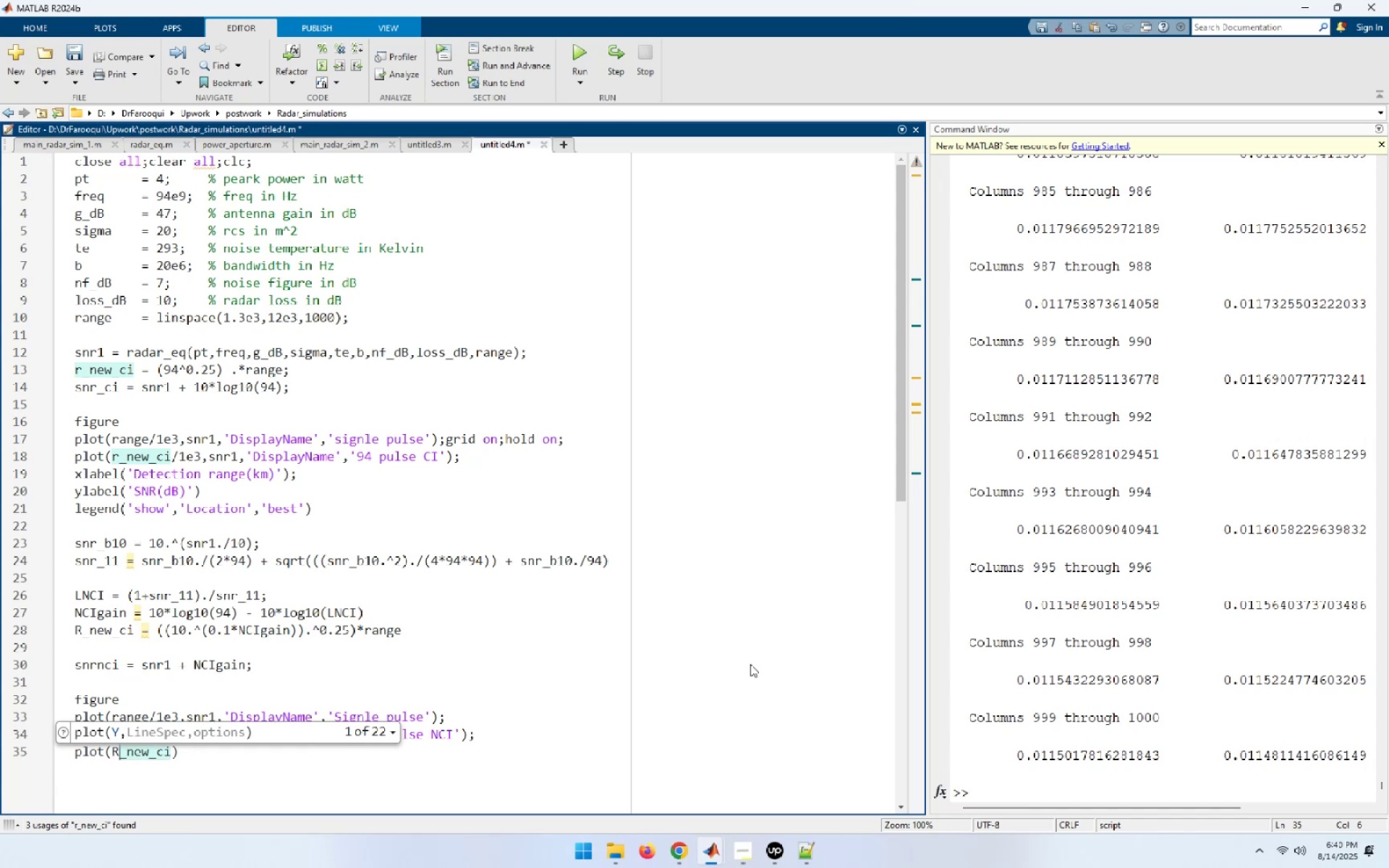 
key(End)
 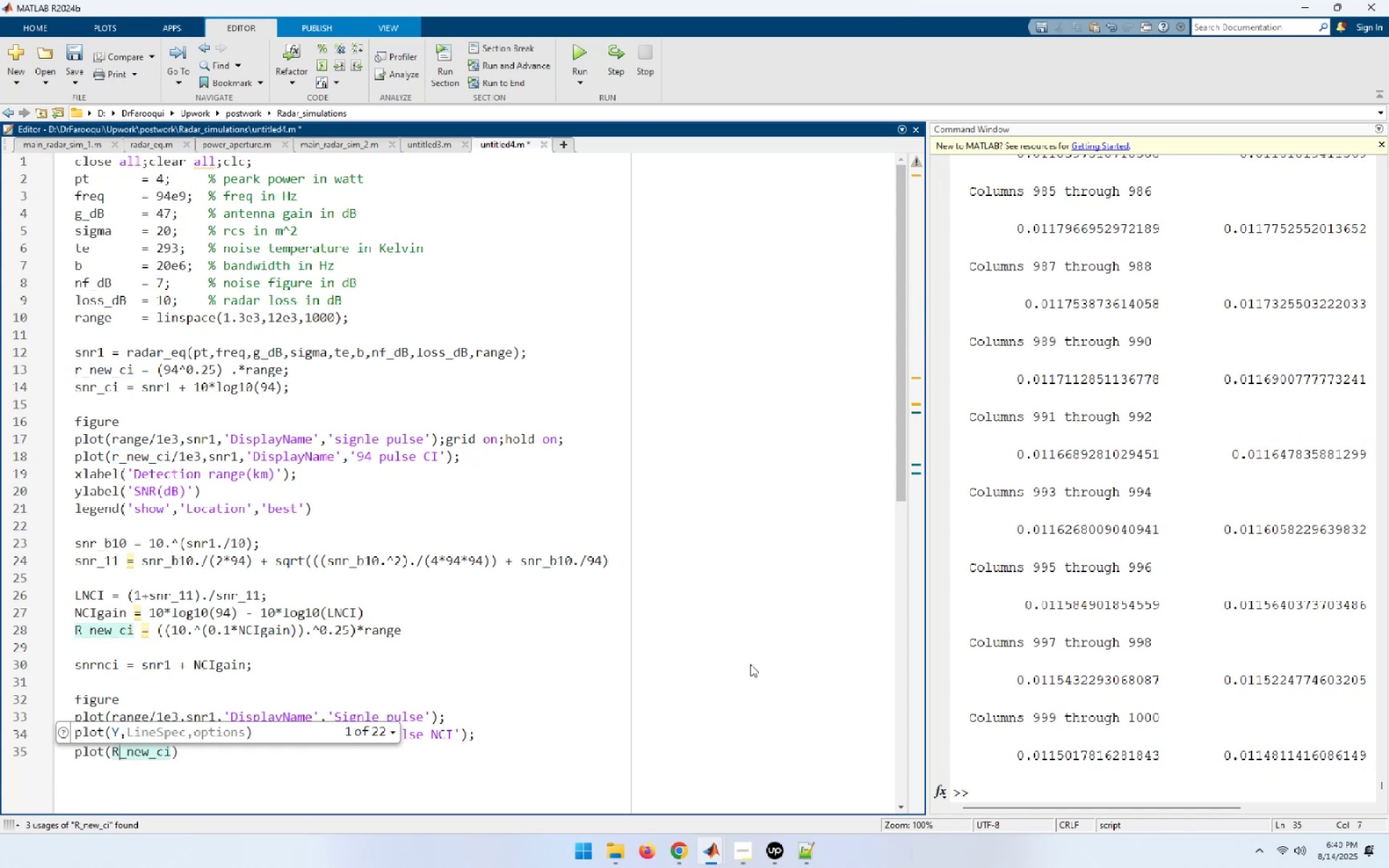 
key(ArrowLeft)
 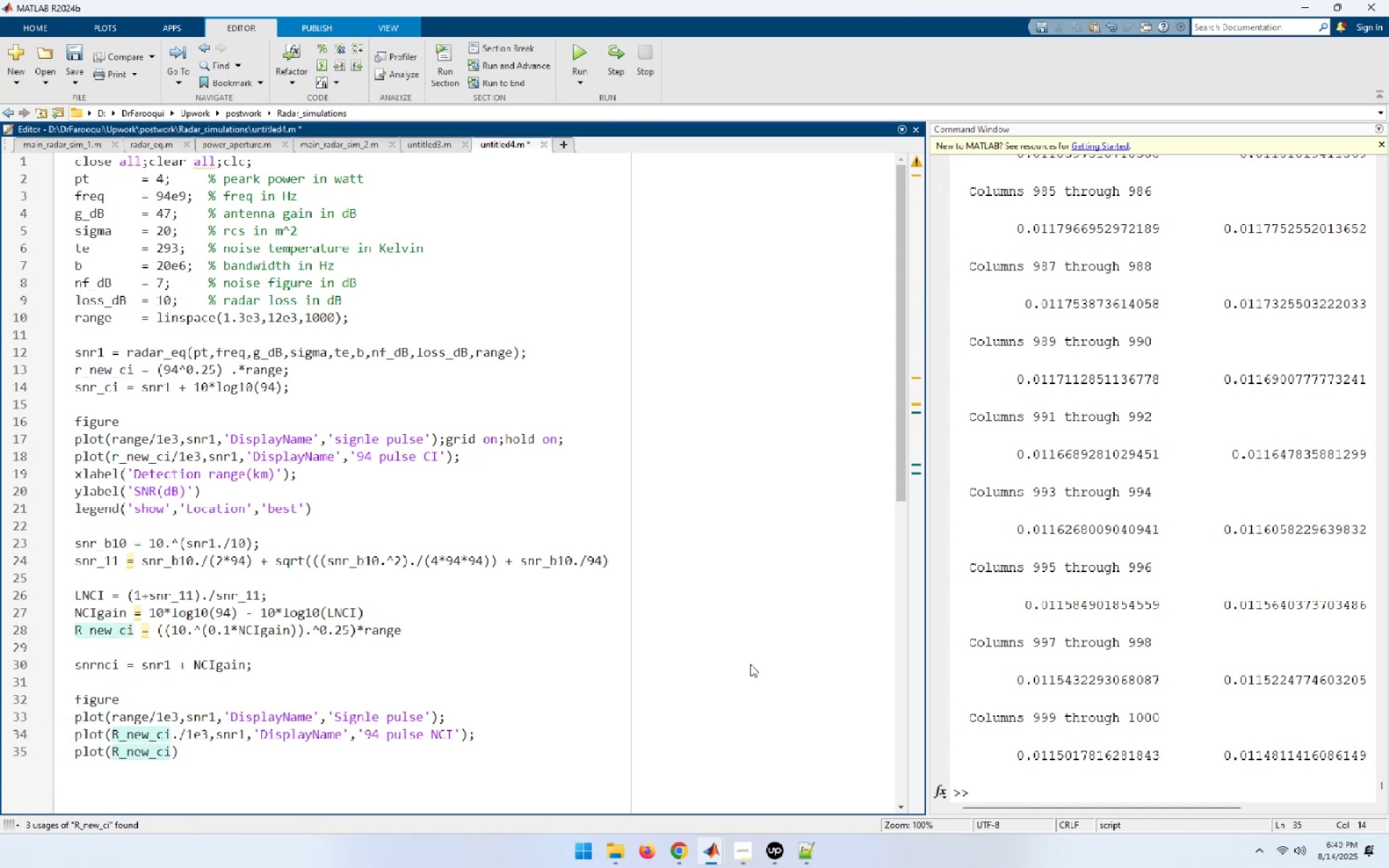 
type(,)
key(Backspace)
key(Backspace)
type(i./1e3,snr1[End])
 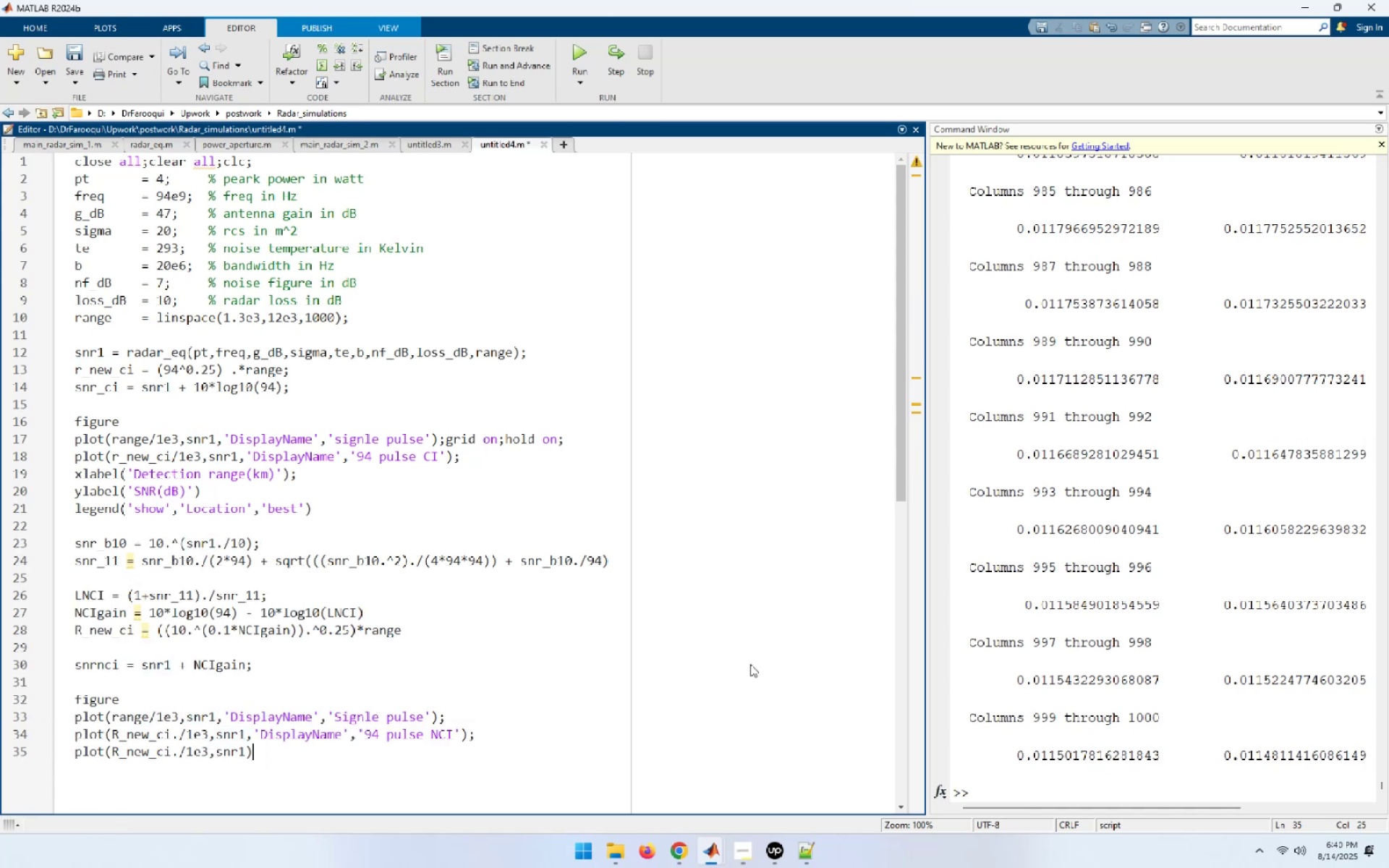 
key(ArrowLeft)
 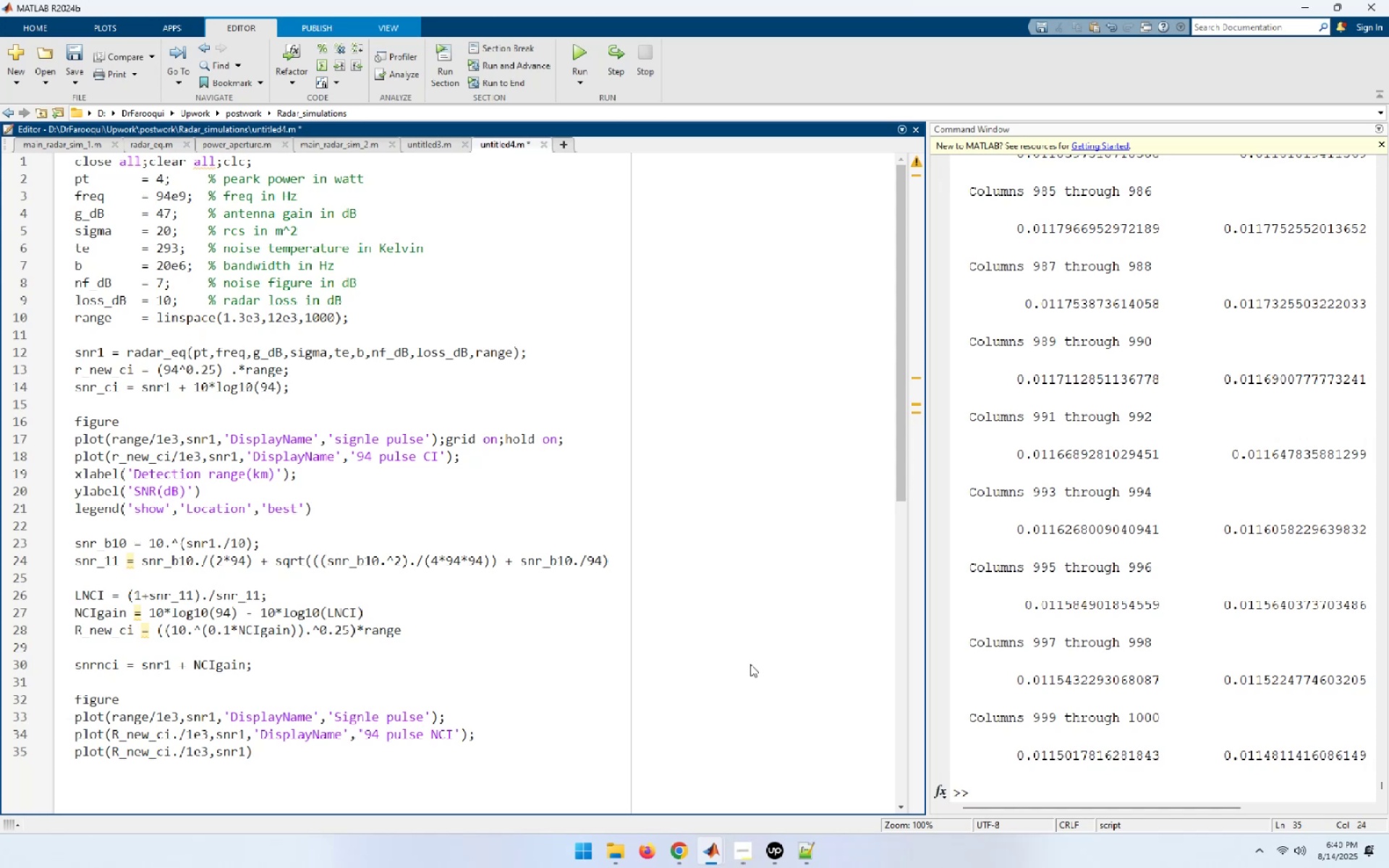 
type(,'Di)
key(Tab)
 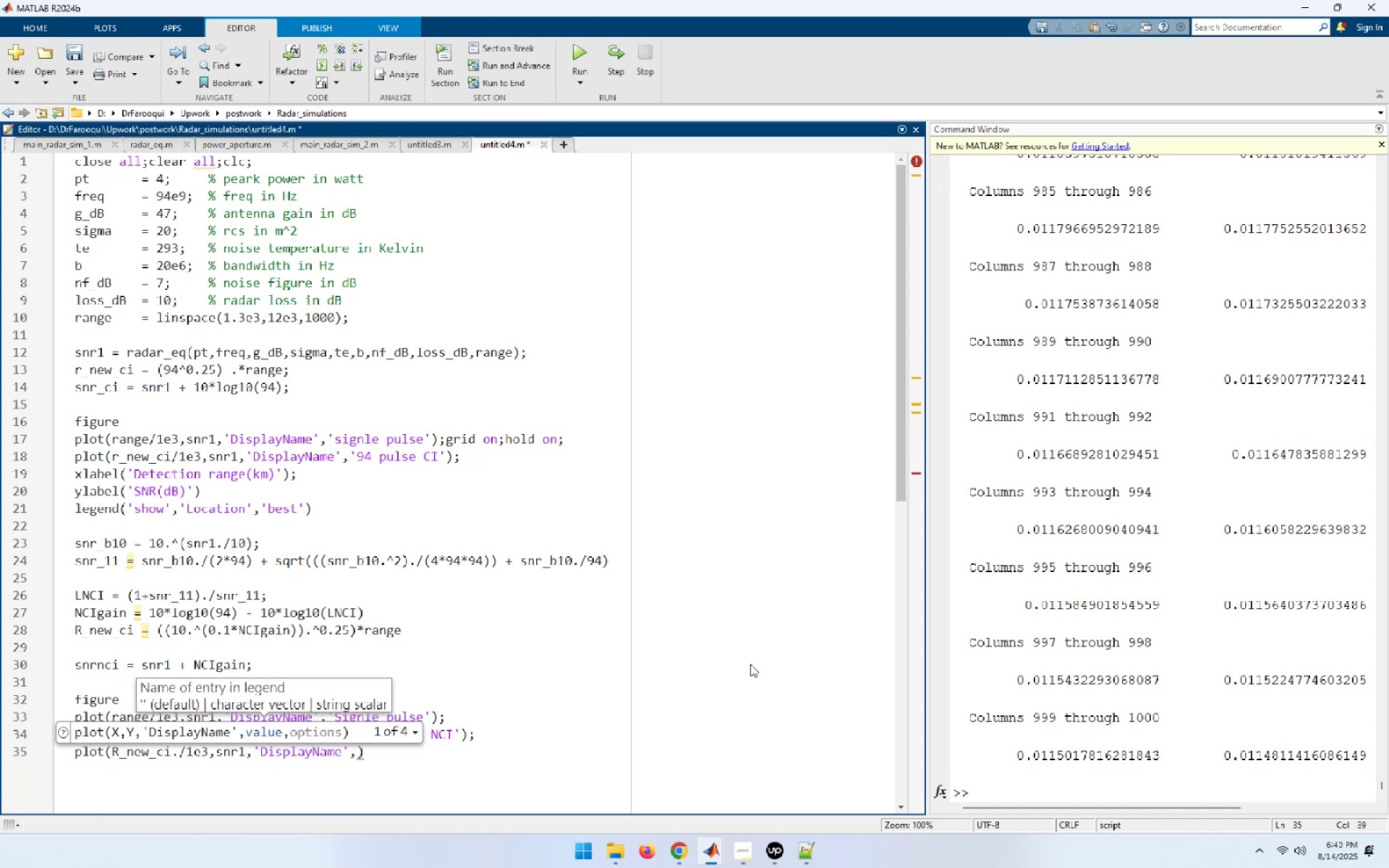 
wait(6.59)
 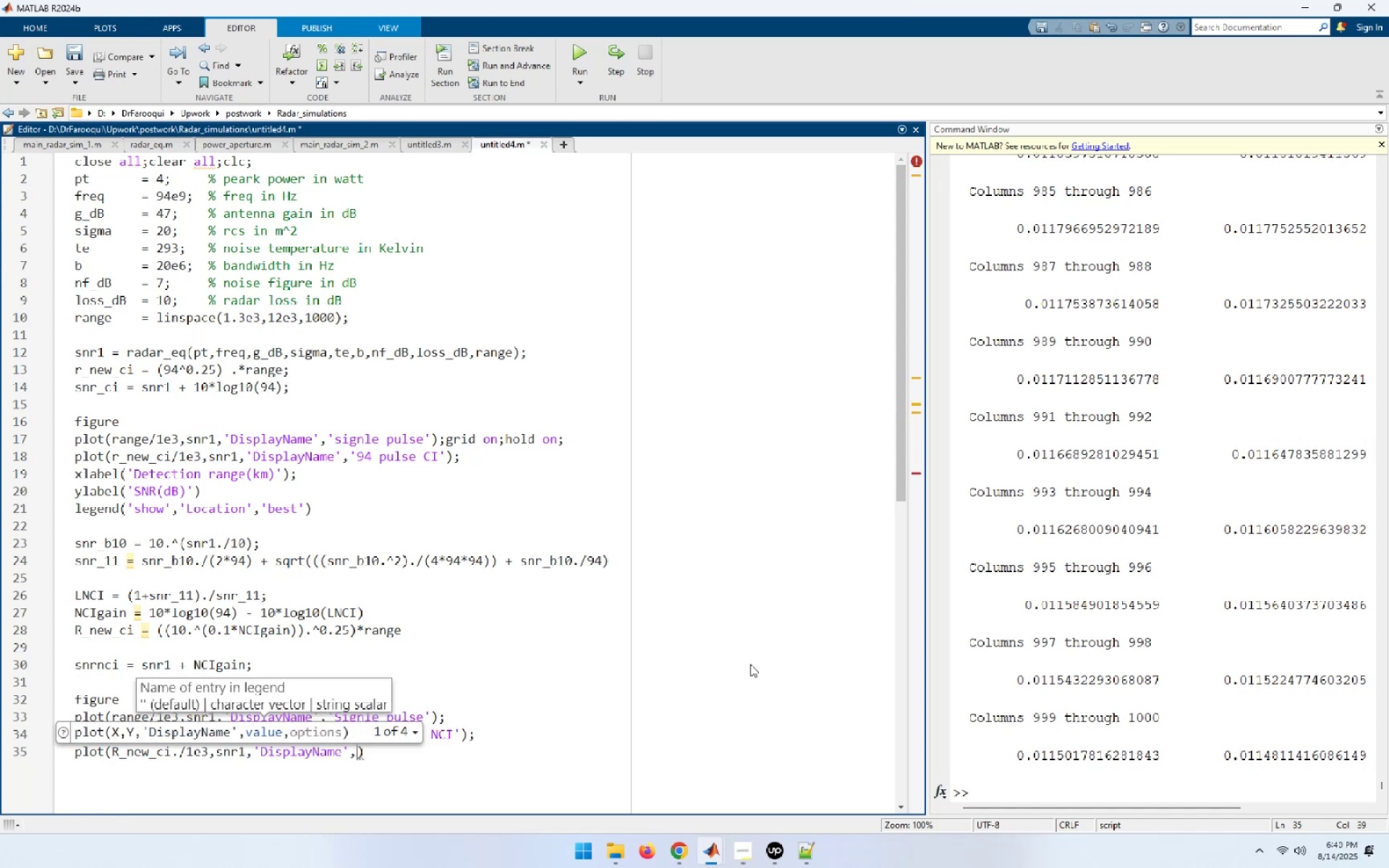 
type(94 pulse CI')
 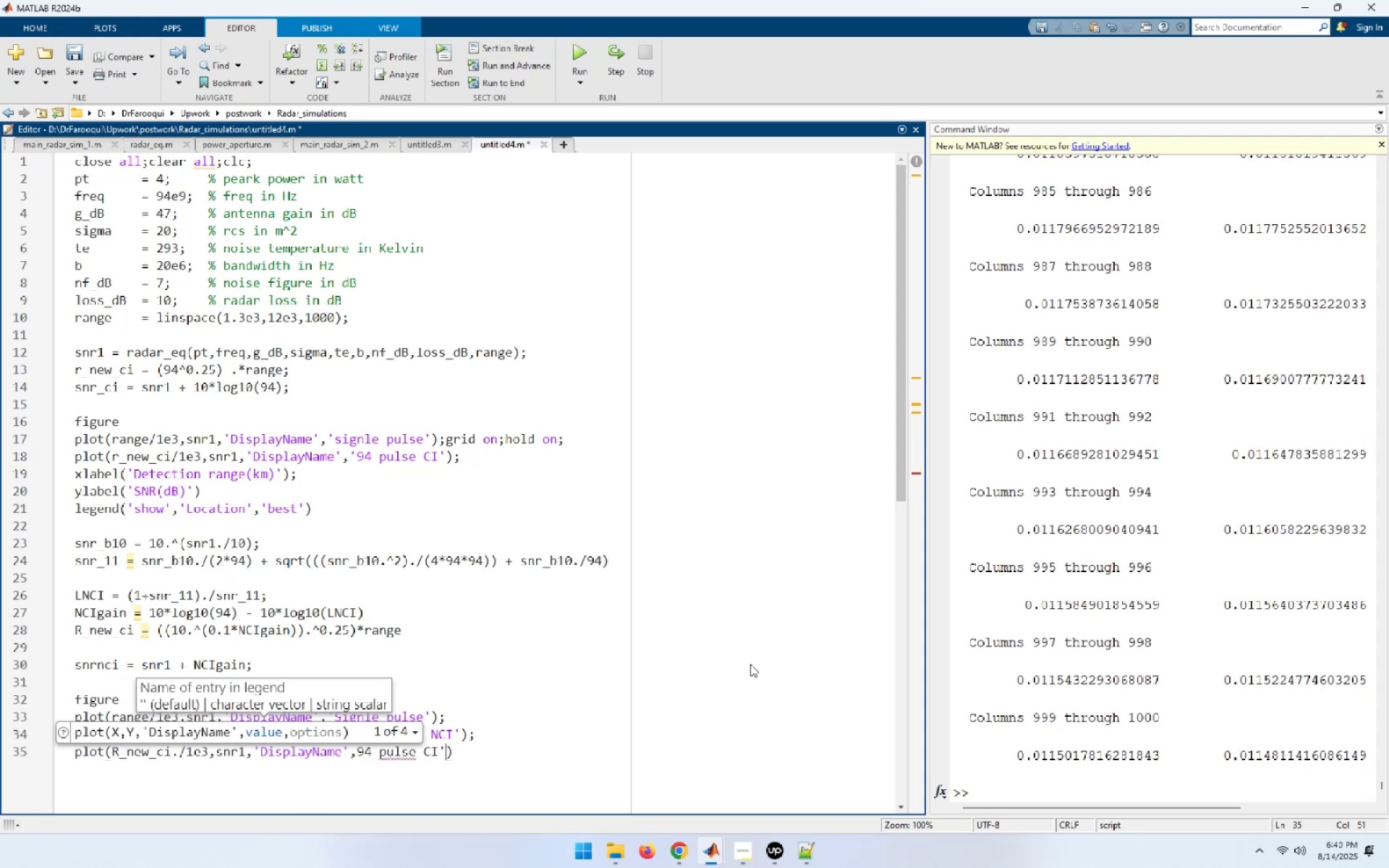 
hold_key(key=ArrowLeft, duration=0.83)
 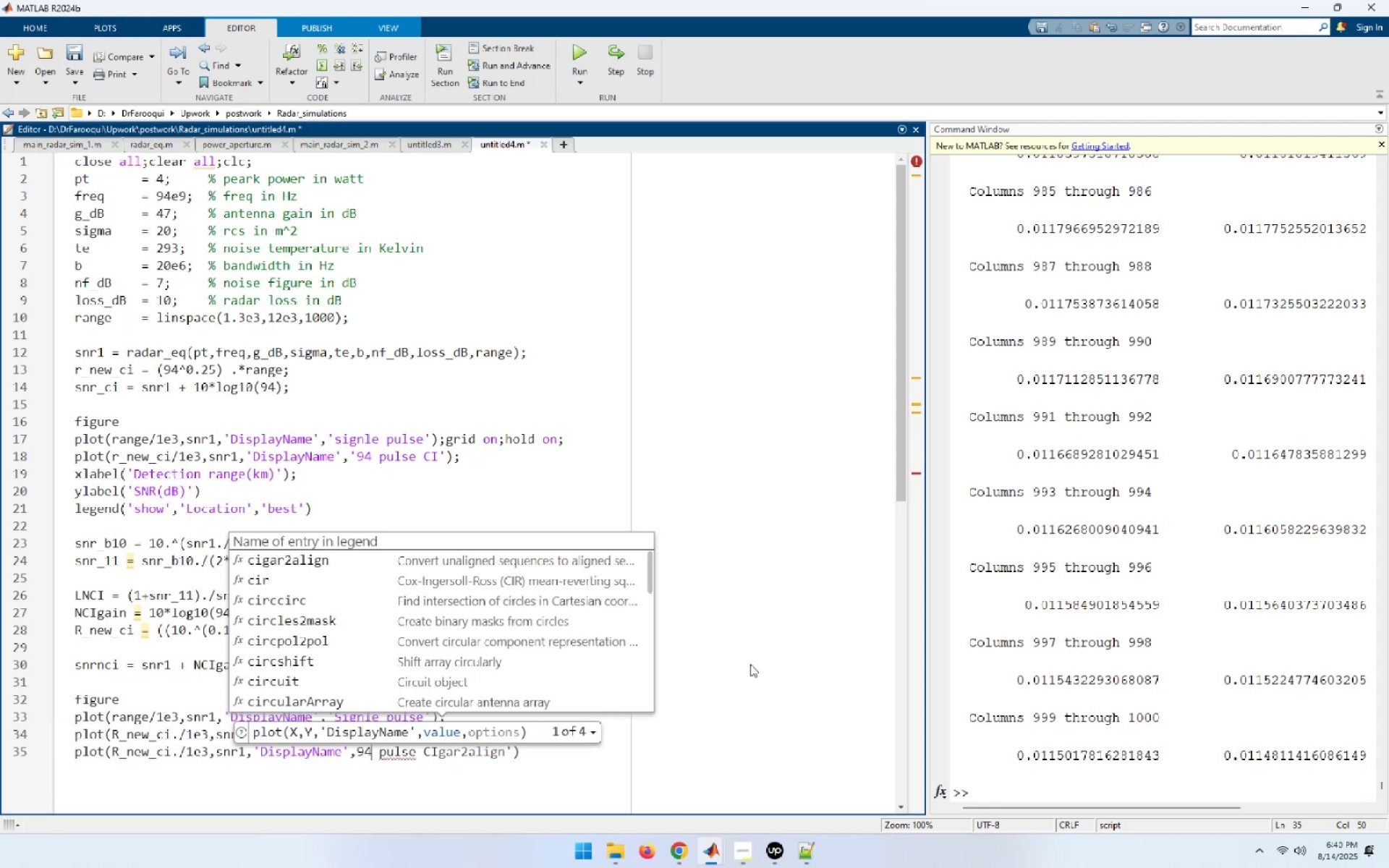 
key(ArrowLeft)
 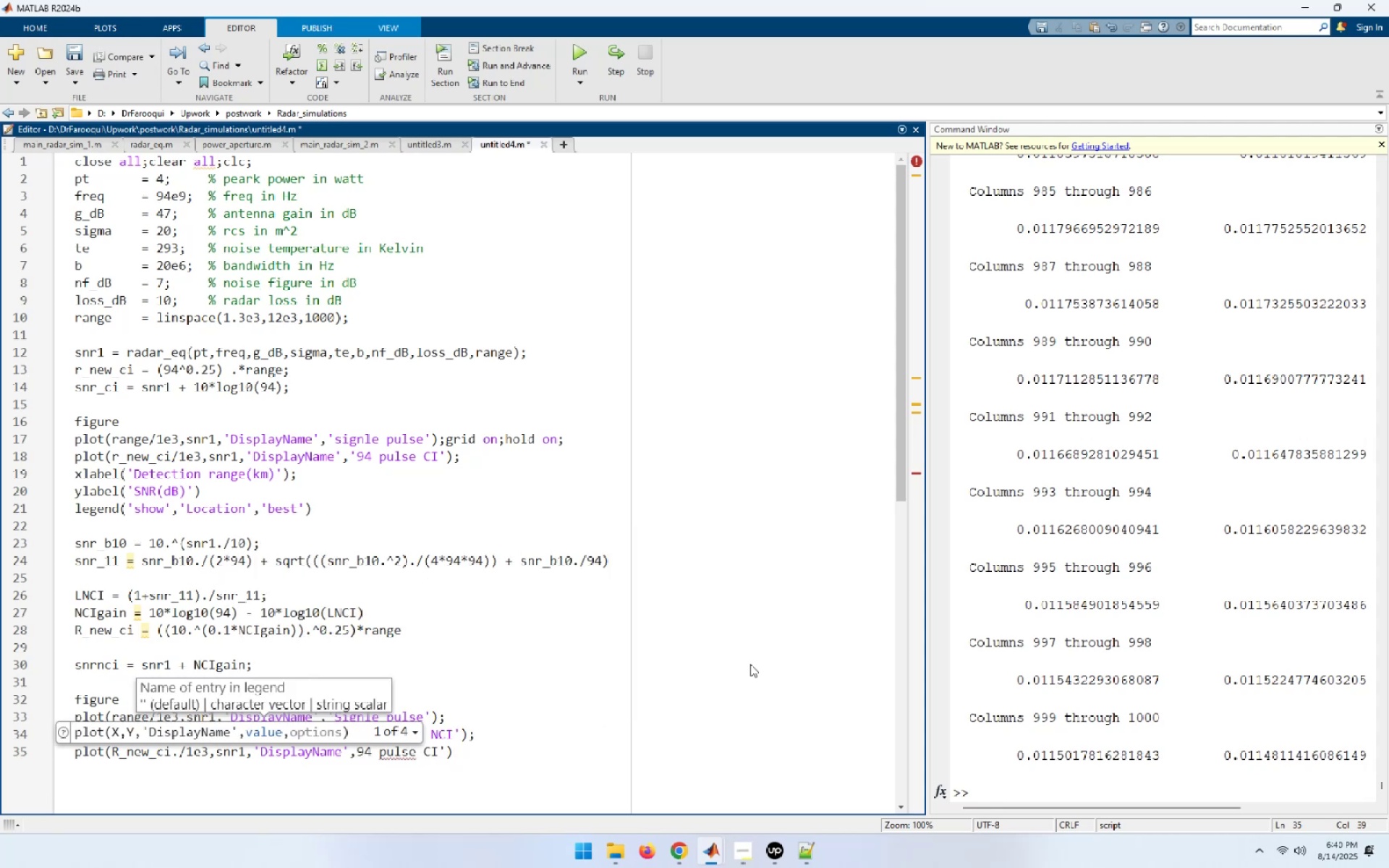 
key(Quote)
 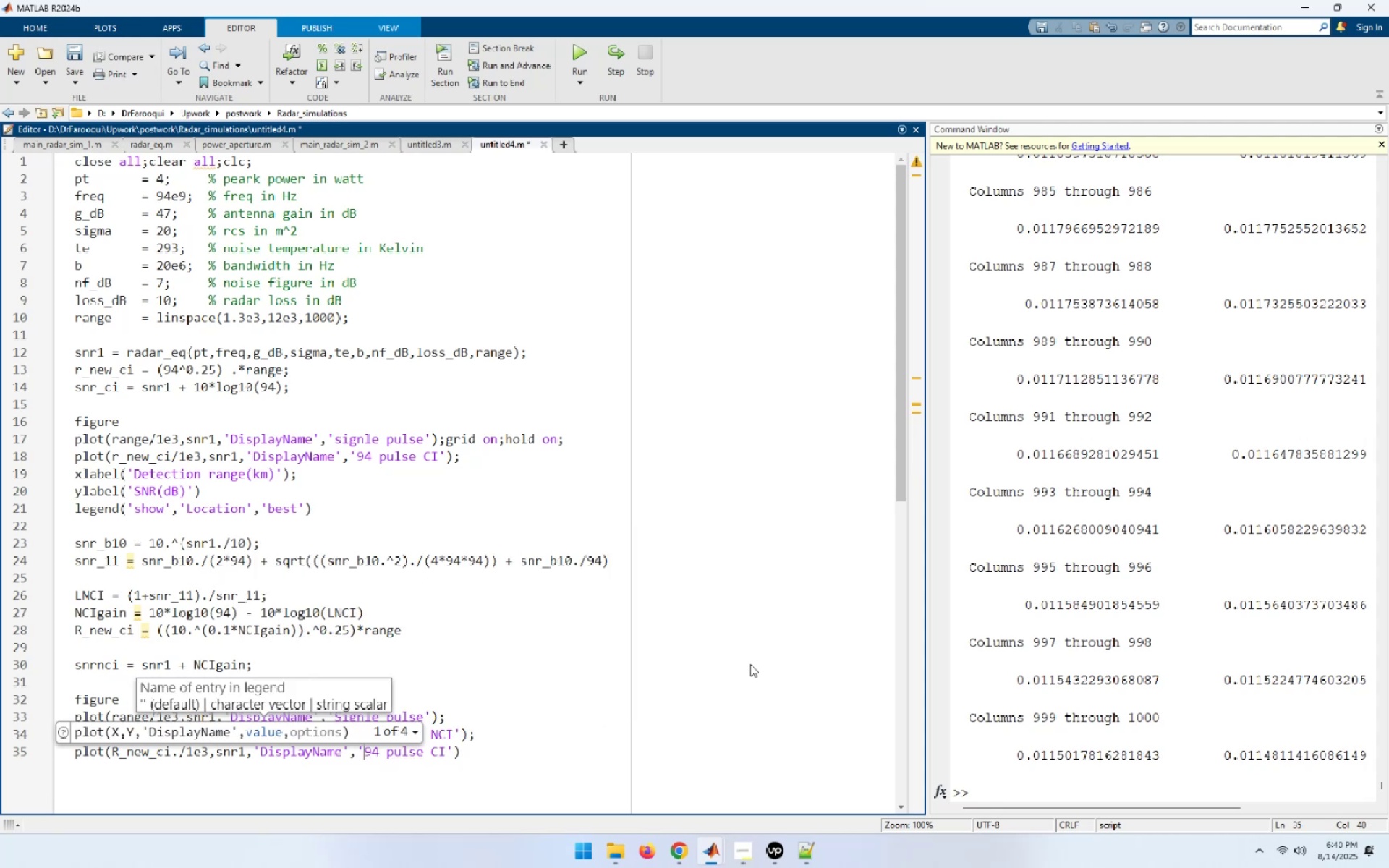 
key(End)
 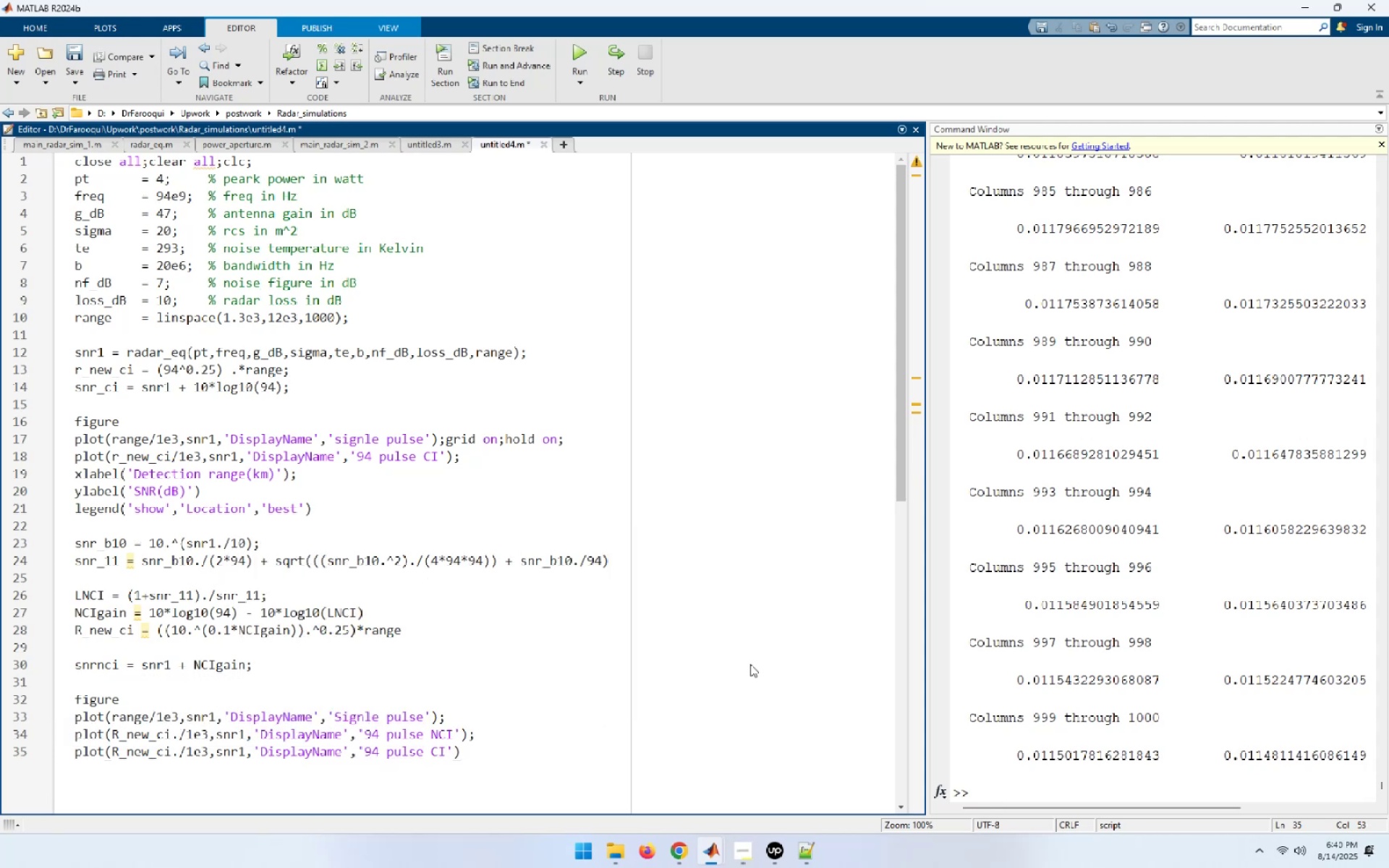 
key(Semicolon)
 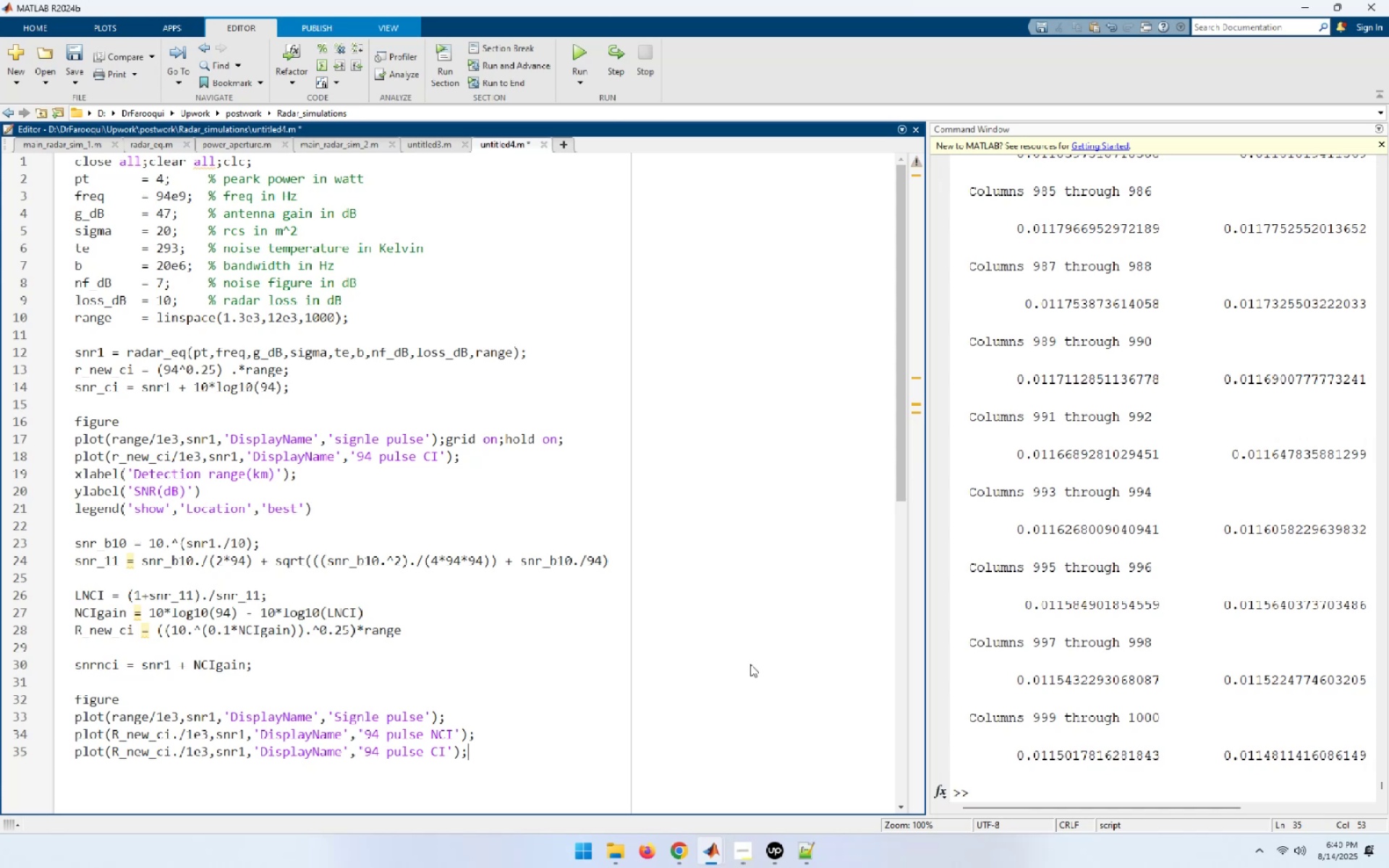 
key(Enter)
 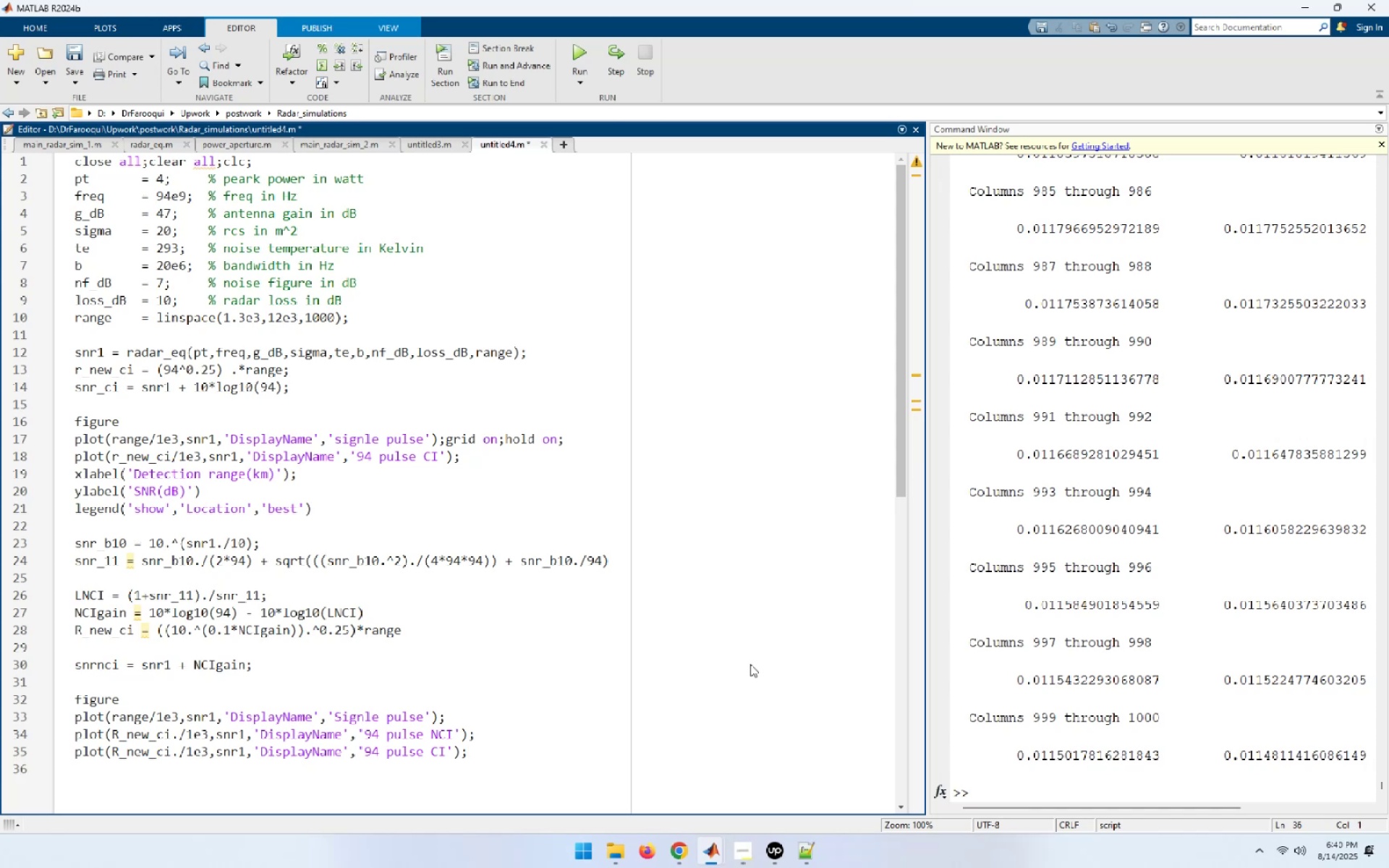 
type(xla)
key(Tab)
type(('Detection range(km);)
key(Backspace)
type([End])
 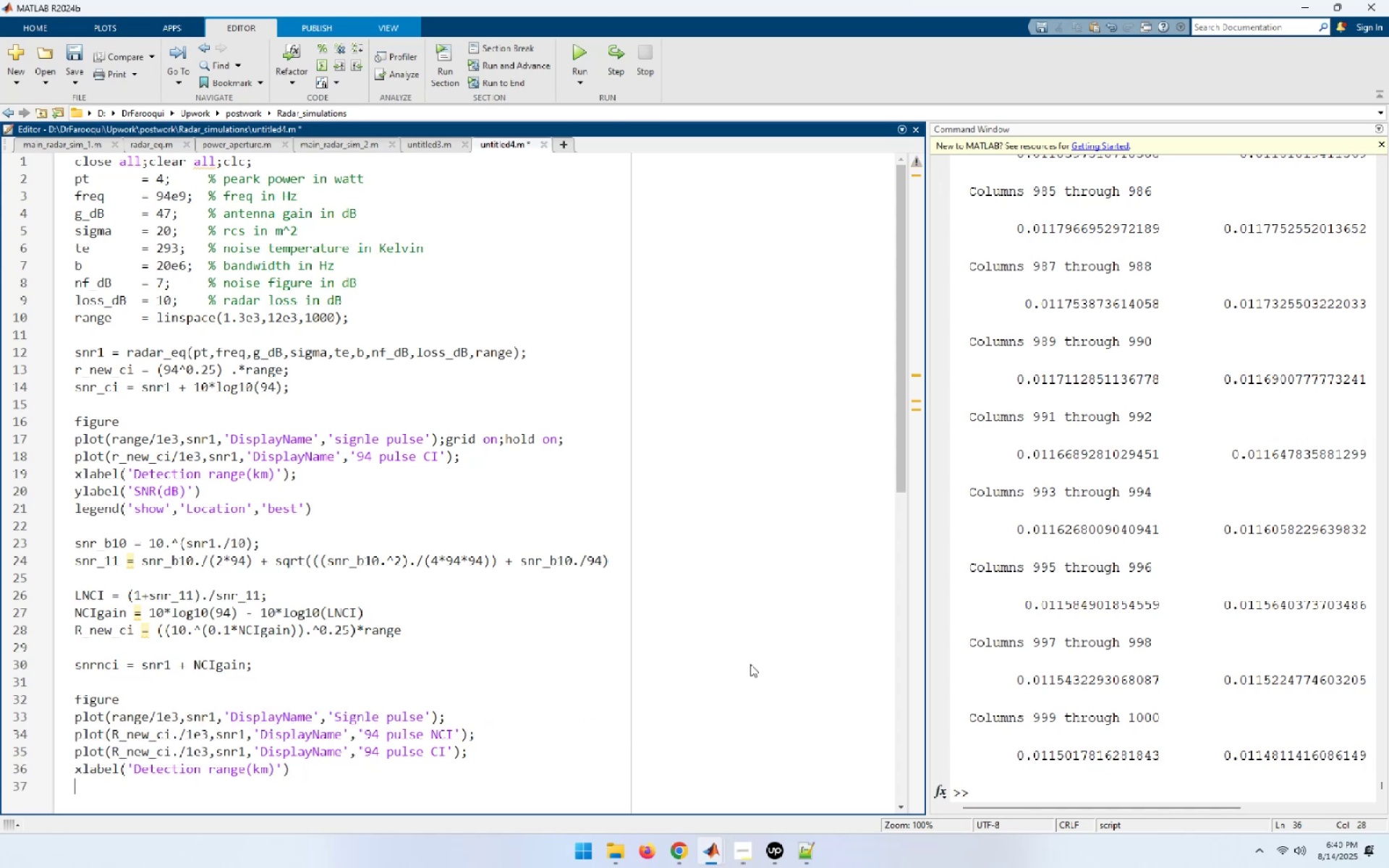 
 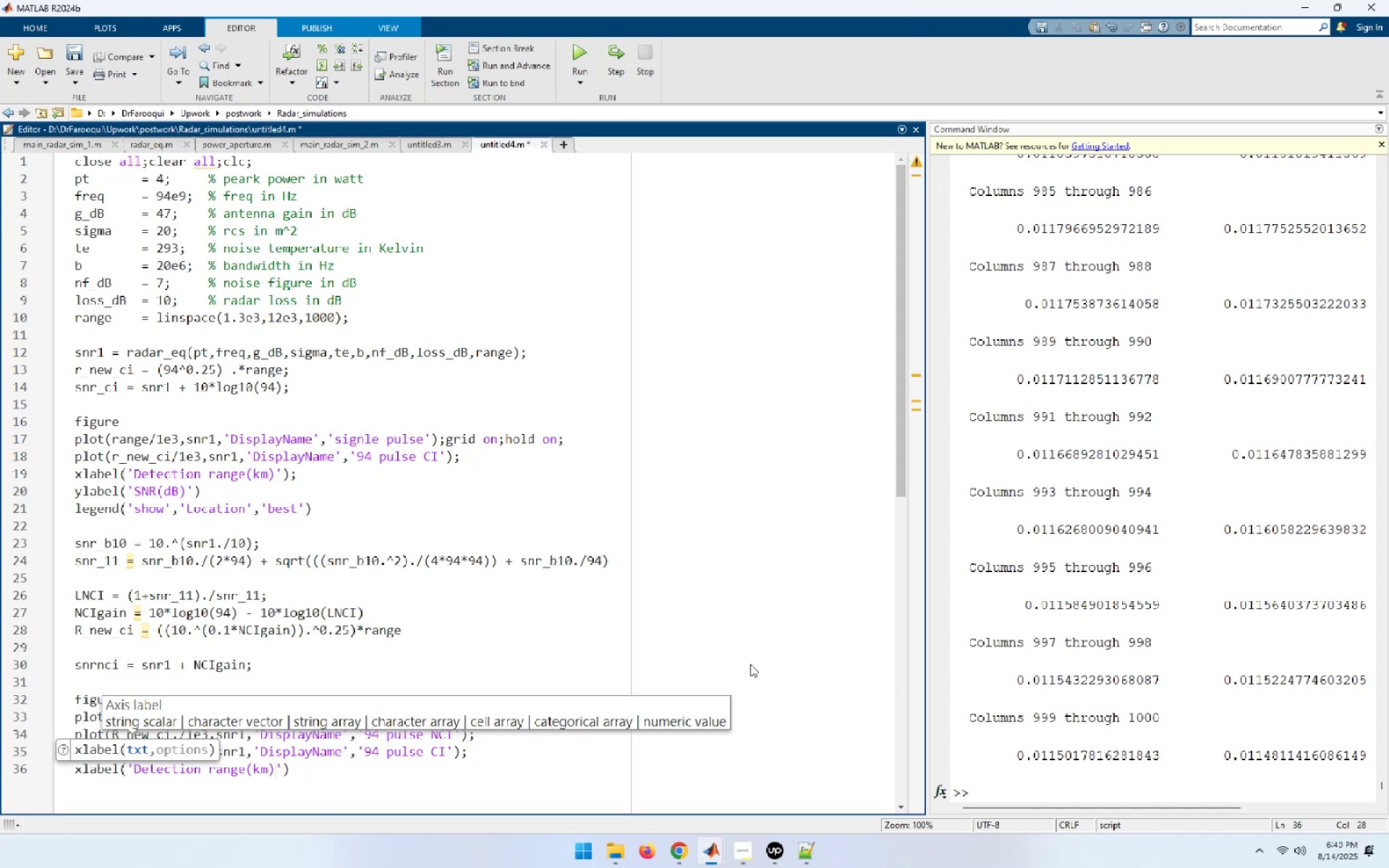 
key(Enter)
 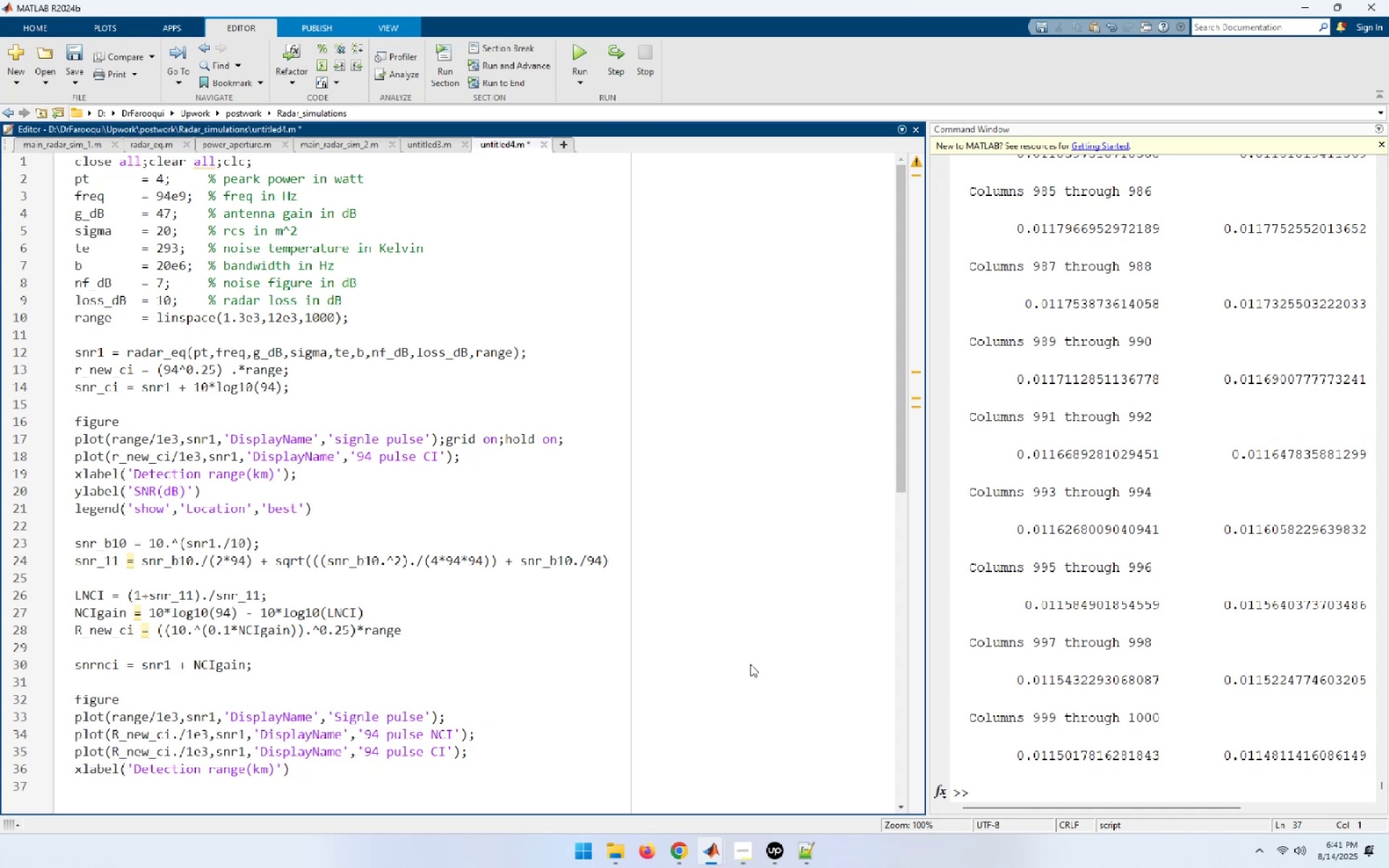 
type(yl)
key(Tab)
type(('SNR(dB))
key(Backspace)
type())
 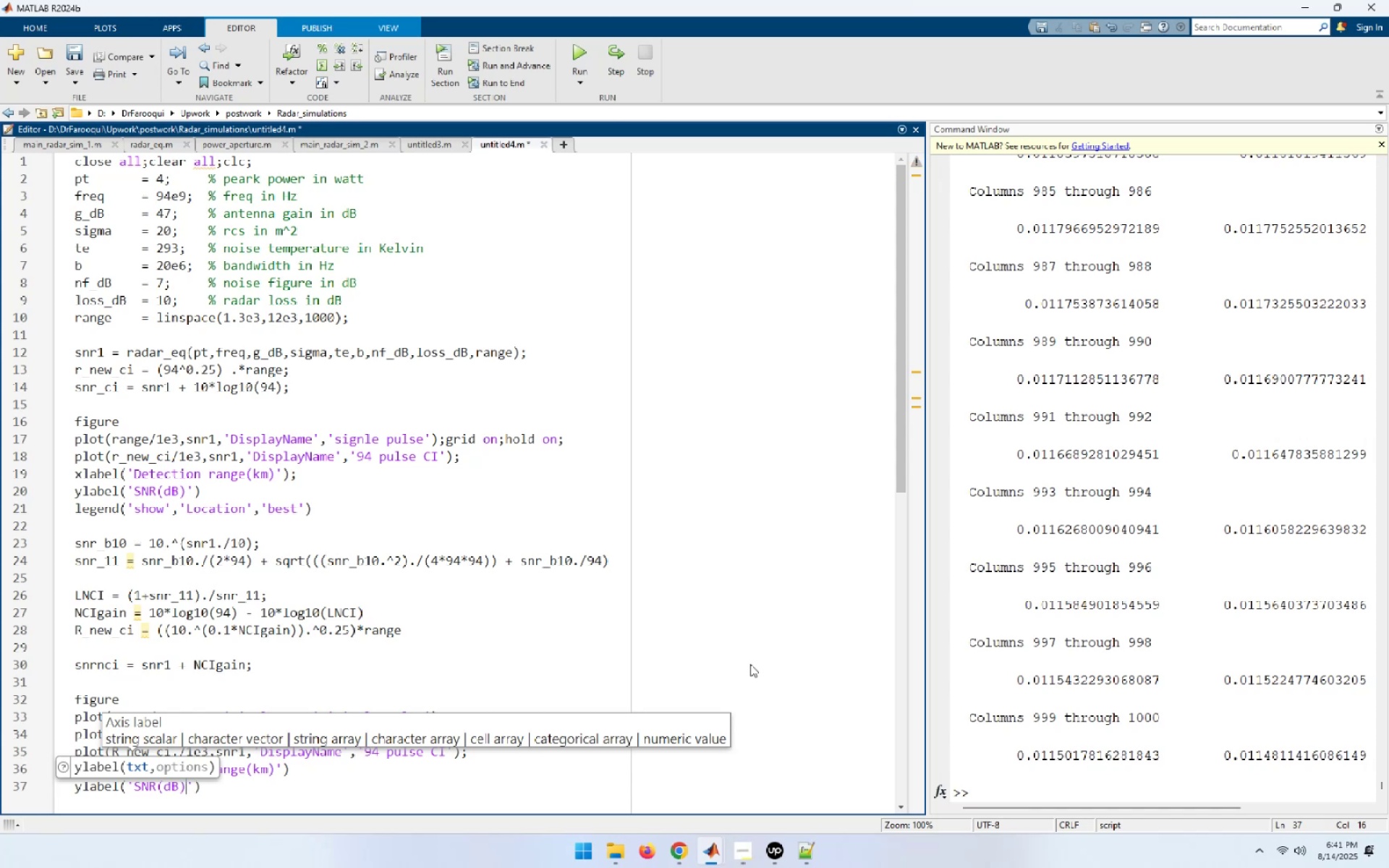 
wait(7.55)
 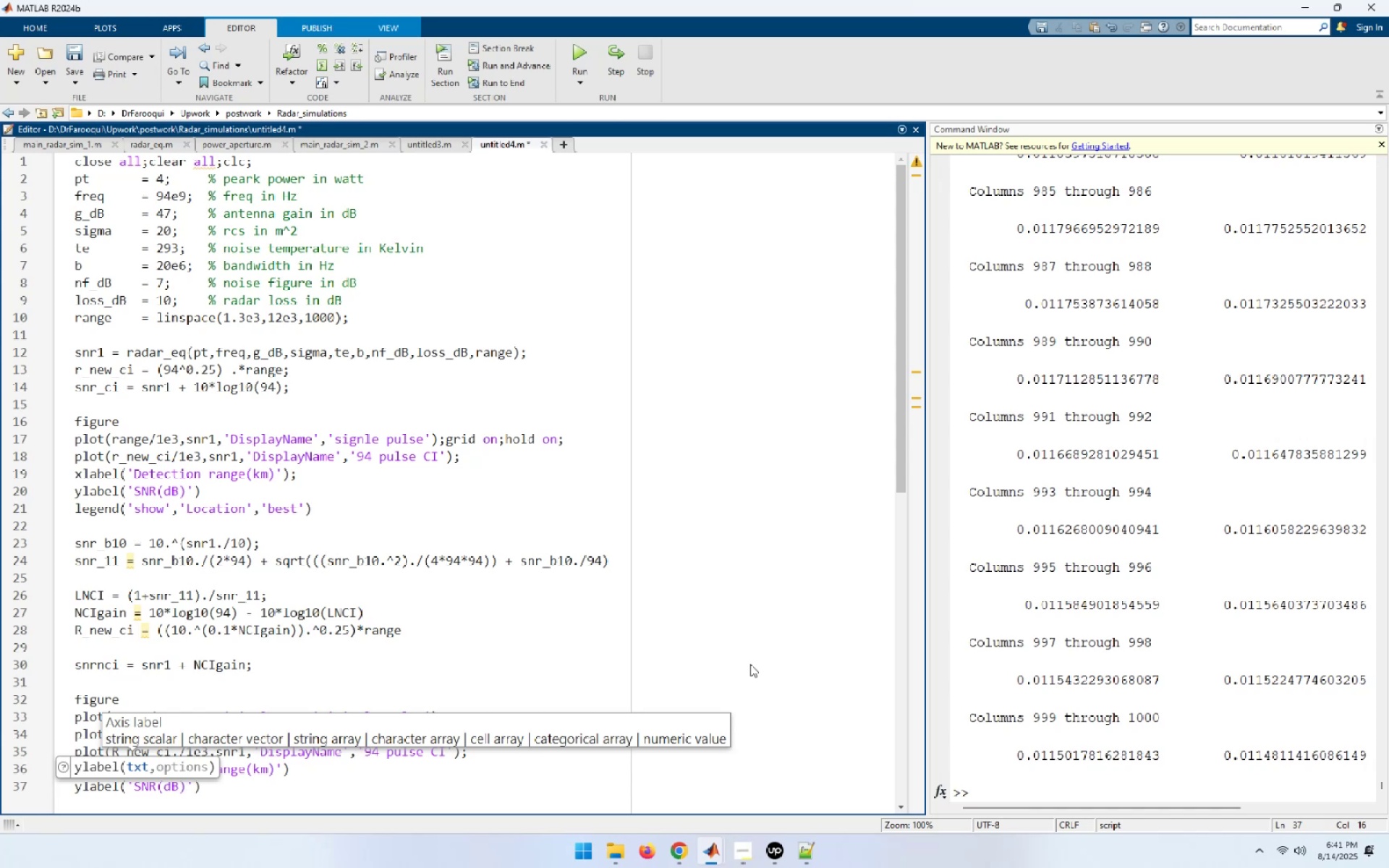 
left_click([793, 551])
 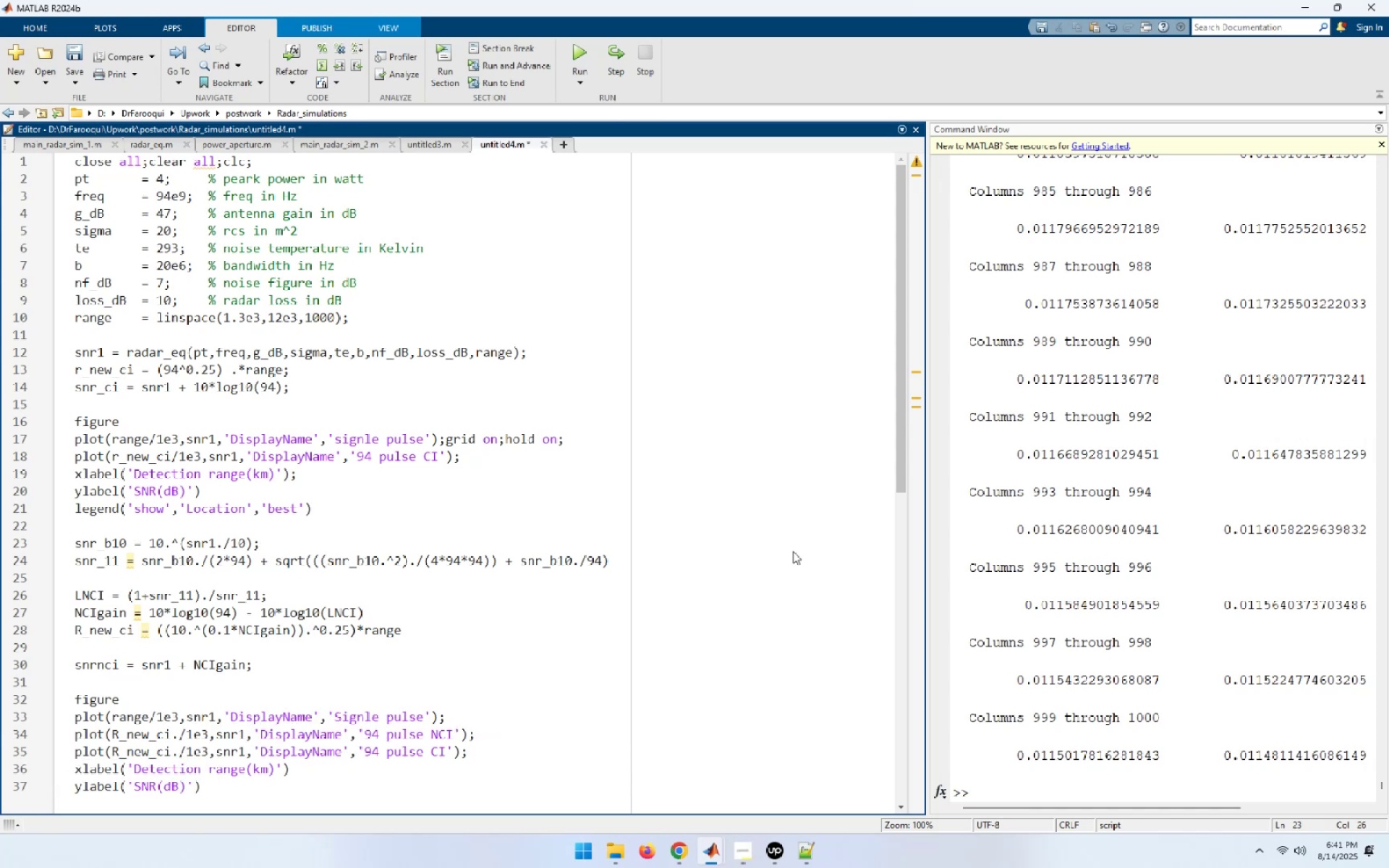 
key(F5)
 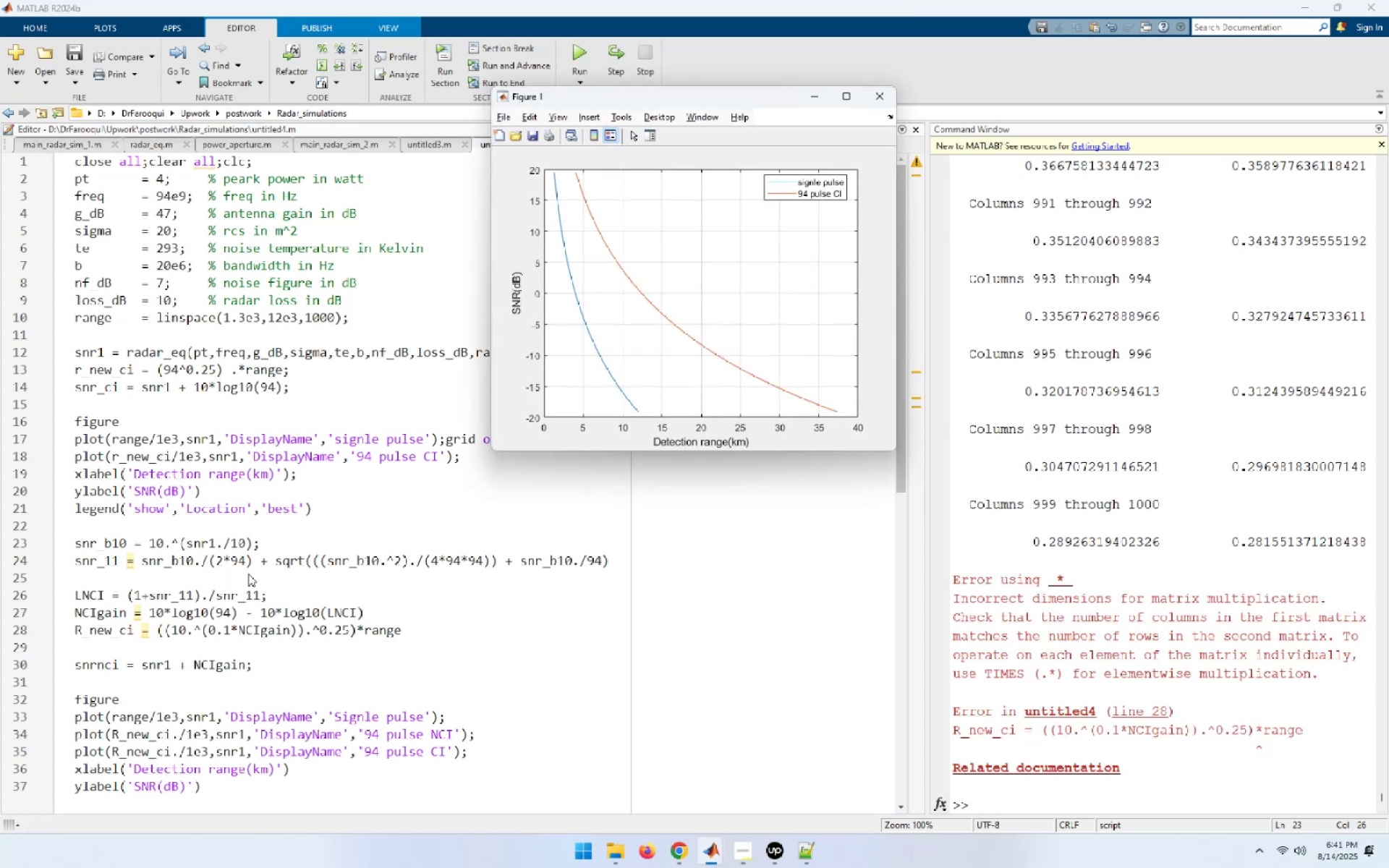 
left_click_drag(start_coordinate=[276, 595], to_coordinate=[0, 599])
 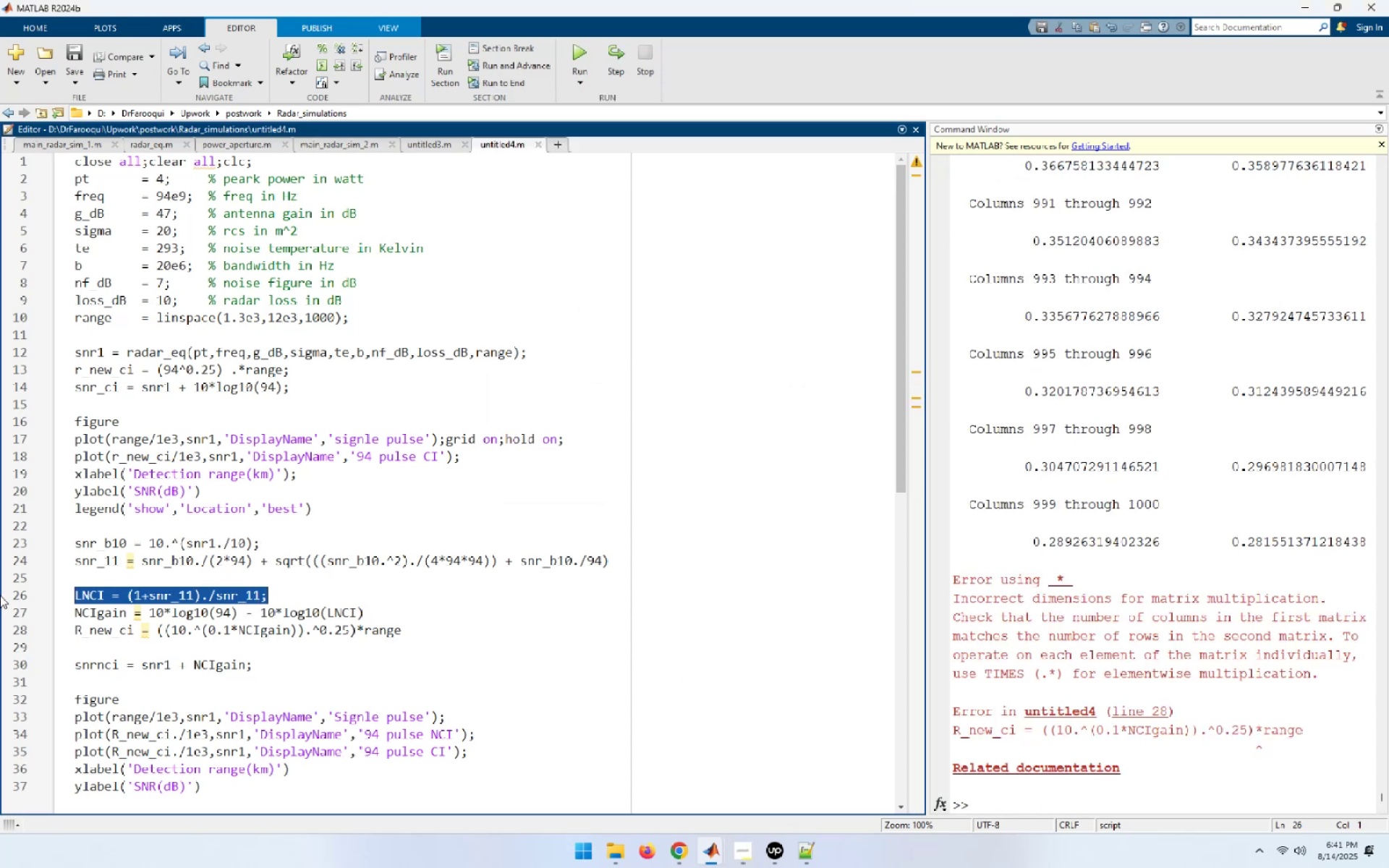 
key(F9)
 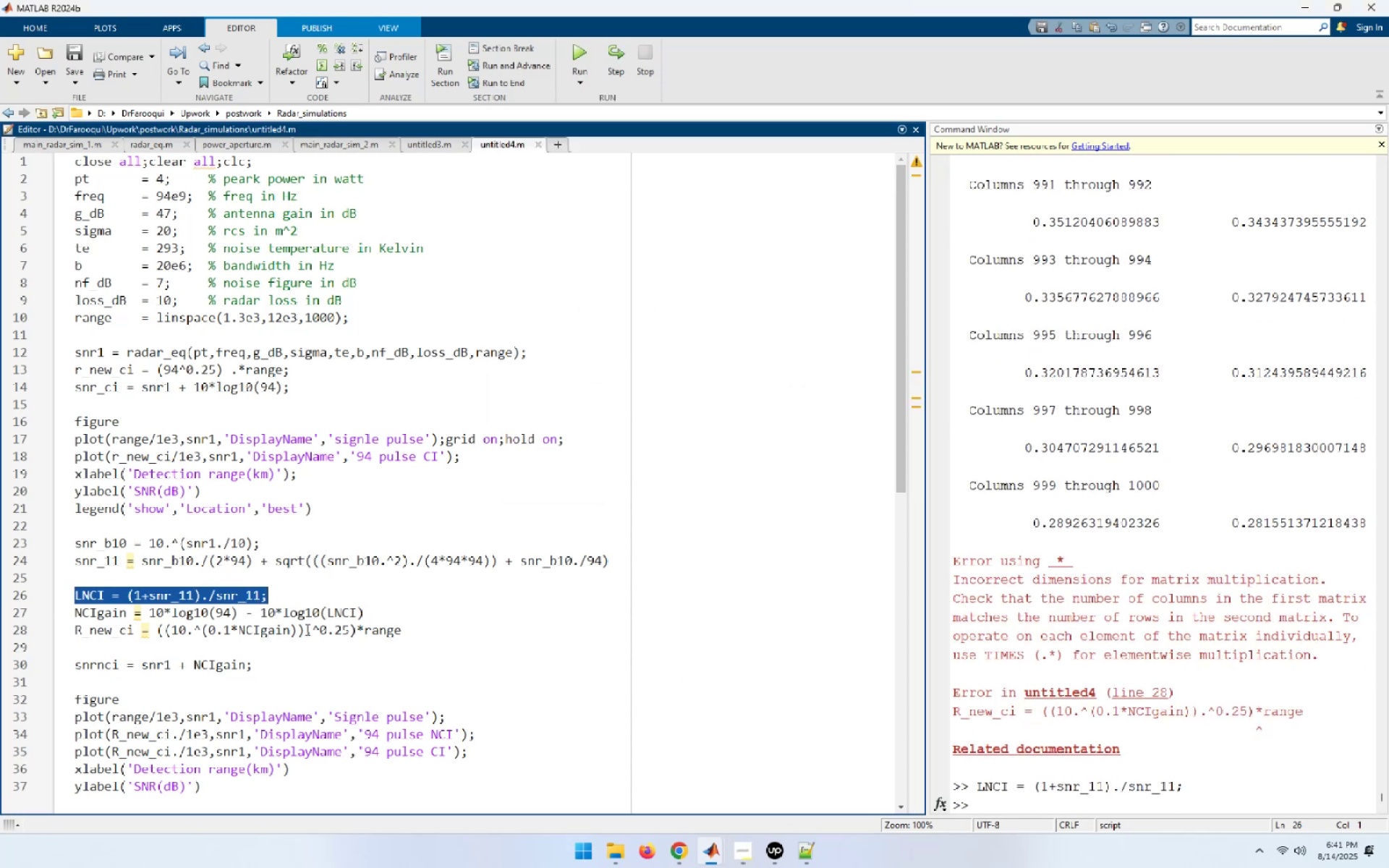 
left_click_drag(start_coordinate=[391, 617], to_coordinate=[35, 616])
 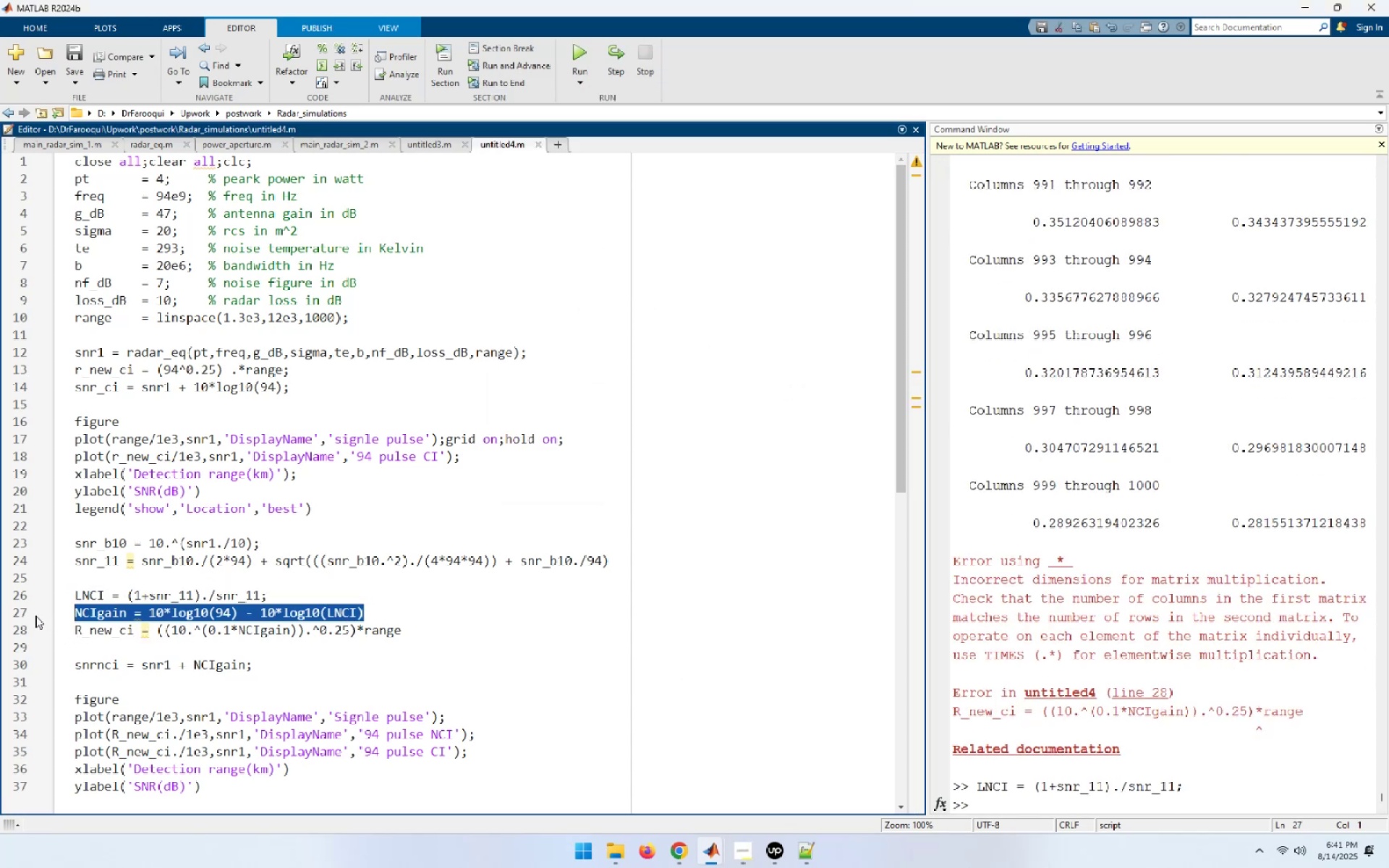 
key(F9)
 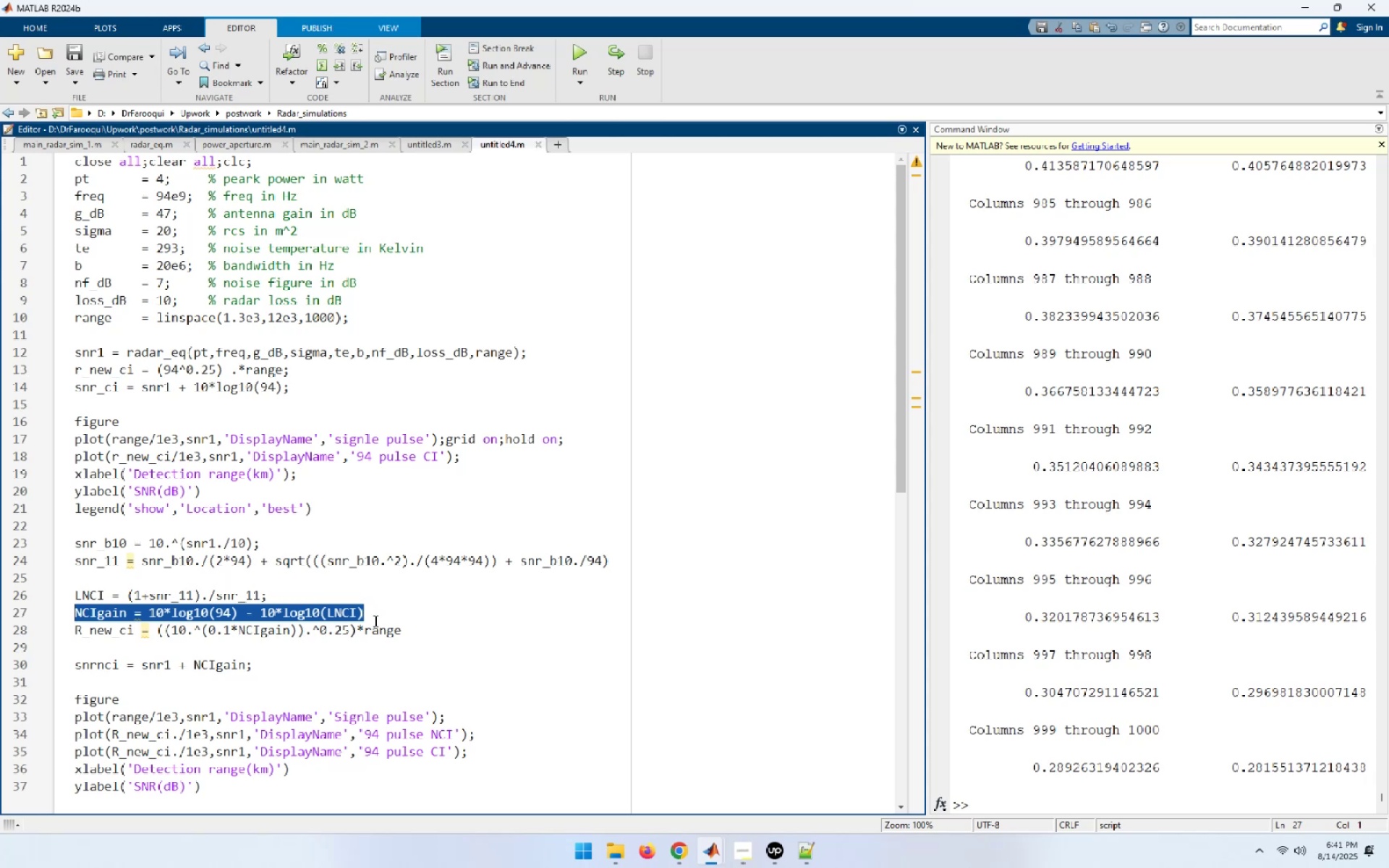 
left_click_drag(start_coordinate=[412, 633], to_coordinate=[34, 632])
 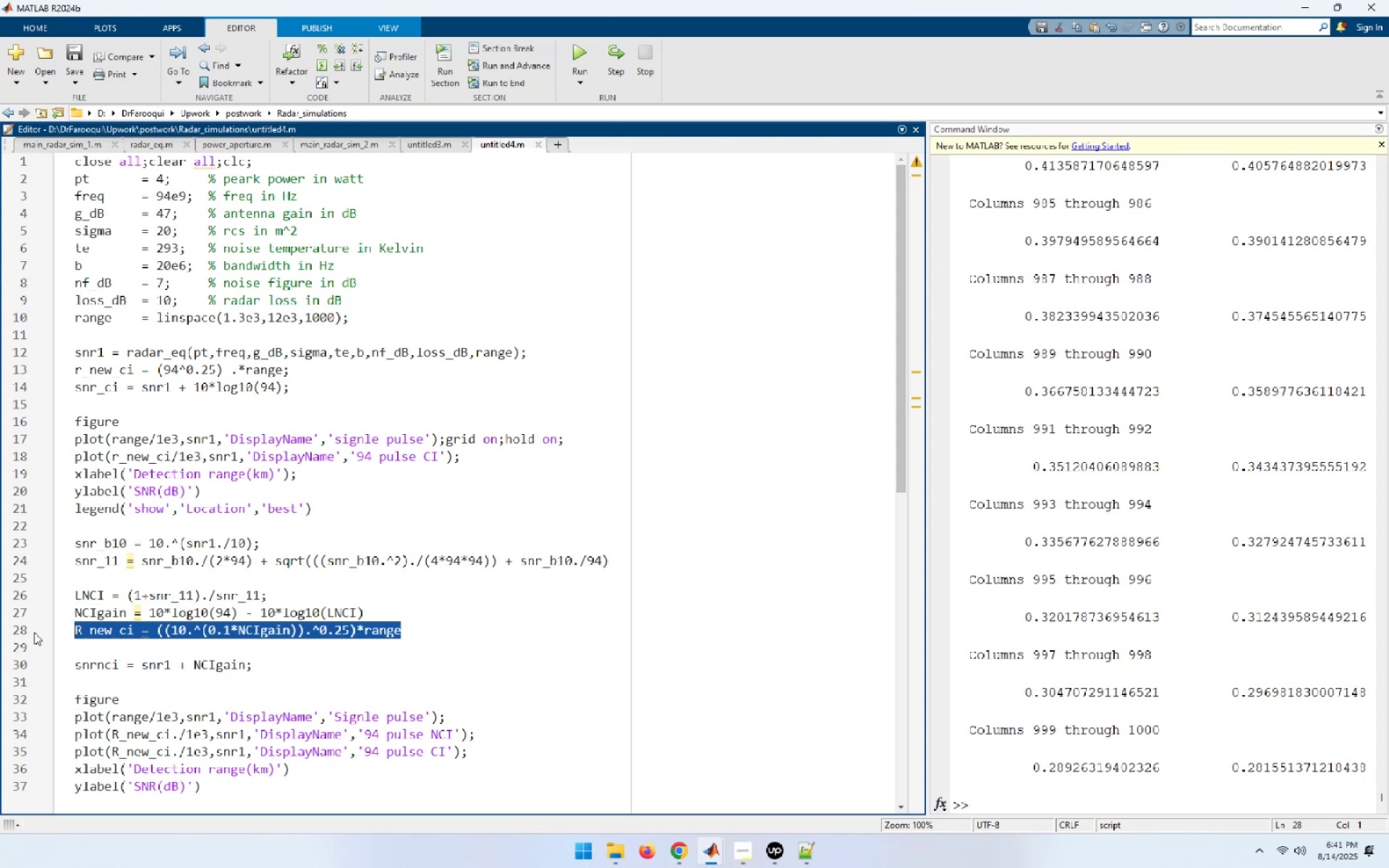 
key(F9)
 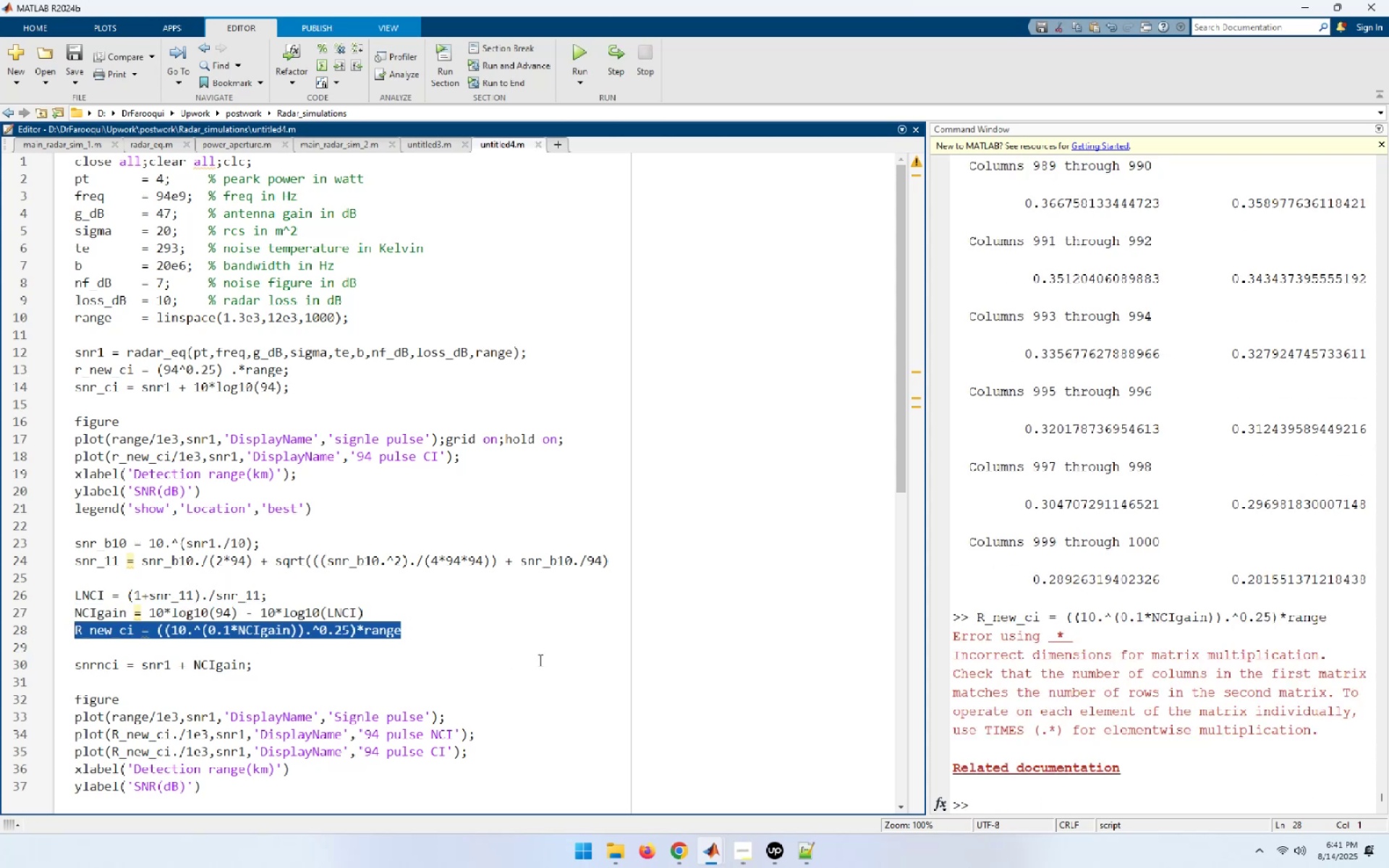 
left_click([386, 616])
 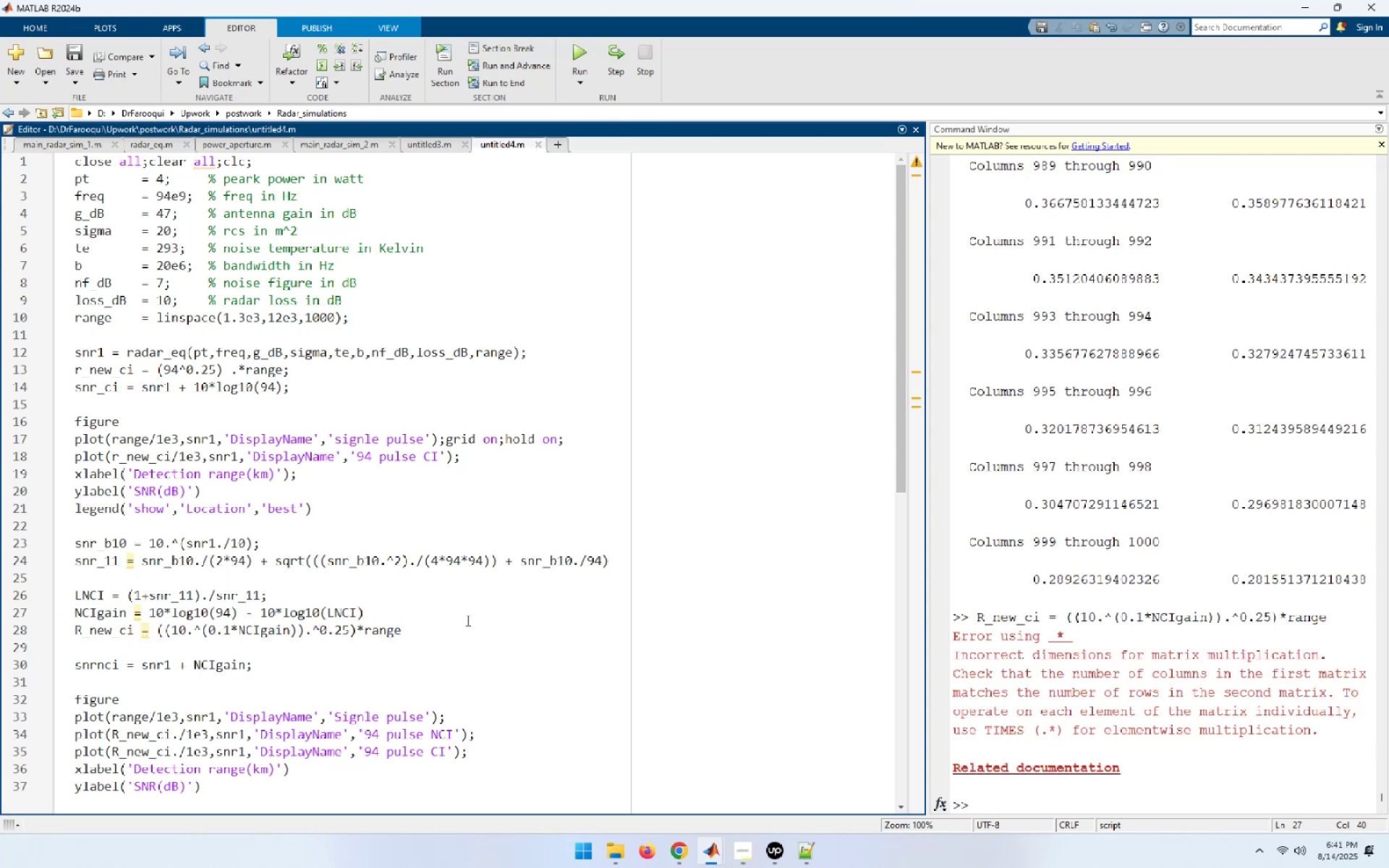 
left_click([354, 632])
 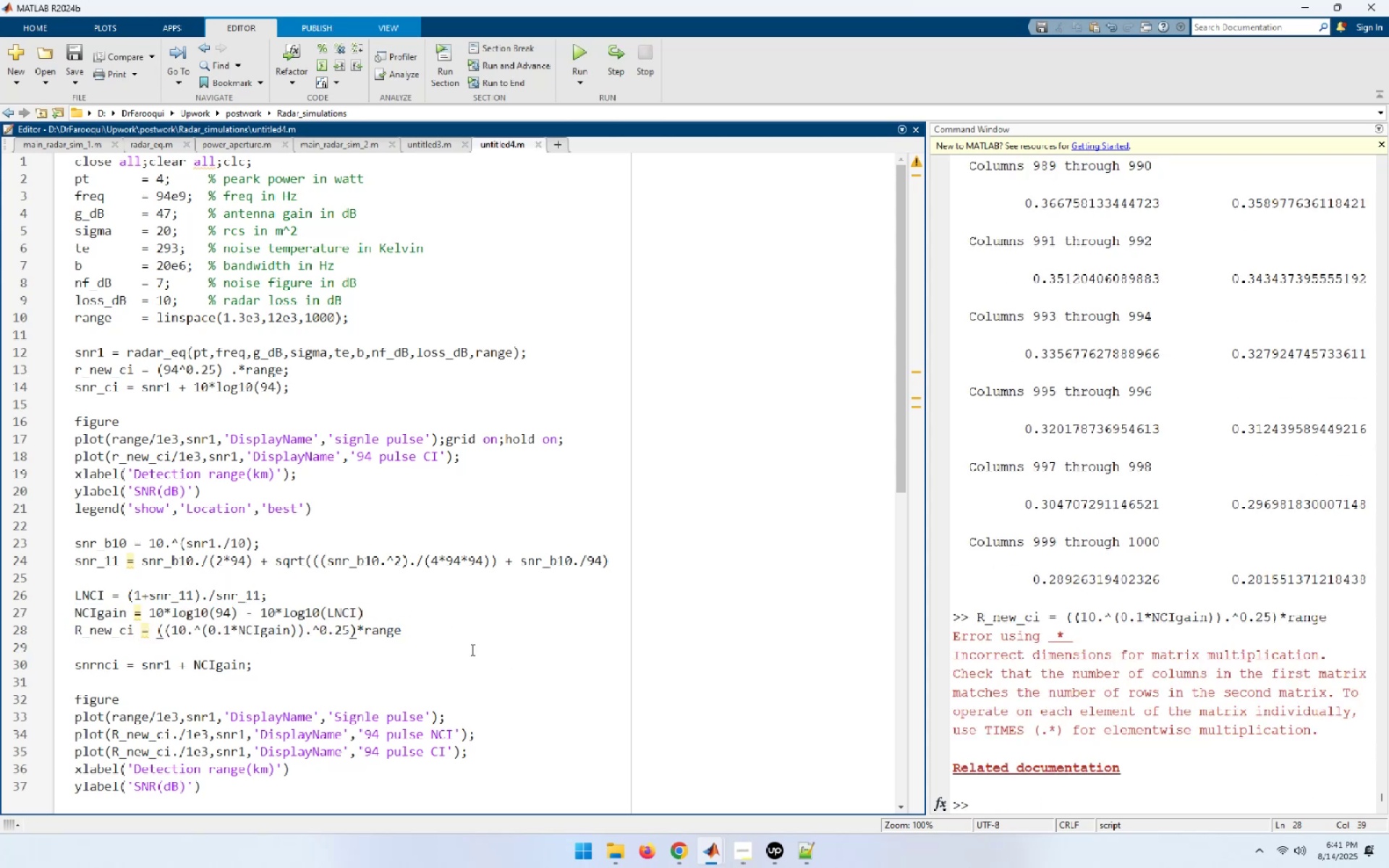 
key(NumpadDecimal)
 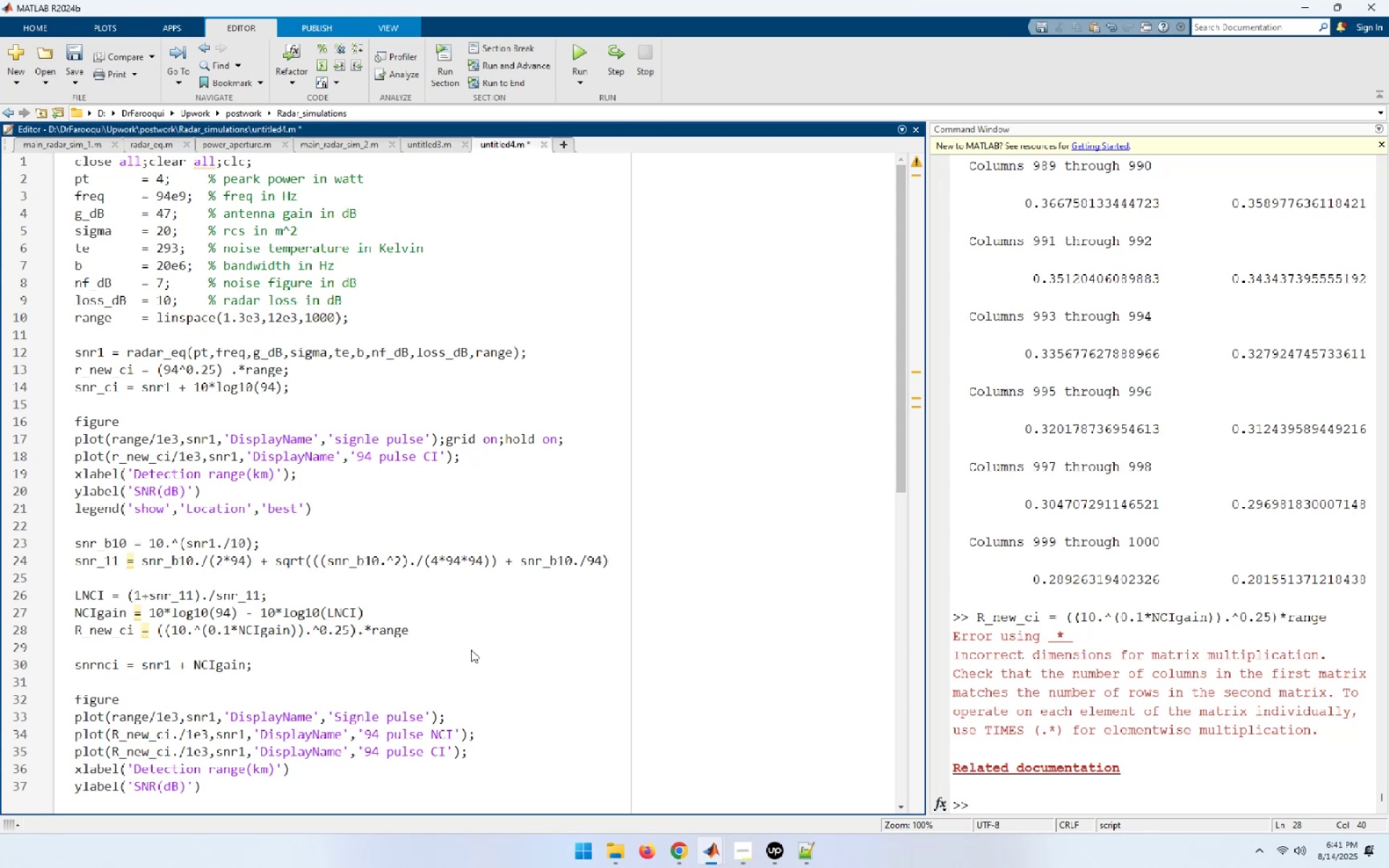 
key(Home)
 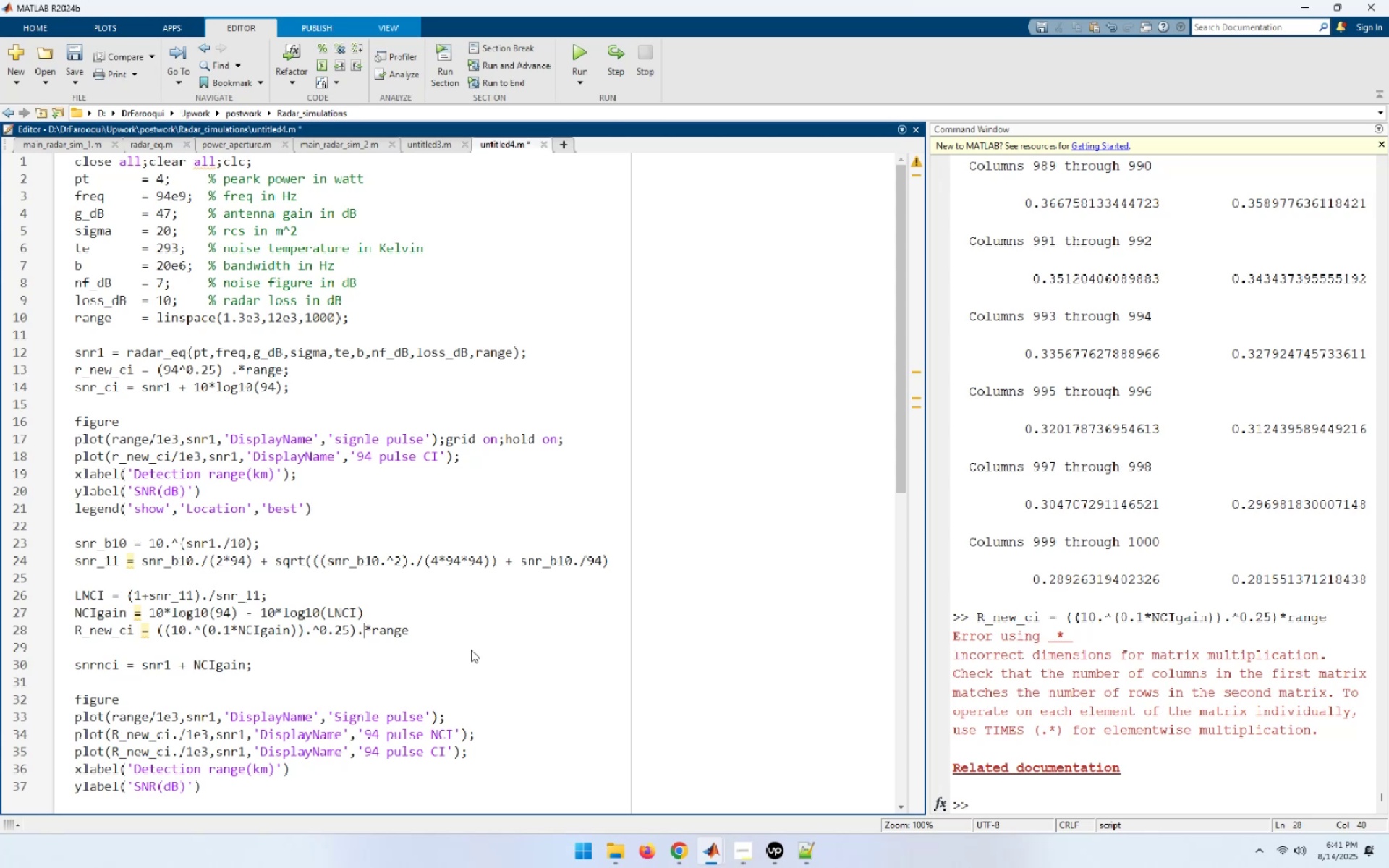 
key(Shift+ShiftLeft)
 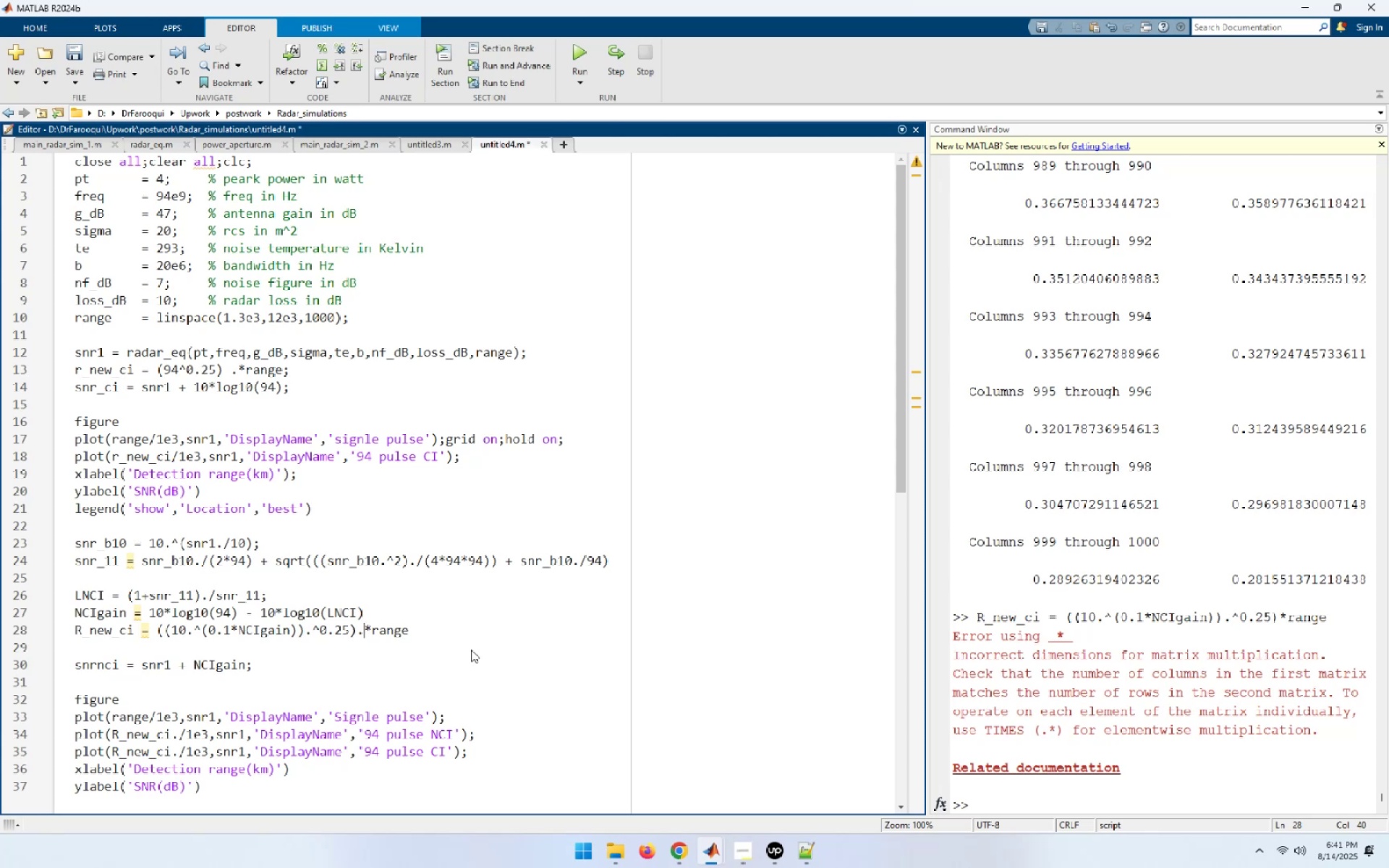 
key(Shift+End)
 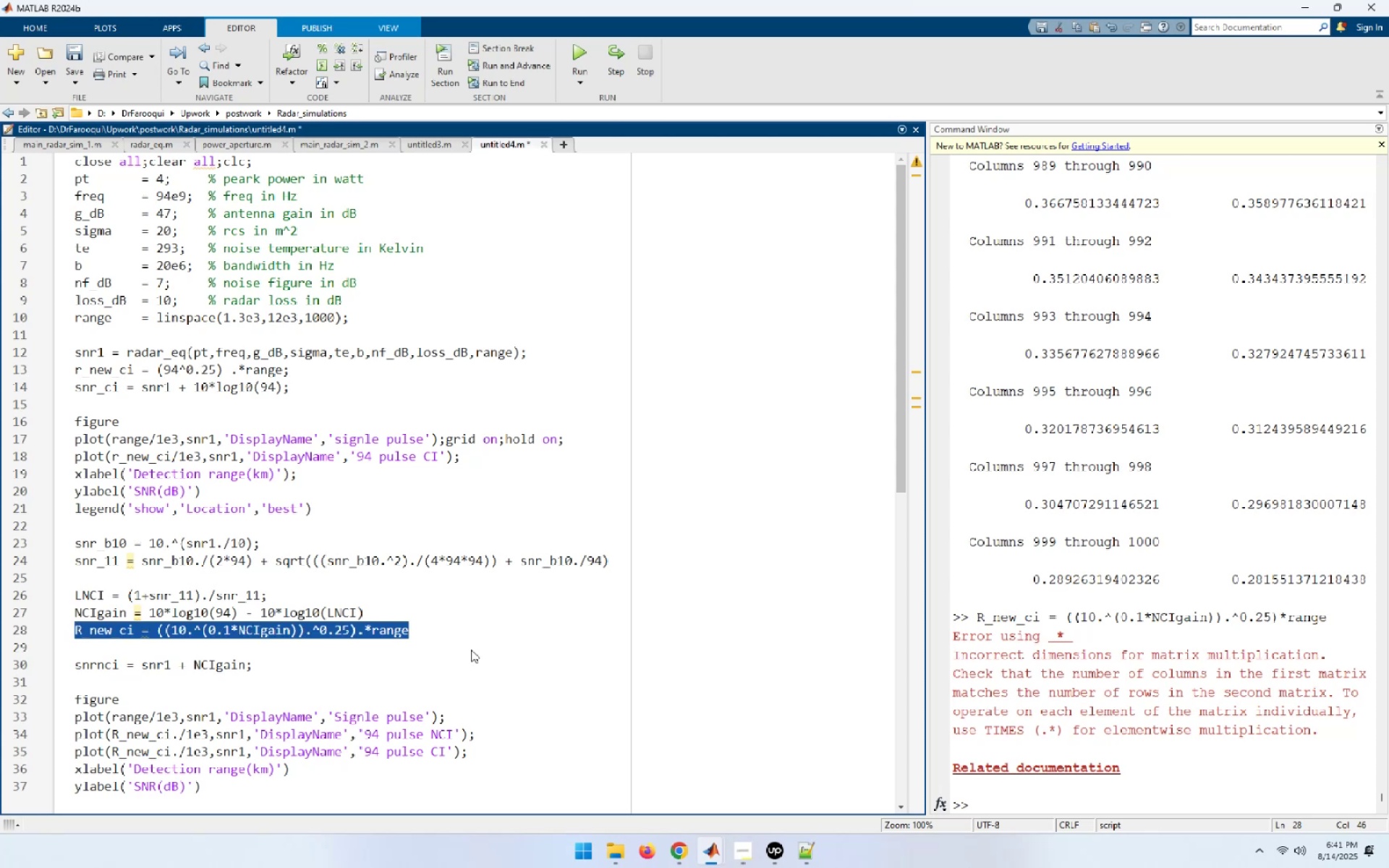 
key(F9)
 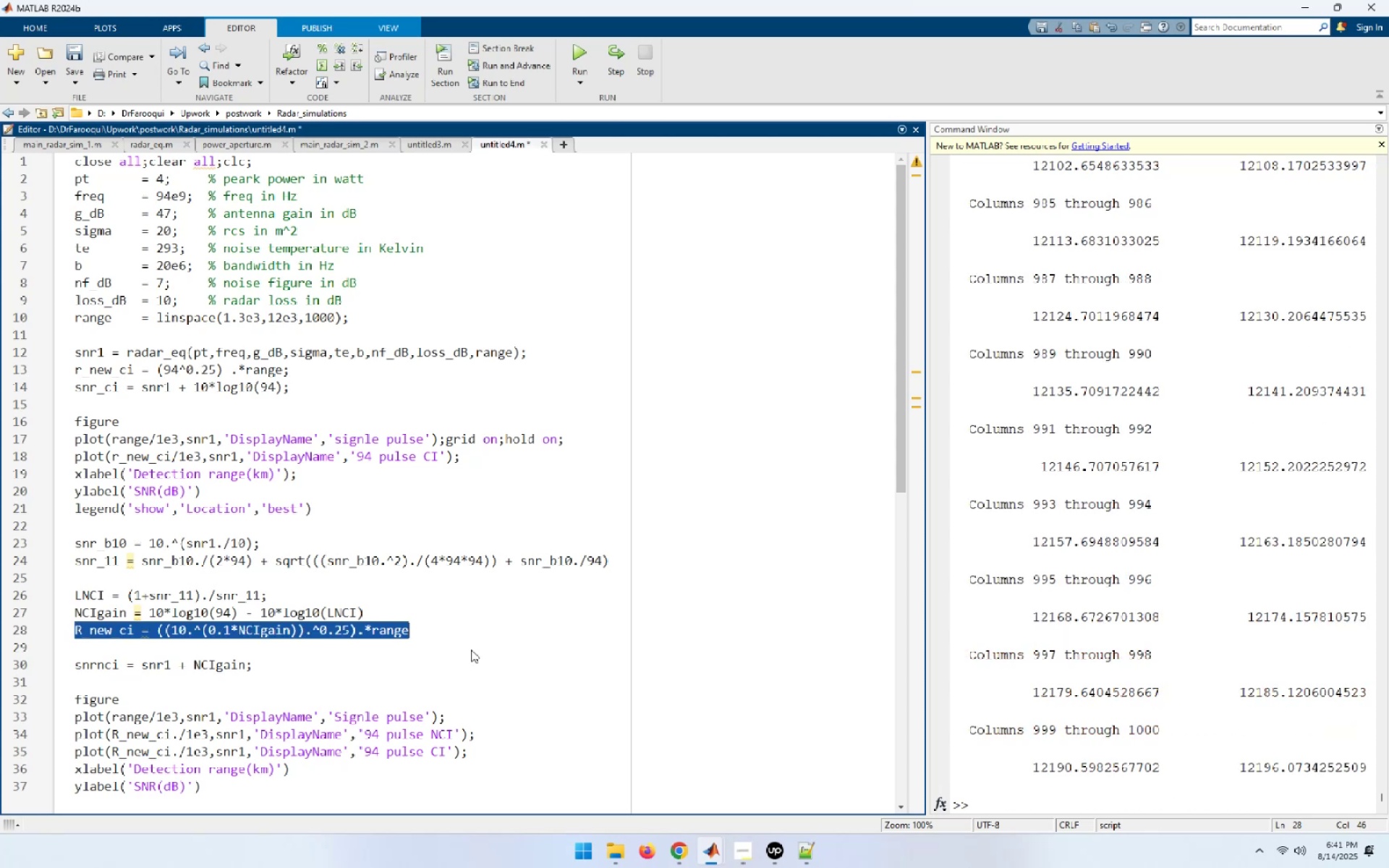 
key(ArrowUp)
 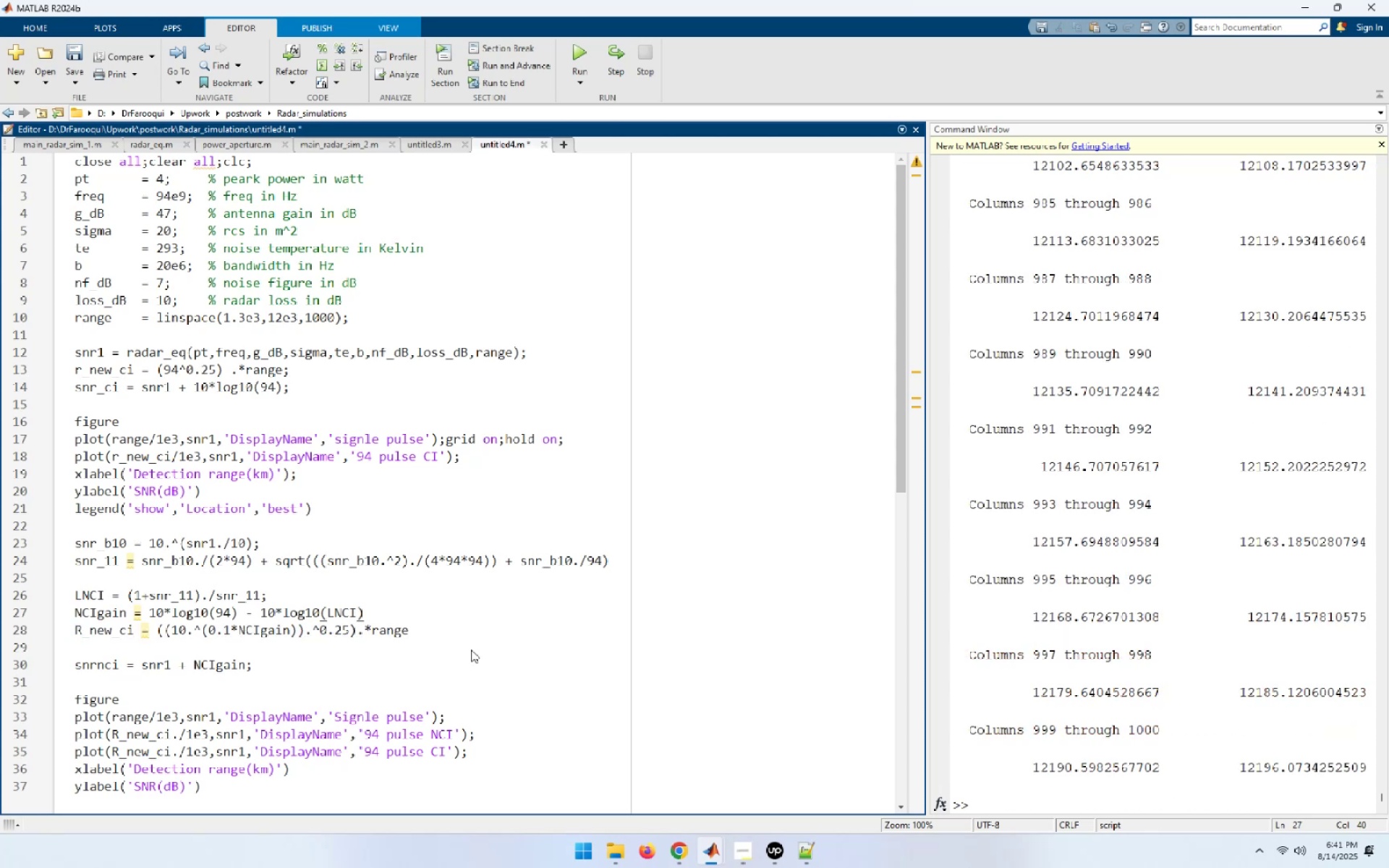 
key(Semicolon)
 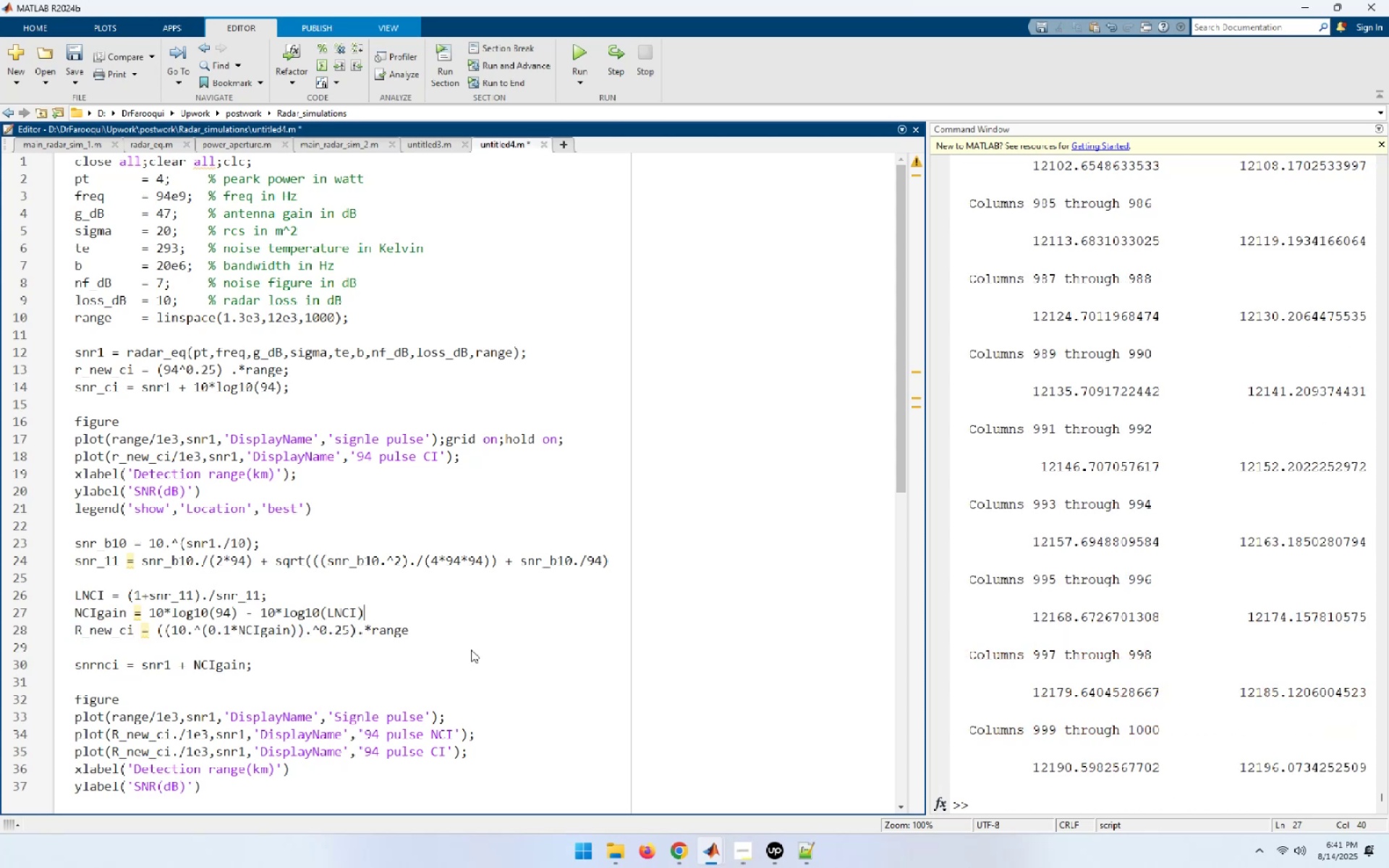 
key(ArrowDown)
 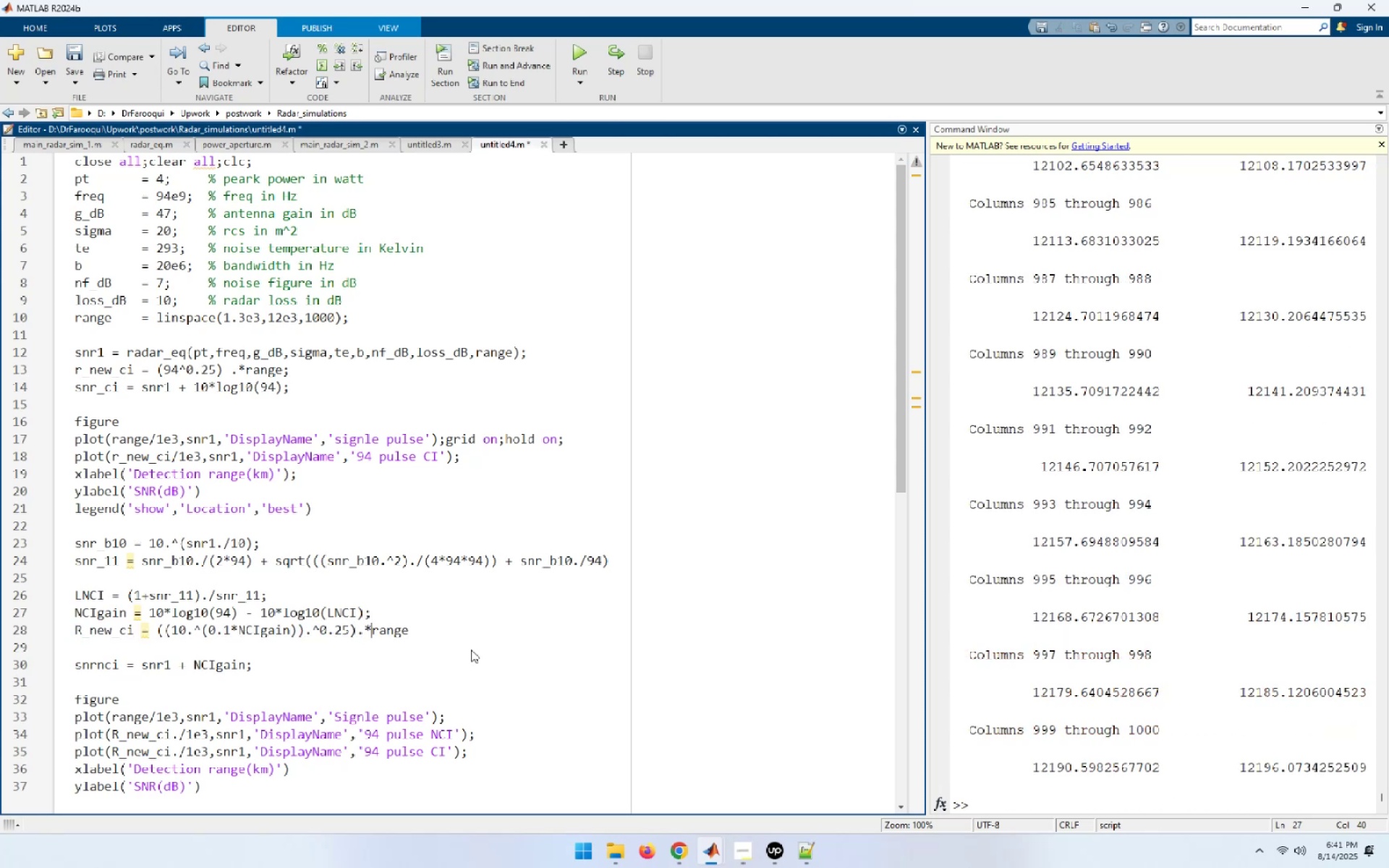 
key(End)
 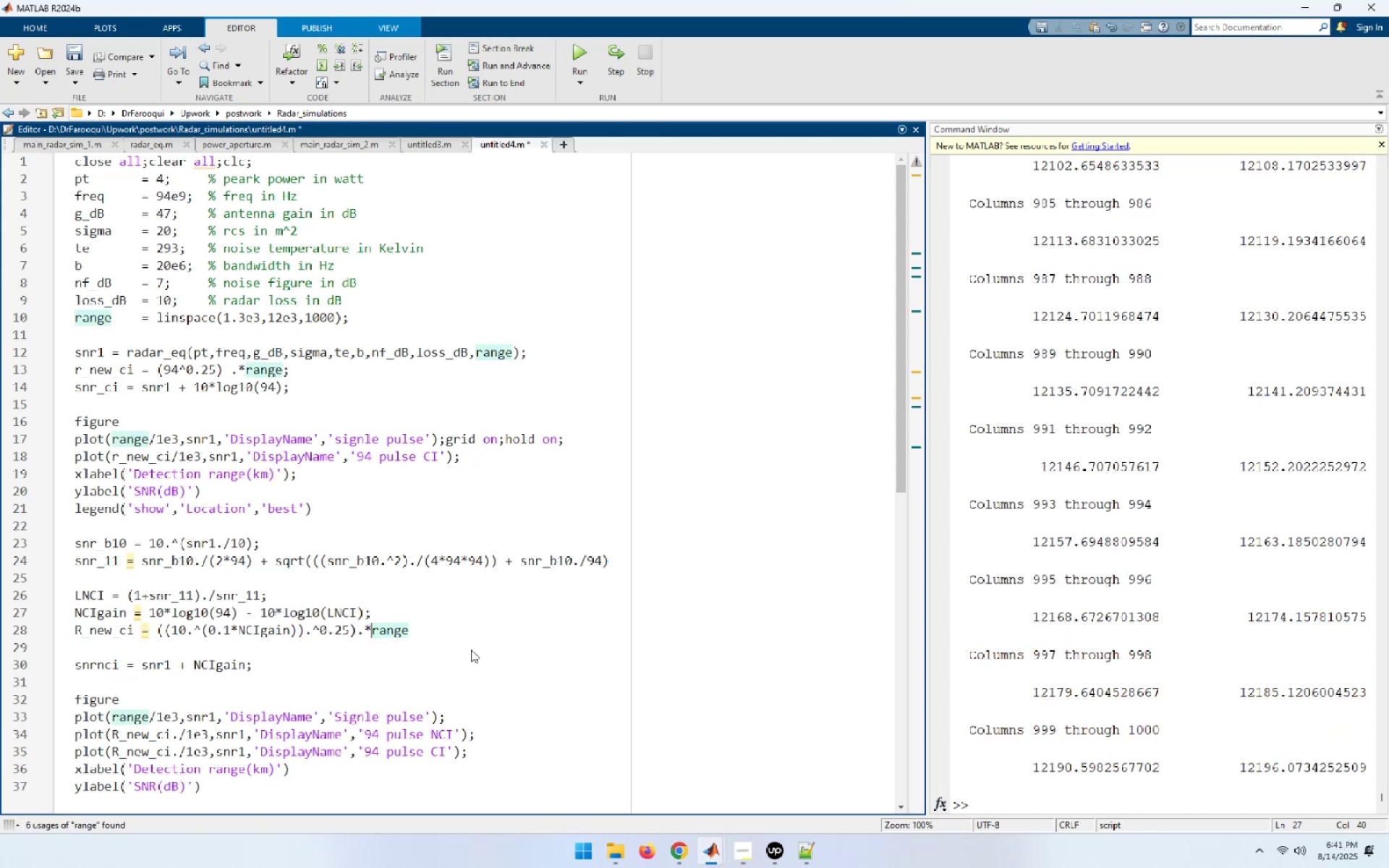 
key(Semicolon)
 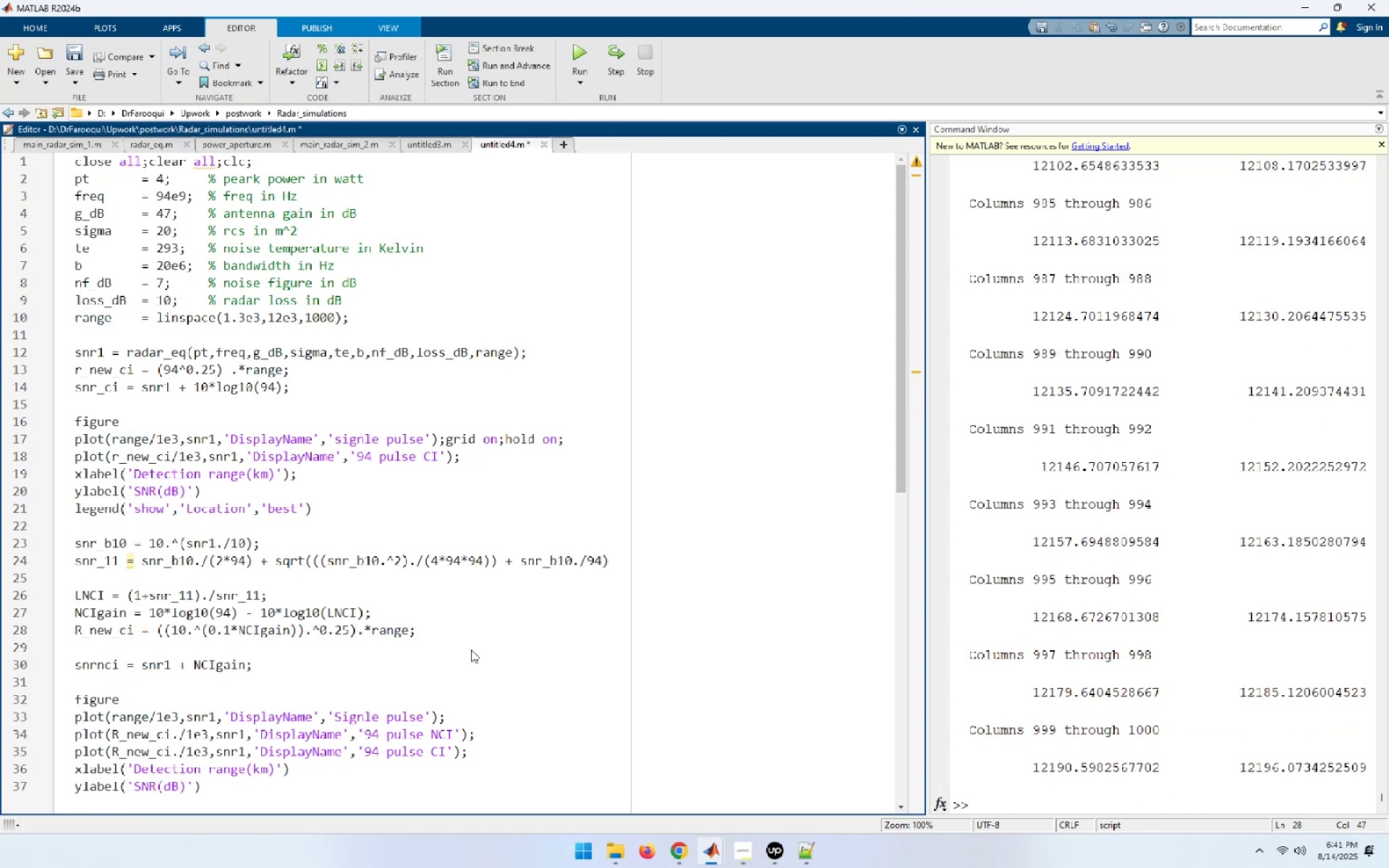 
key(End)
 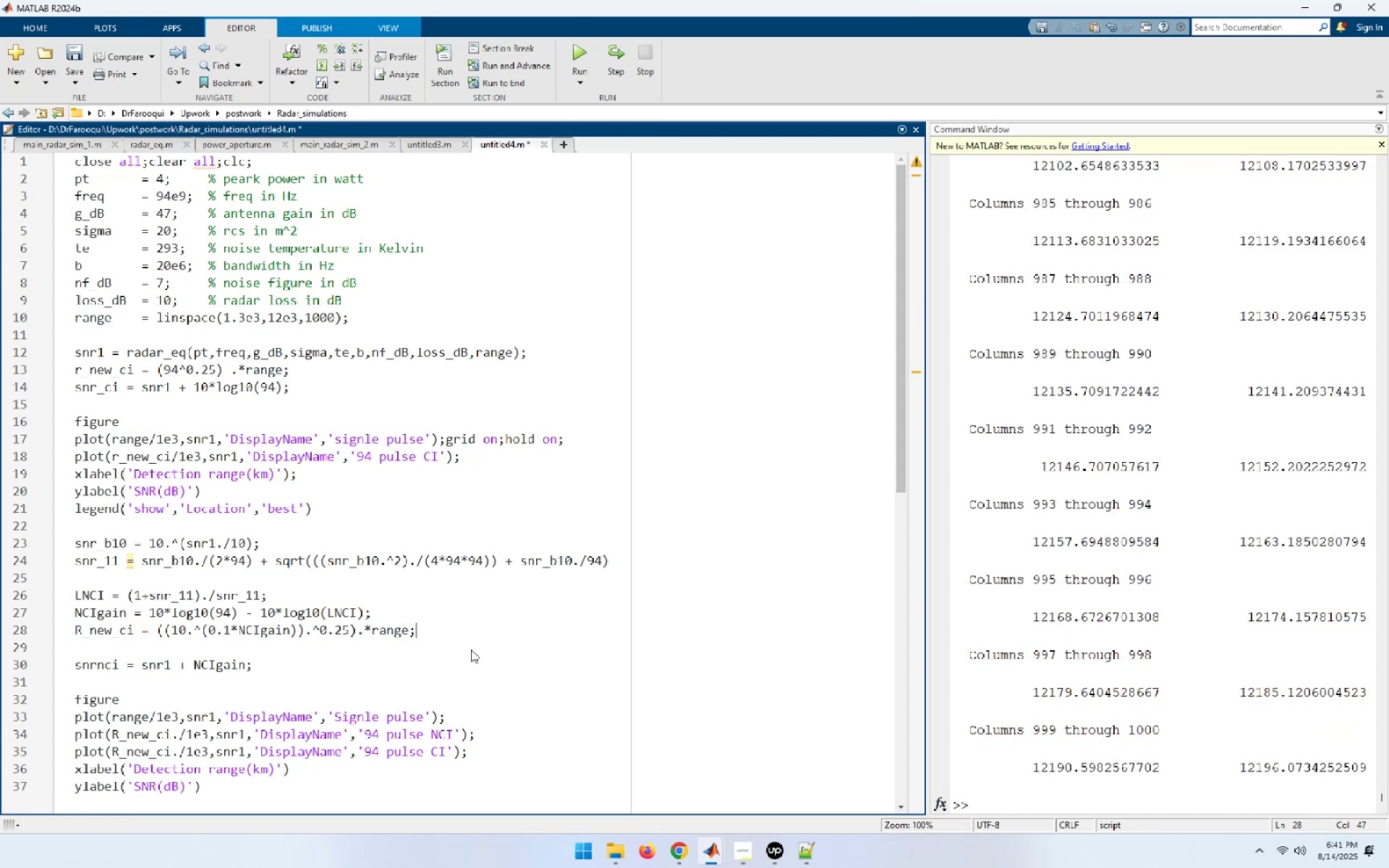 
key(Delete)
 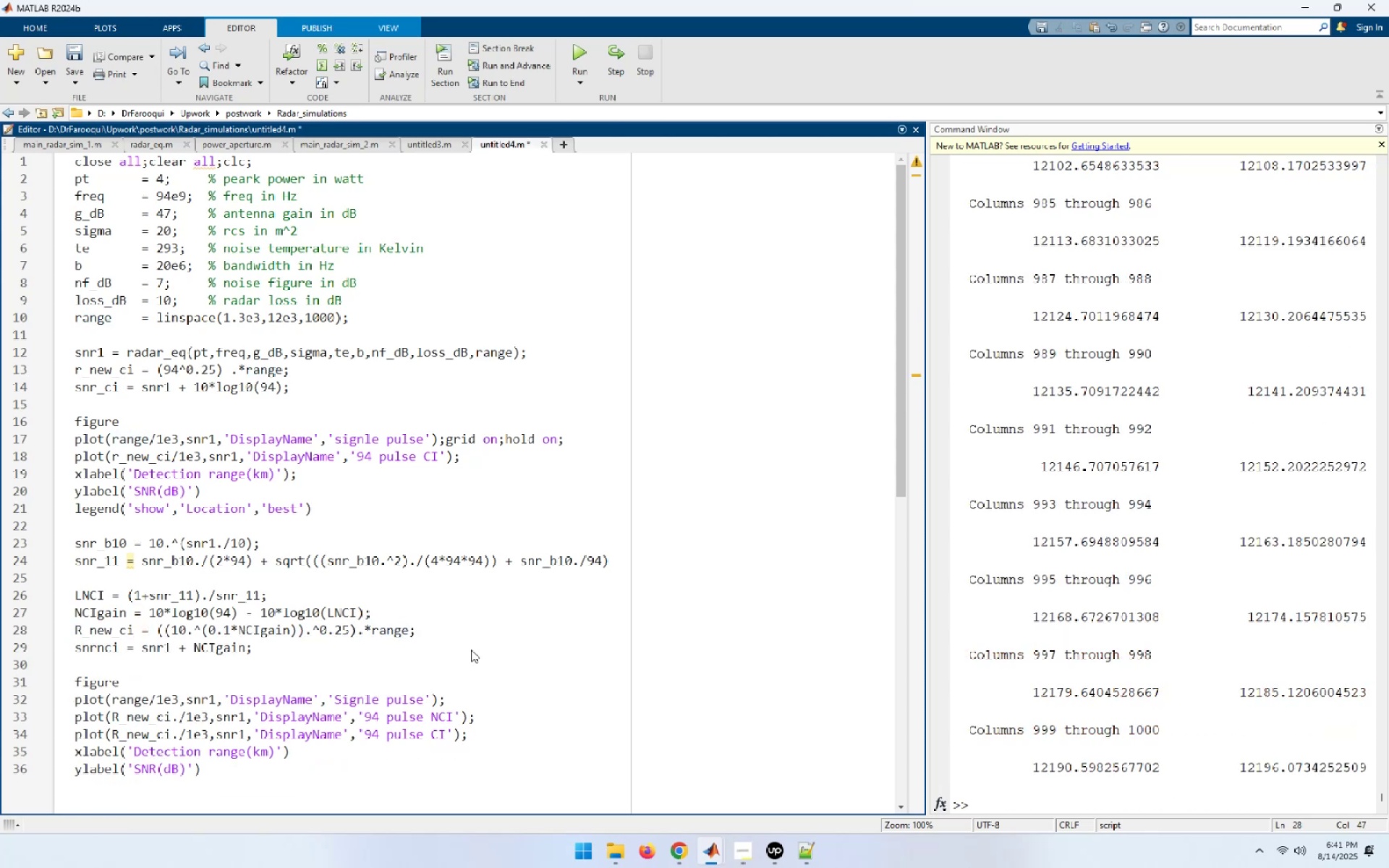 
key(F5)
 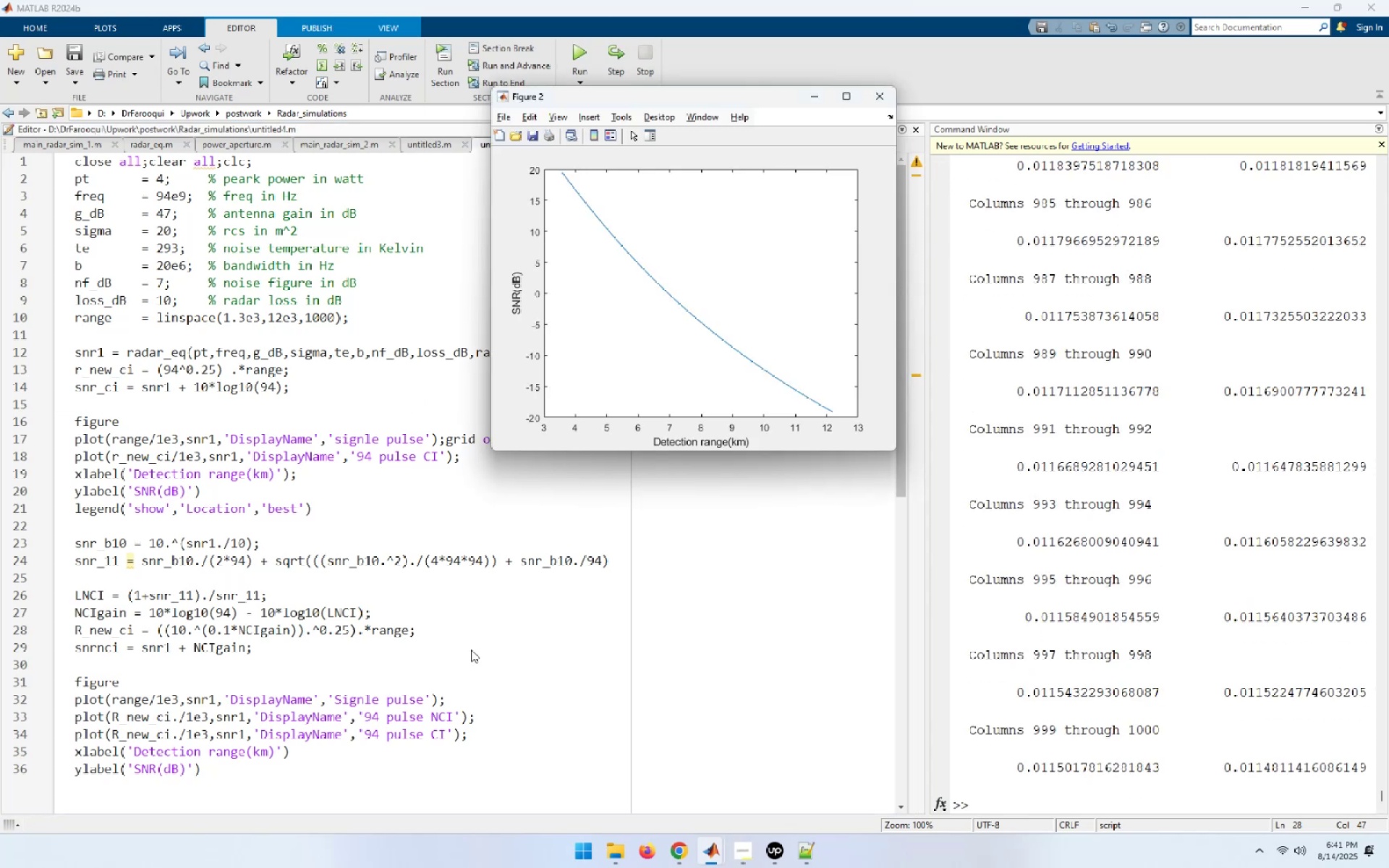 
wait(6.33)
 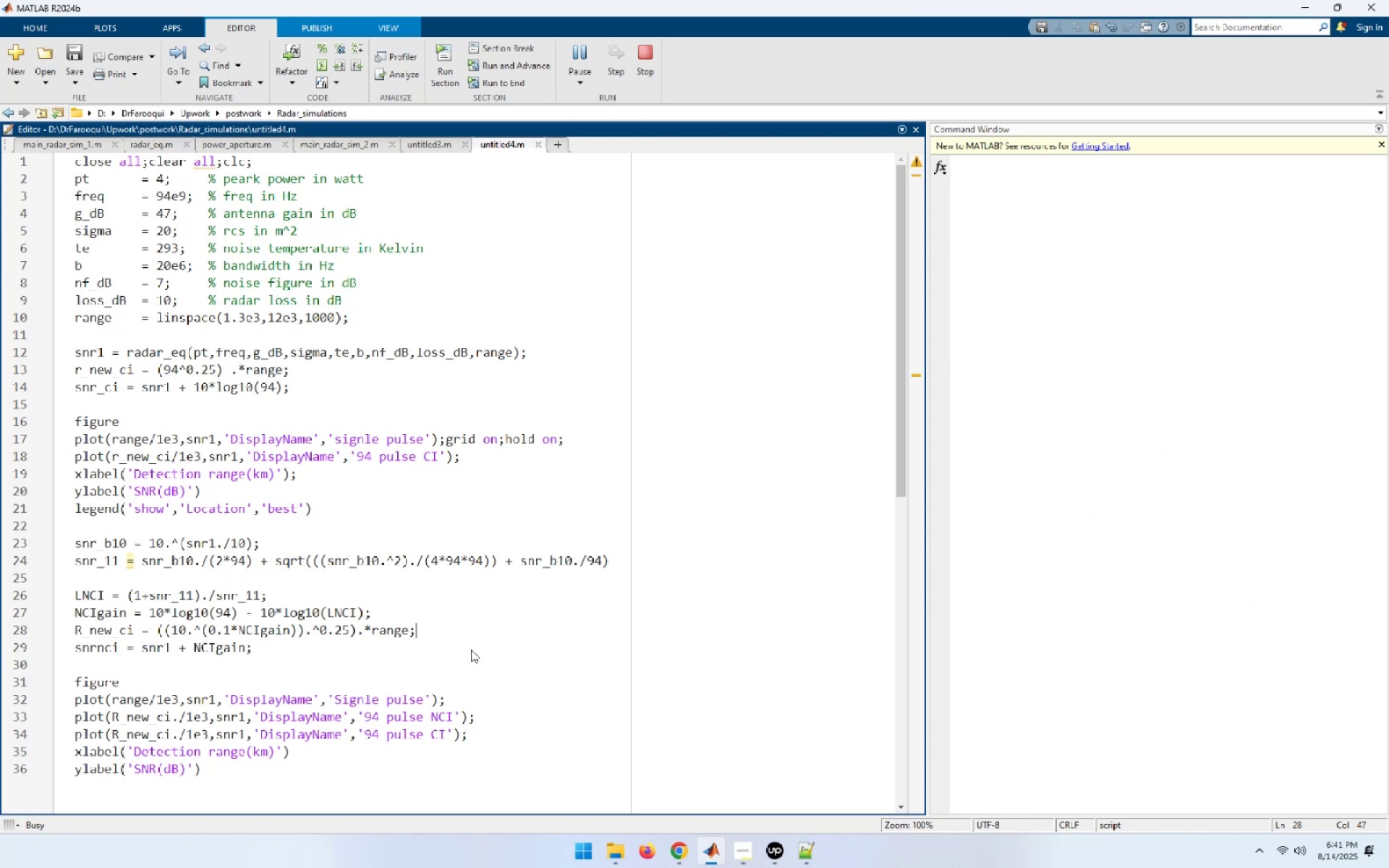 
left_click([618, 556])
 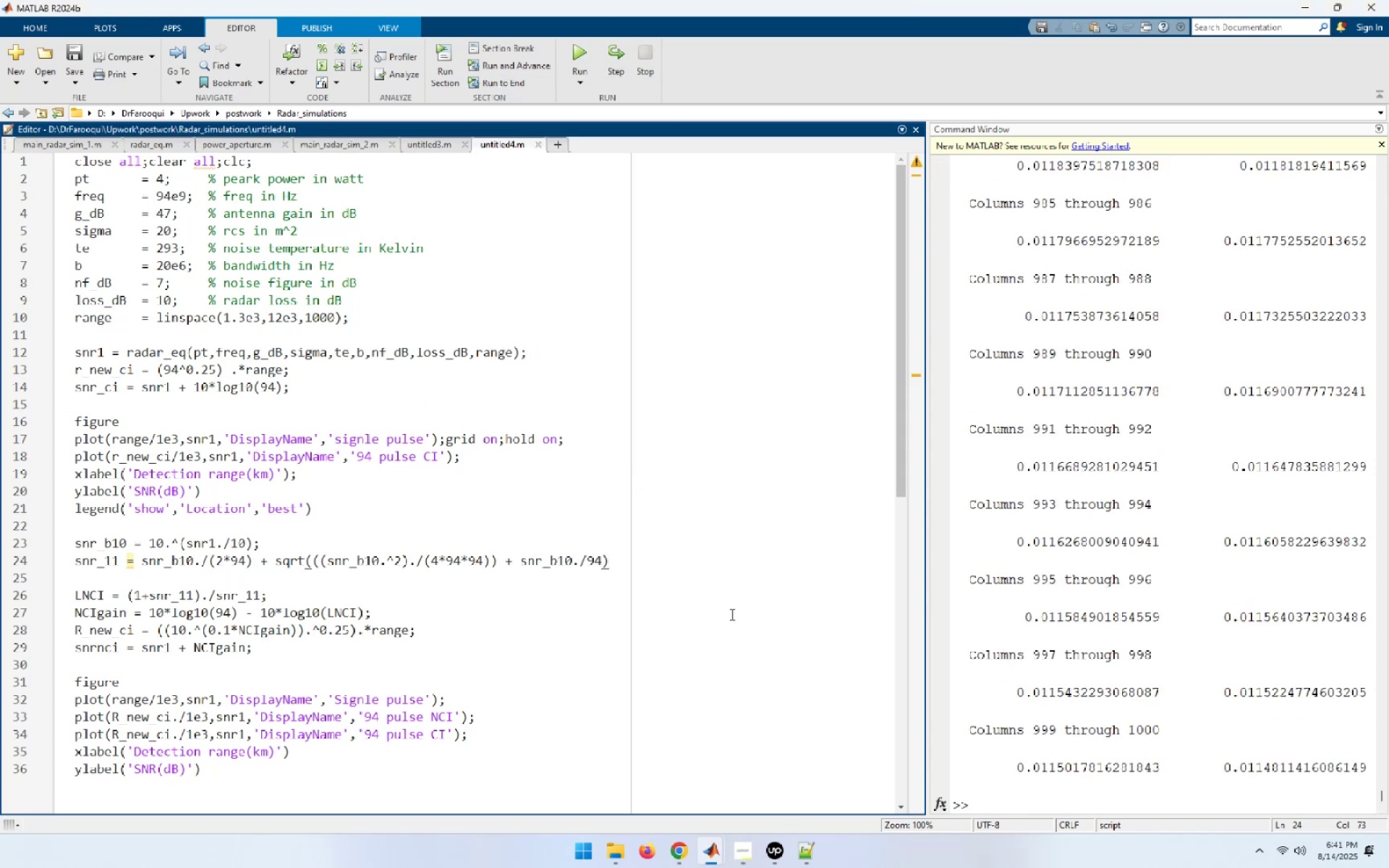 
key(Semicolon)
 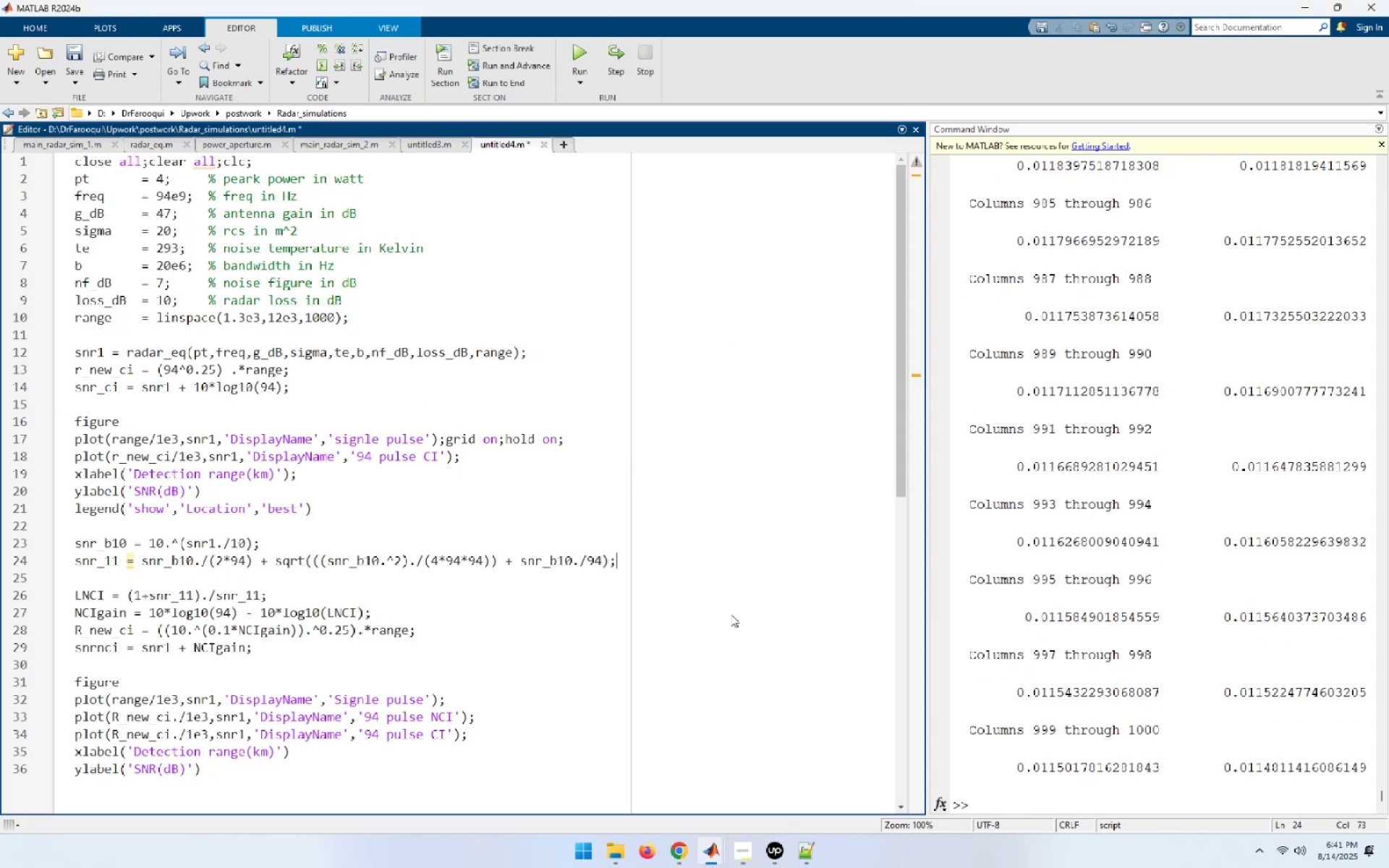 
hold_key(key=ArrowDown, duration=0.8)
 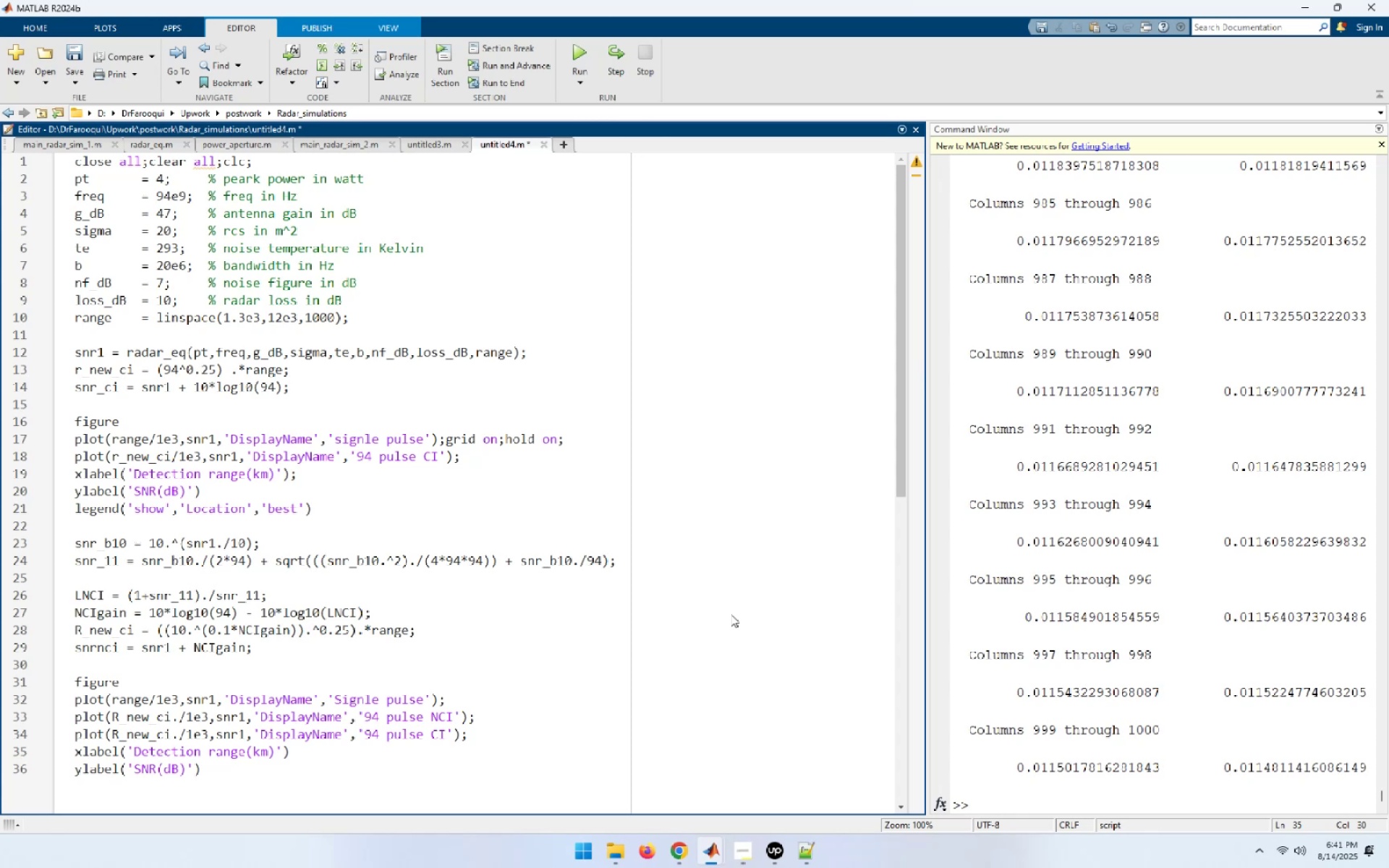 
key(Semicolon)
 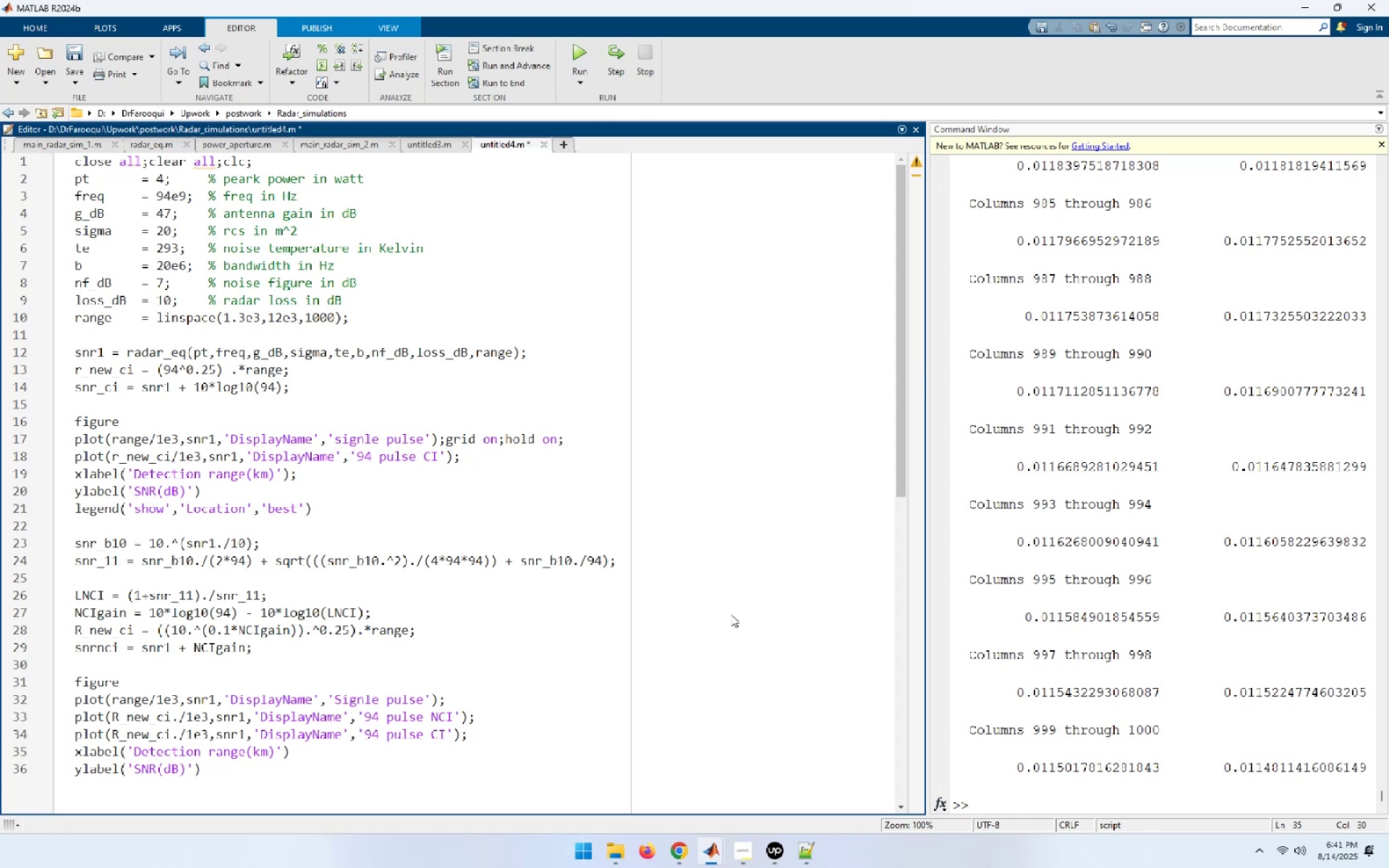 
key(ArrowDown)
 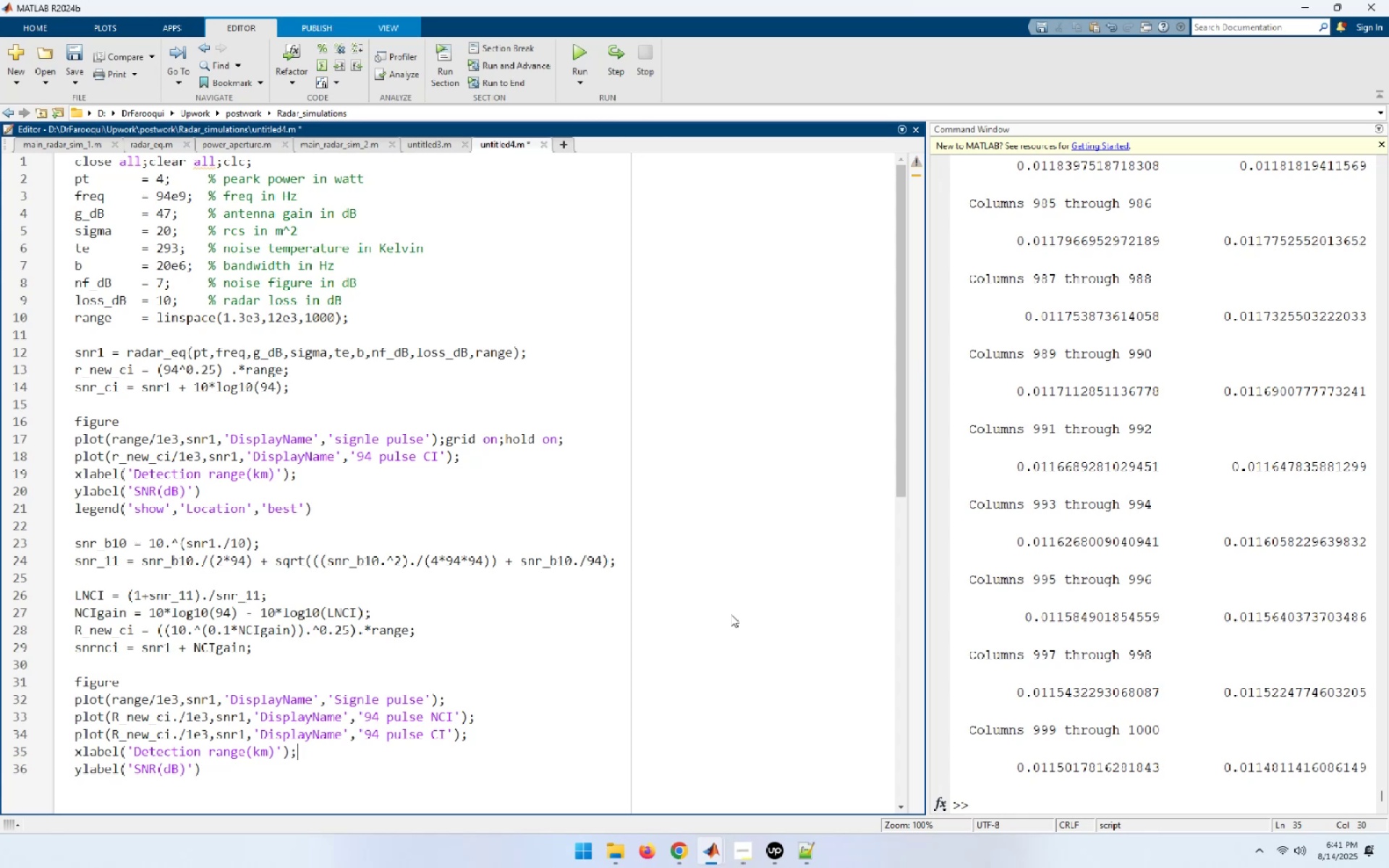 
key(Semicolon)
 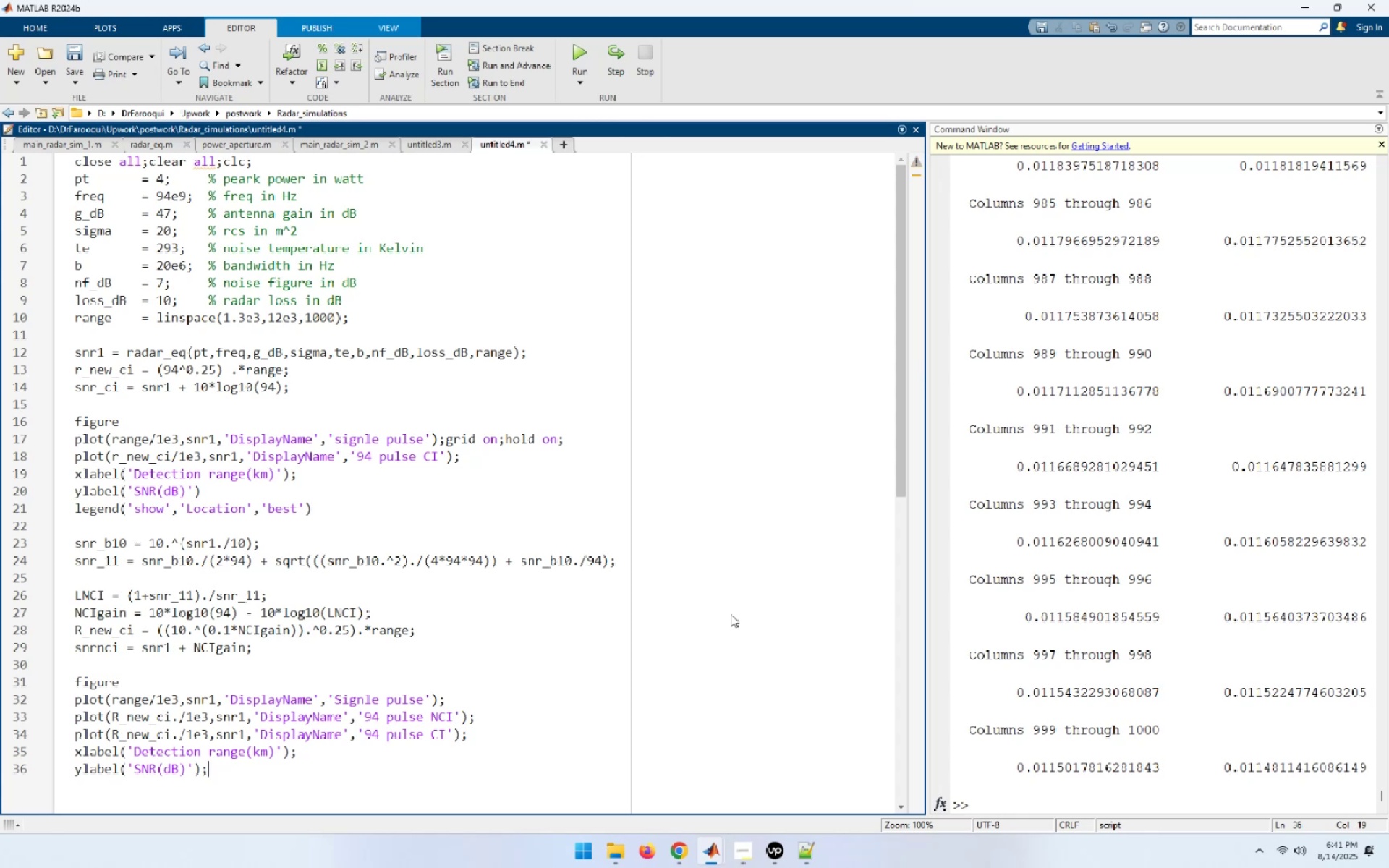 
key(ArrowUp)
 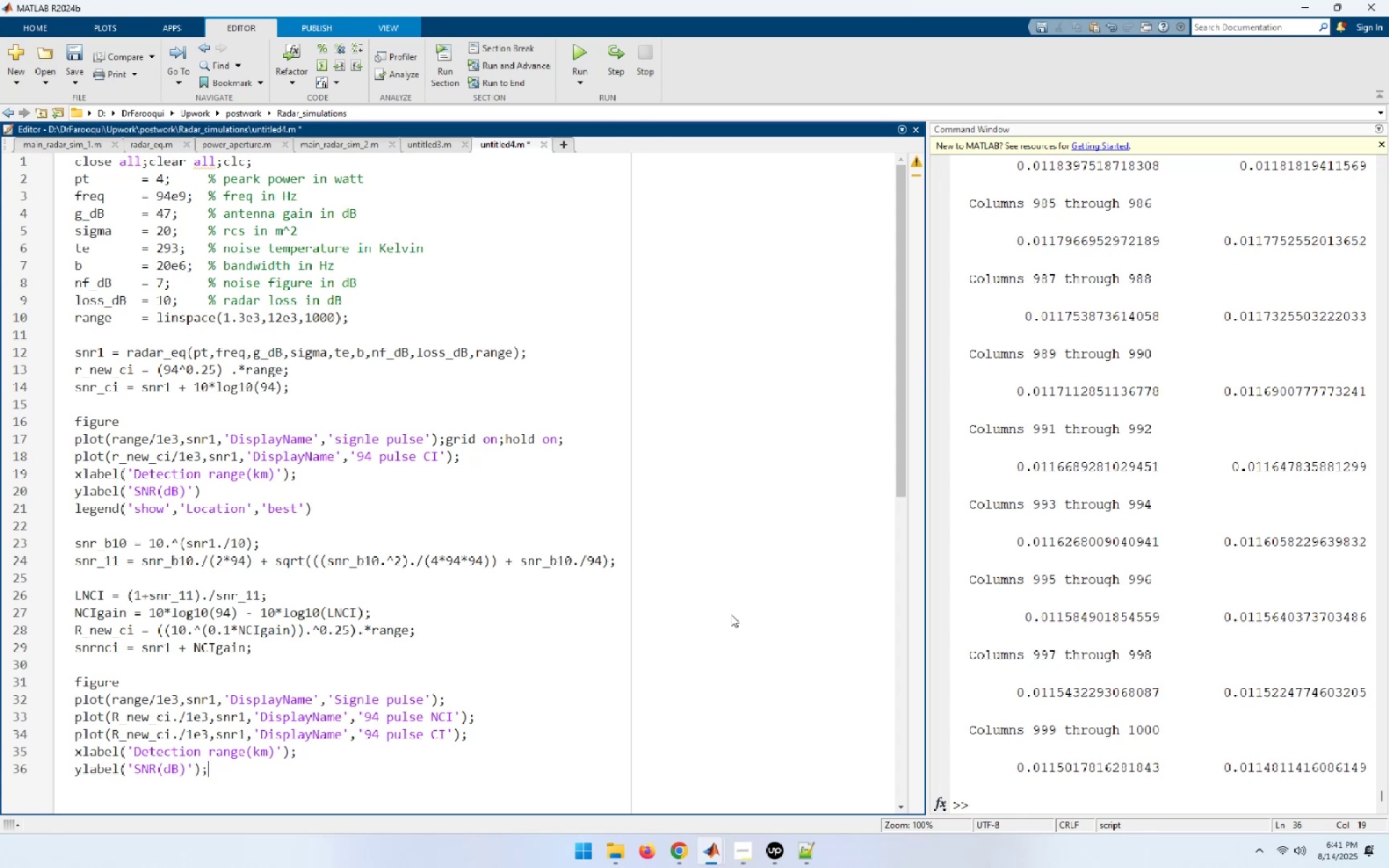 
key(ArrowUp)
 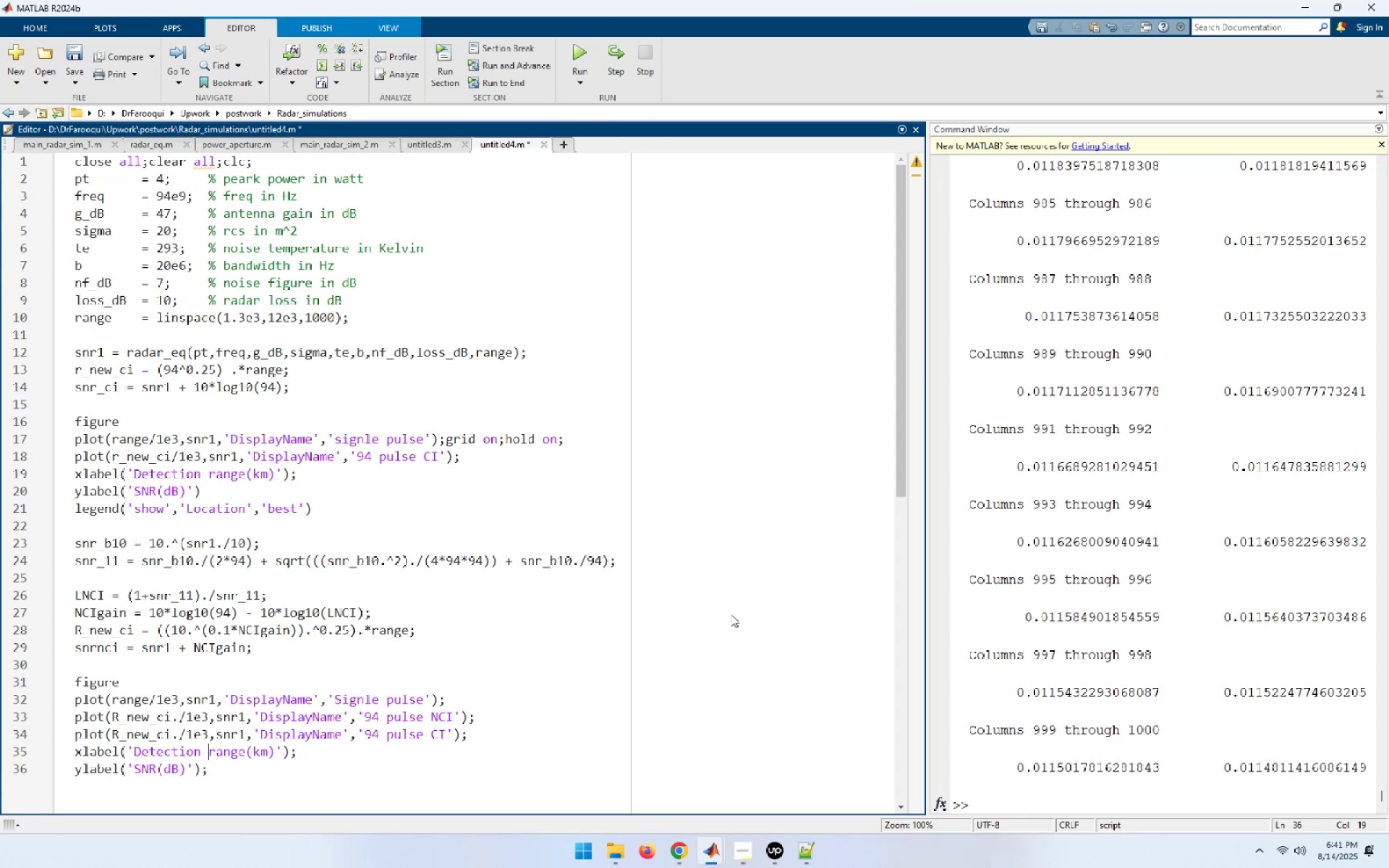 
key(ArrowUp)
 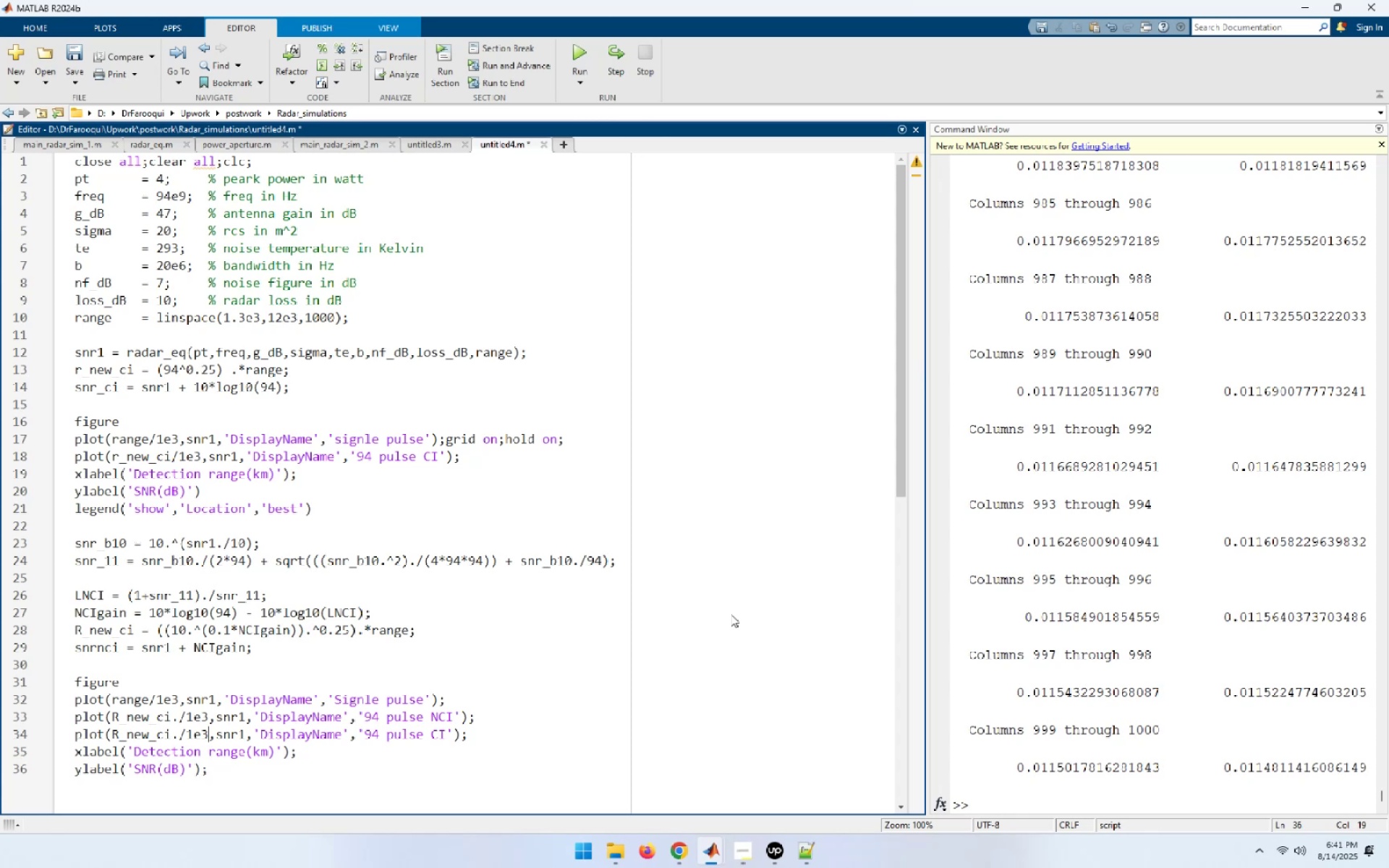 
key(ArrowUp)
 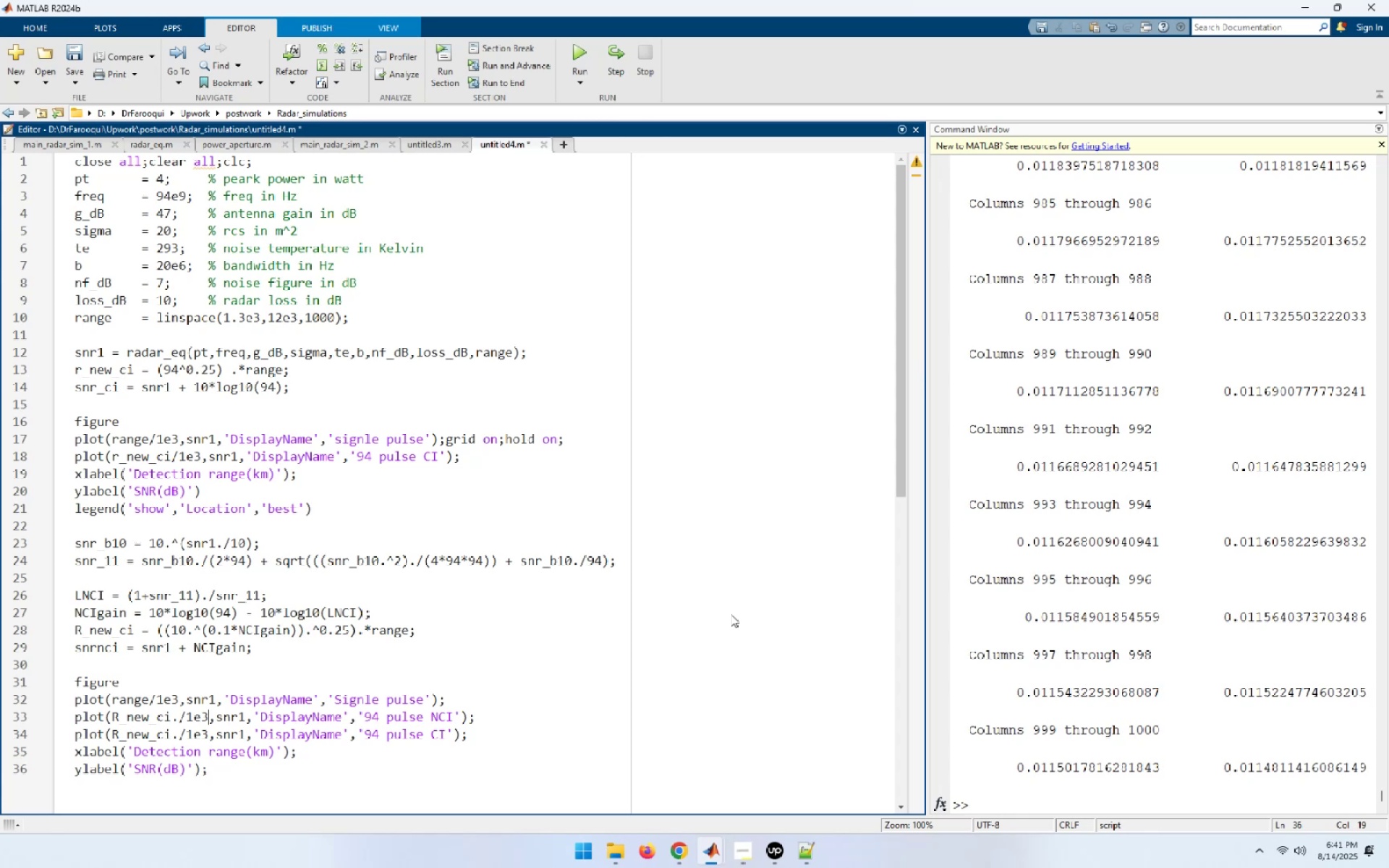 
key(ArrowUp)
 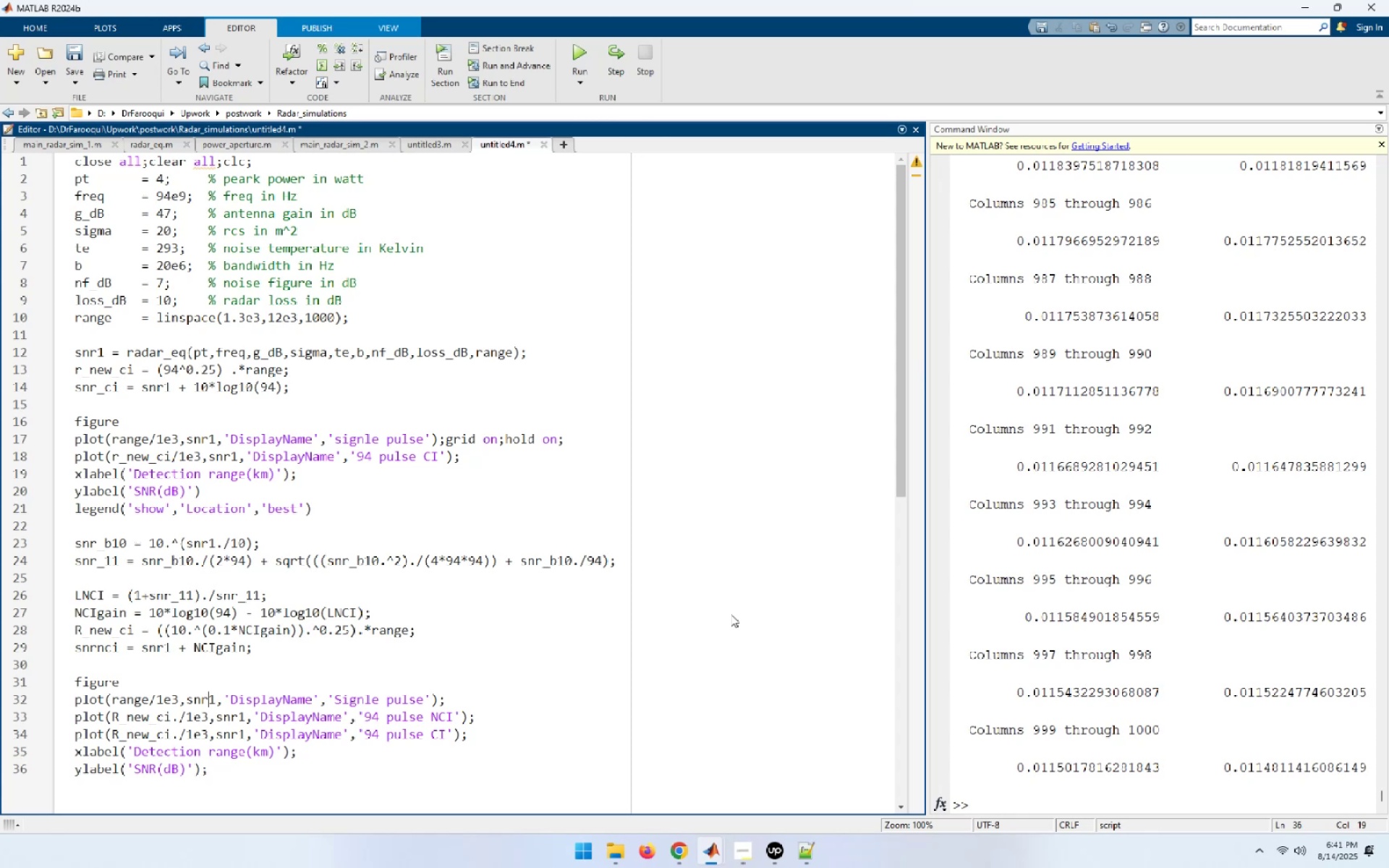 
key(ArrowUp)
 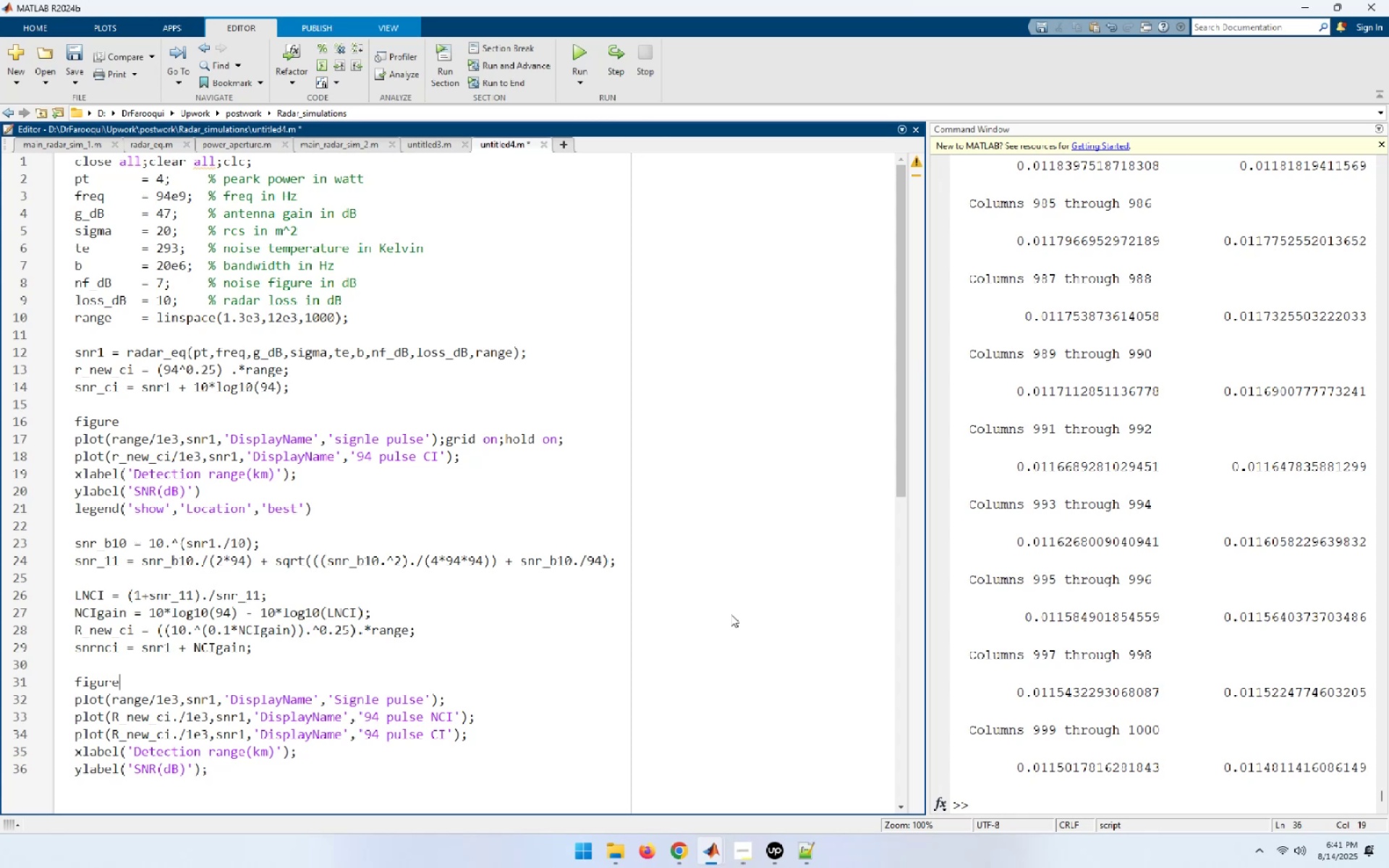 
key(ArrowUp)
 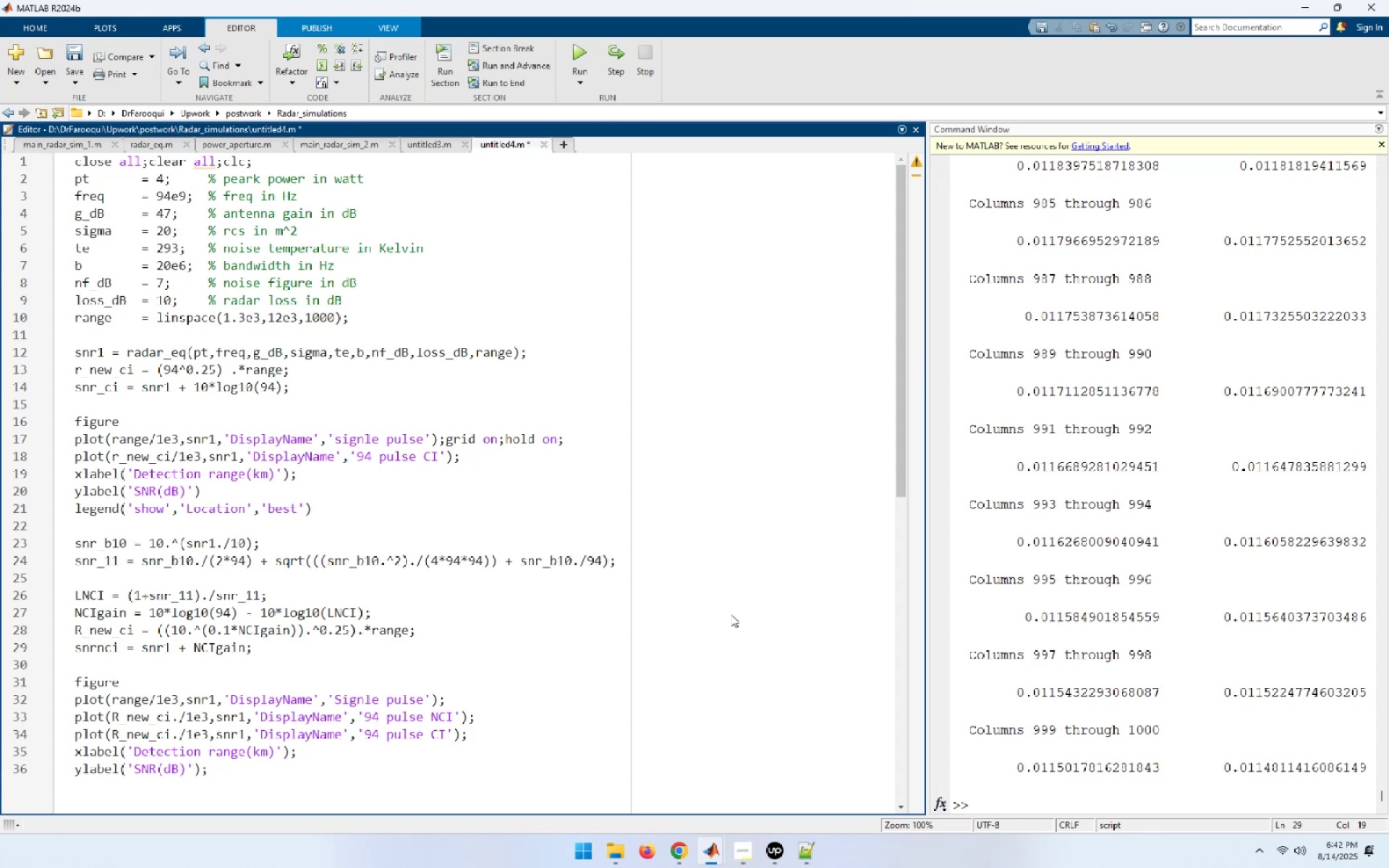 
key(ArrowUp)
 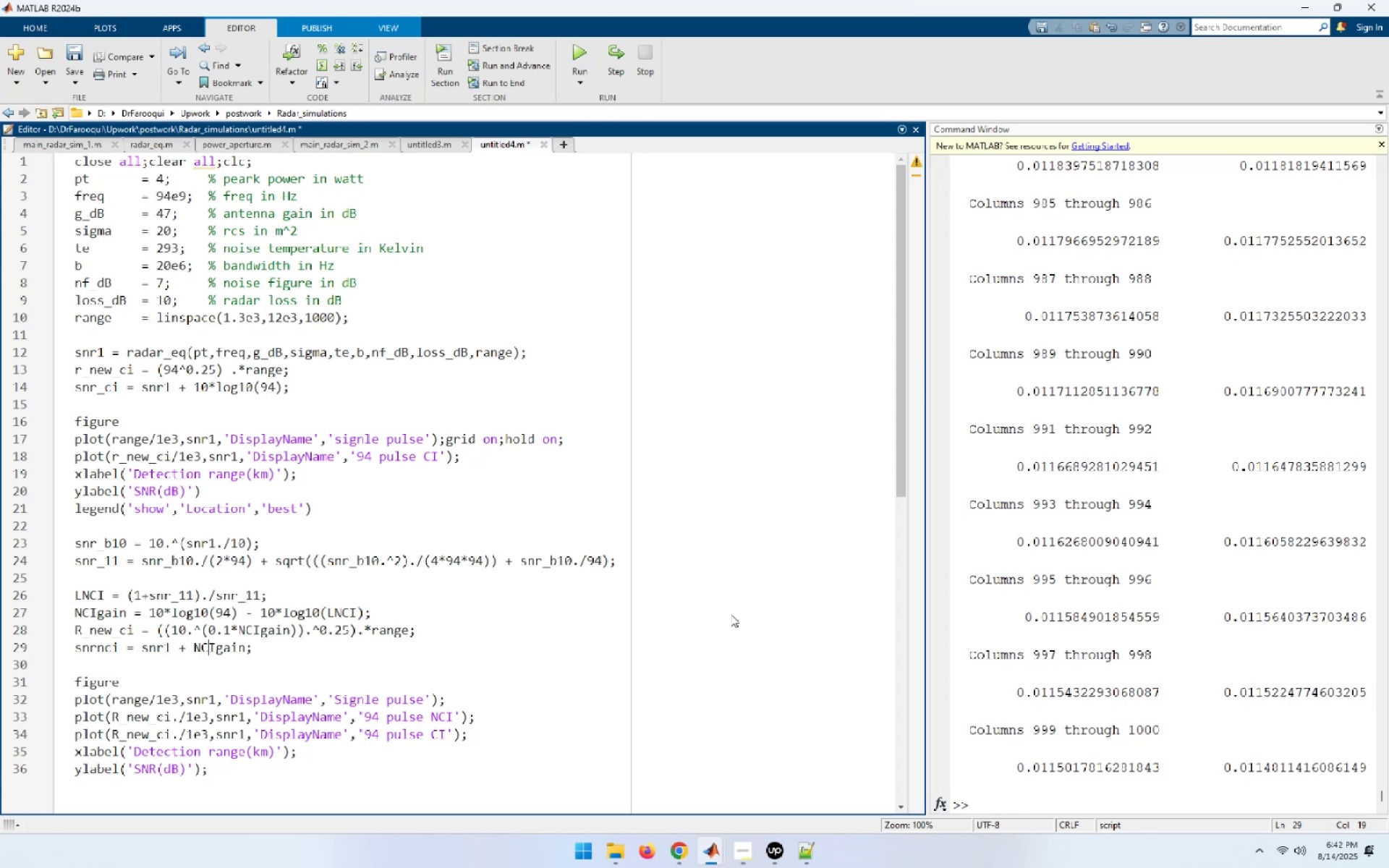 
key(ArrowUp)
 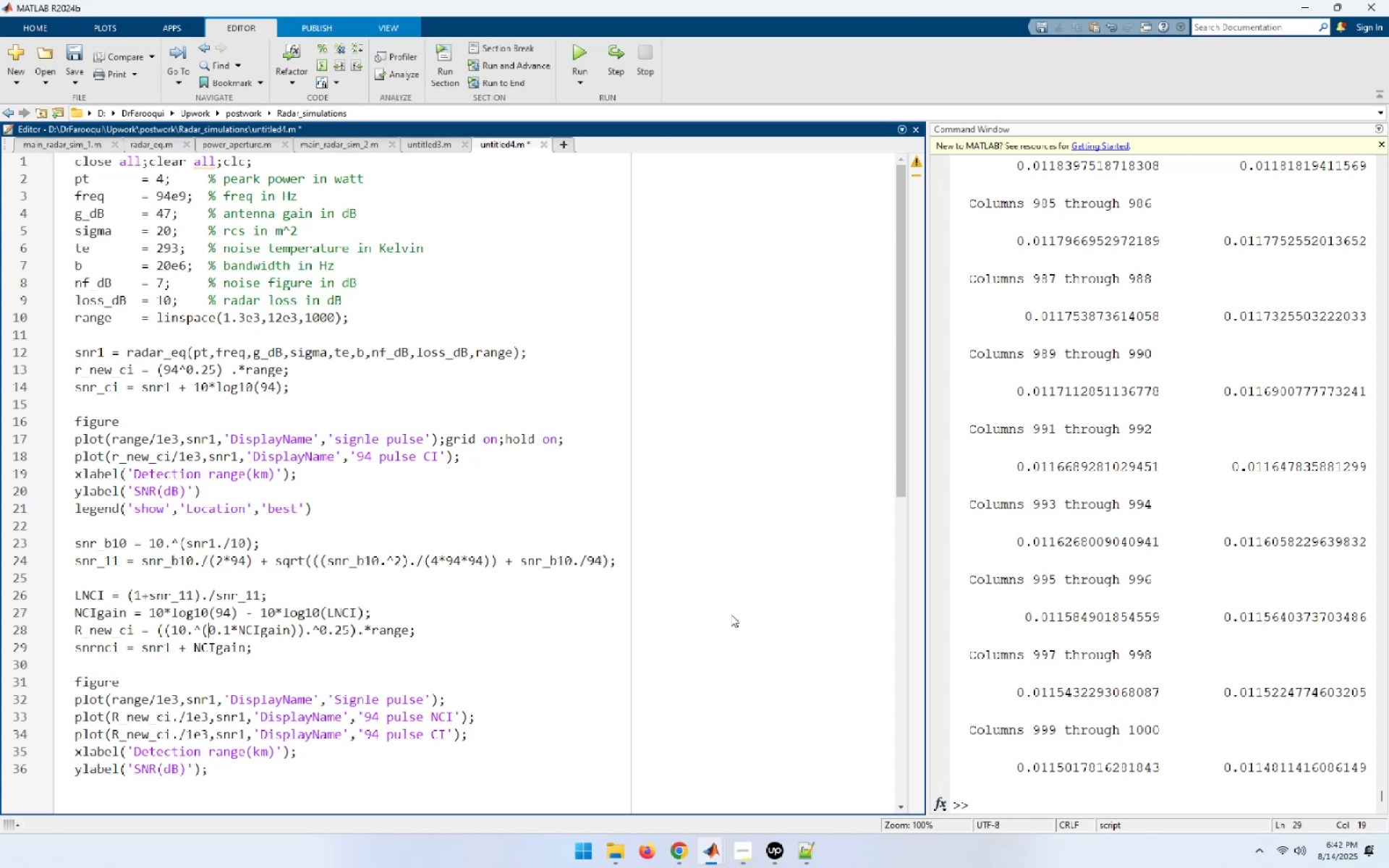 
key(ArrowUp)
 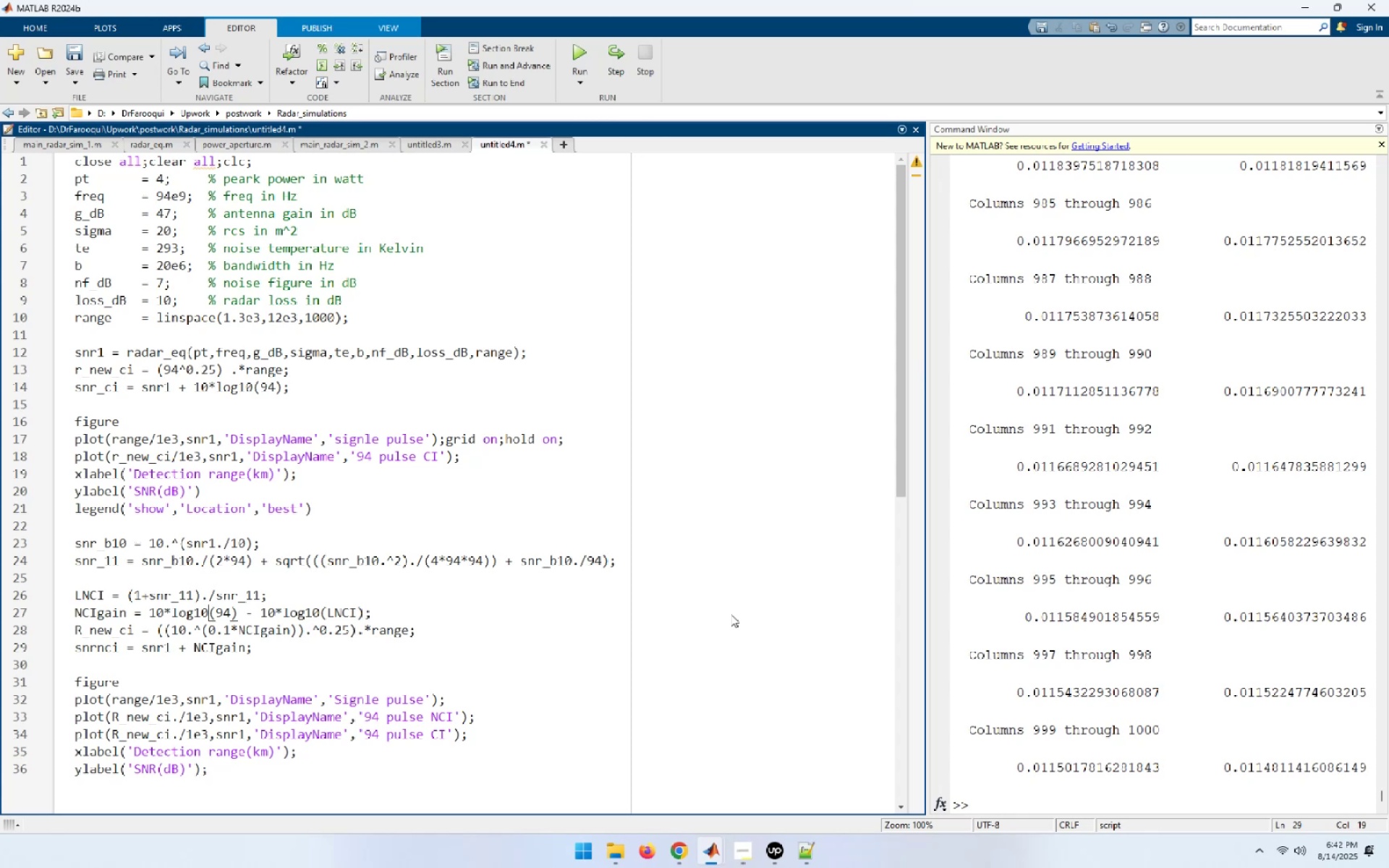 
key(ArrowUp)
 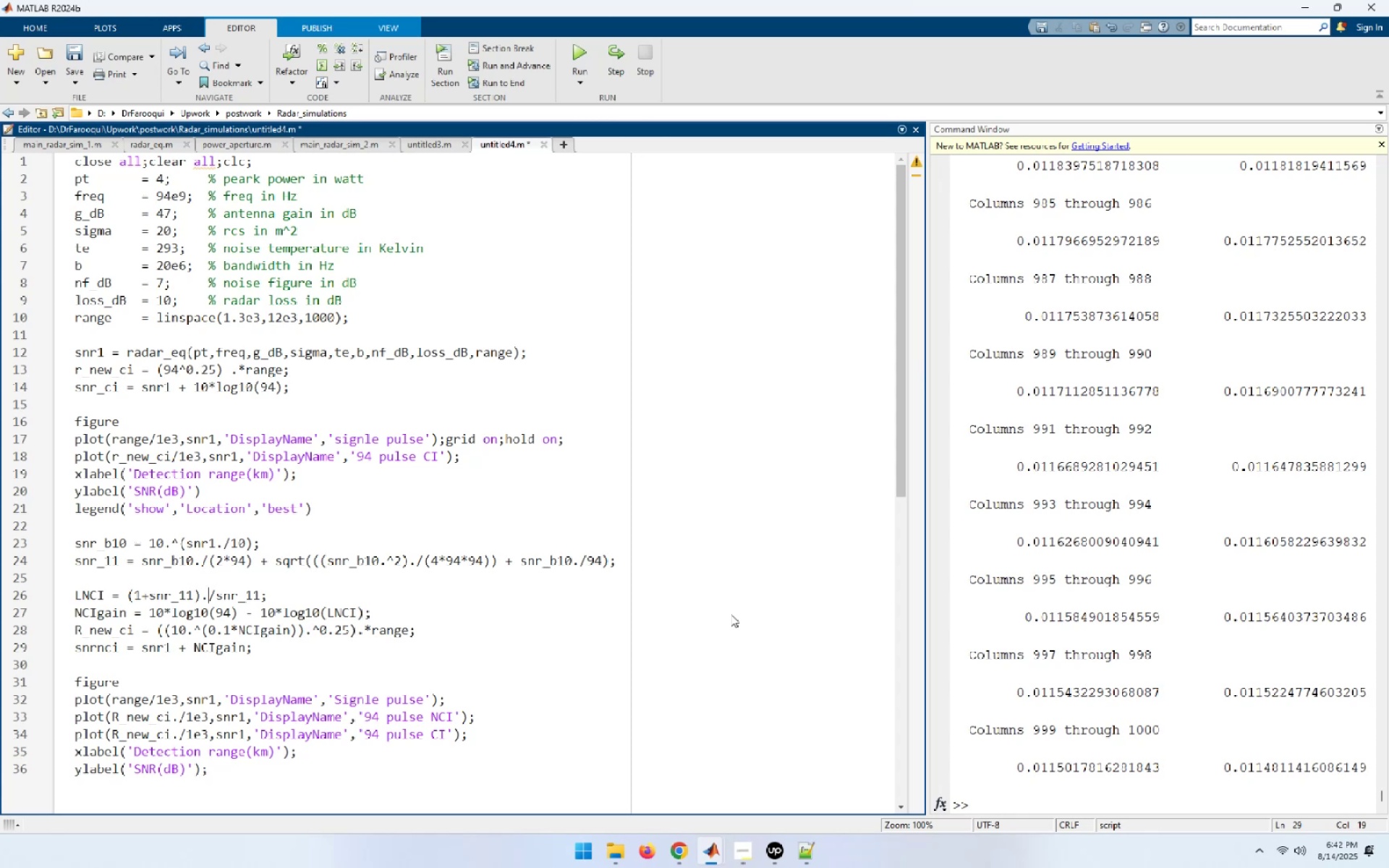 
key(ArrowUp)
 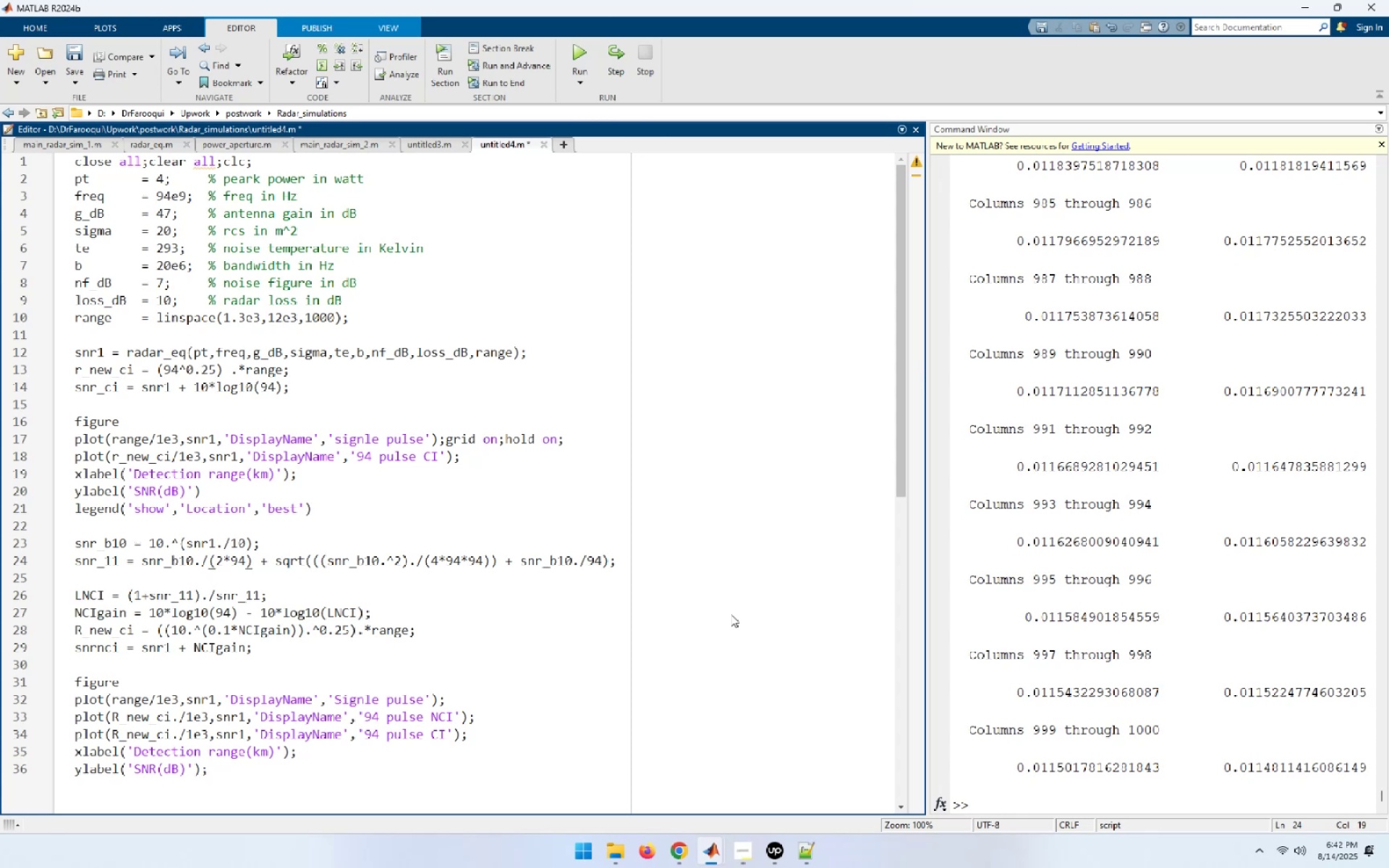 
key(Delete)
 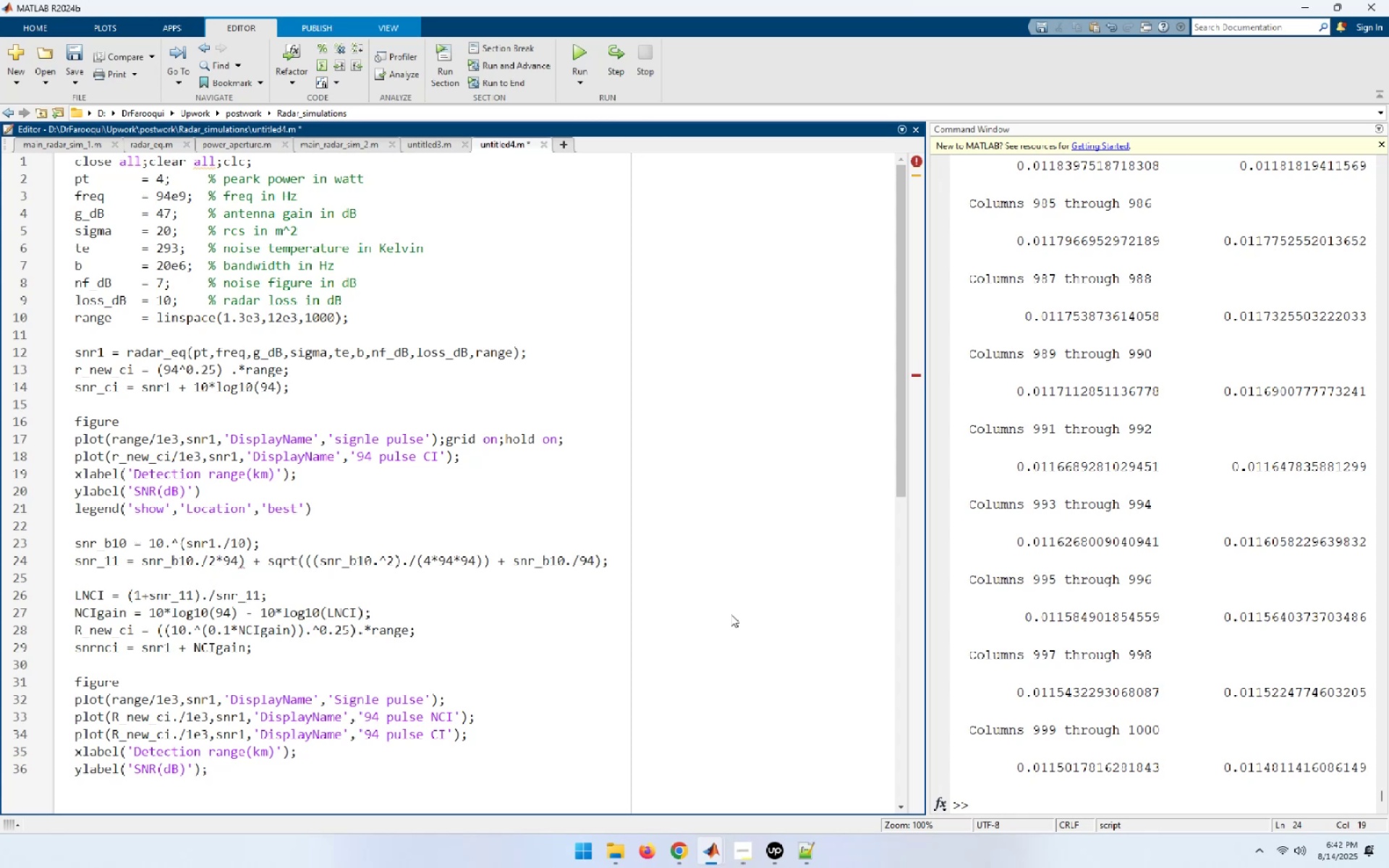 
key(Control+Z)
 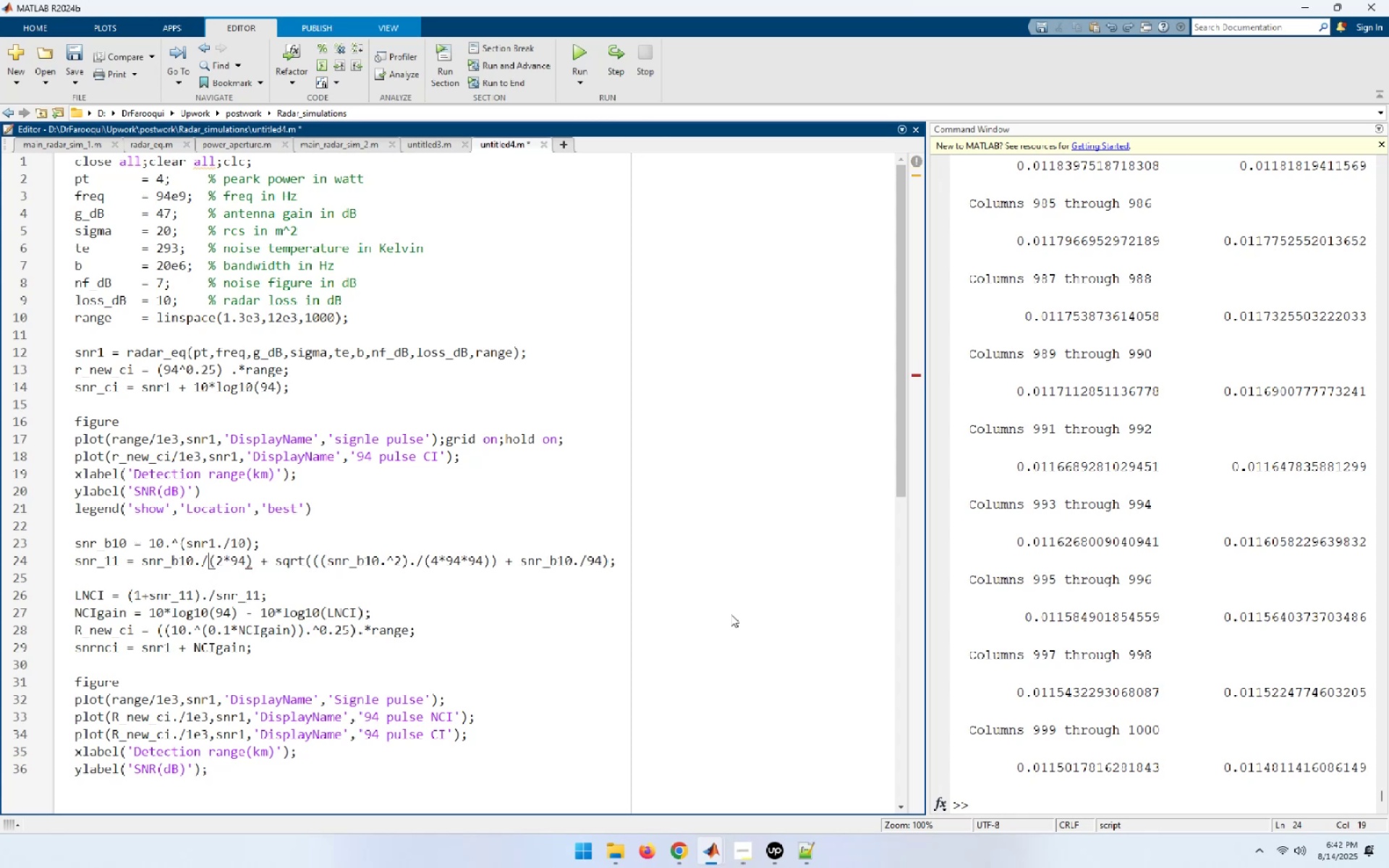 
key(End)
 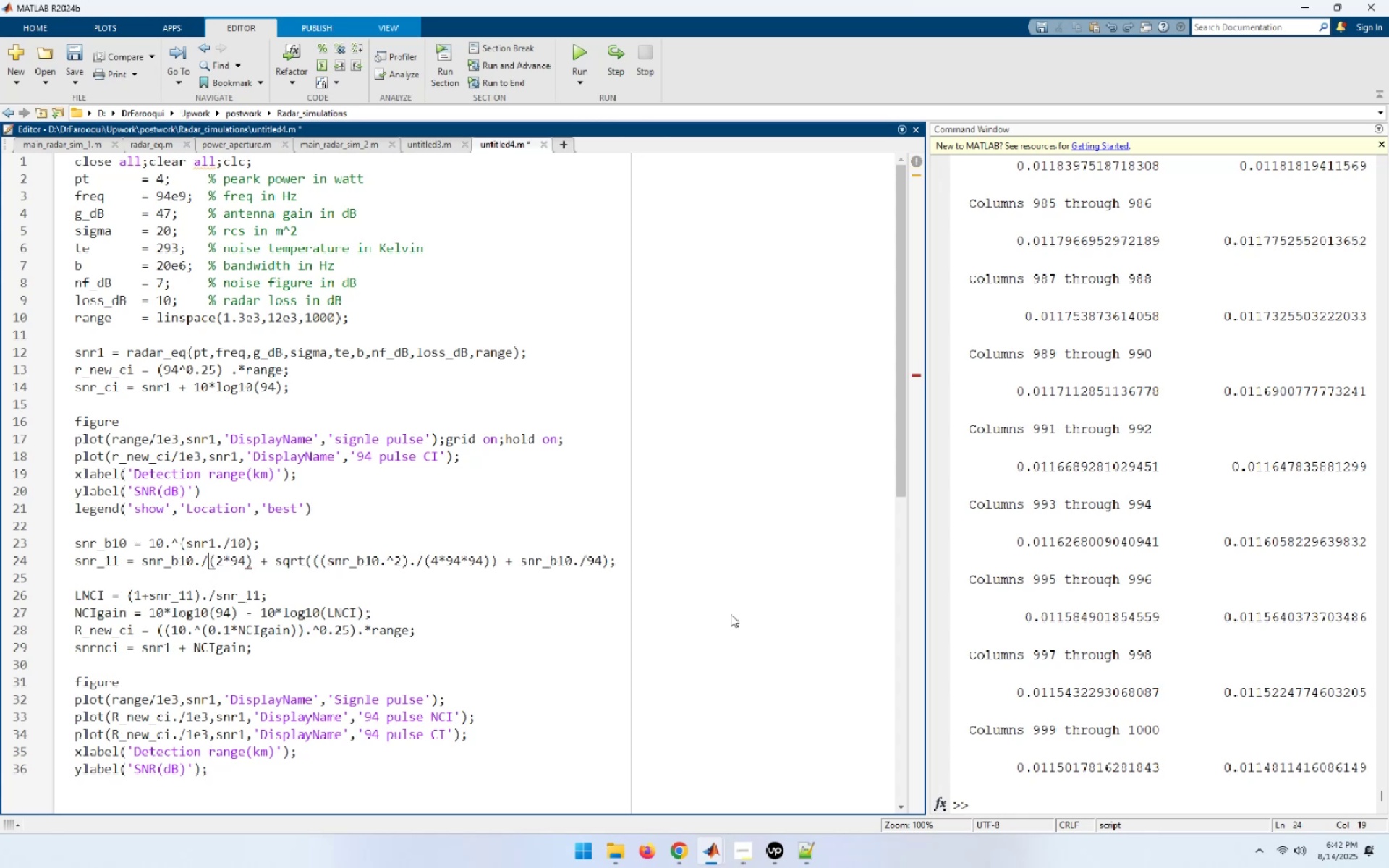 
key(Delete)
 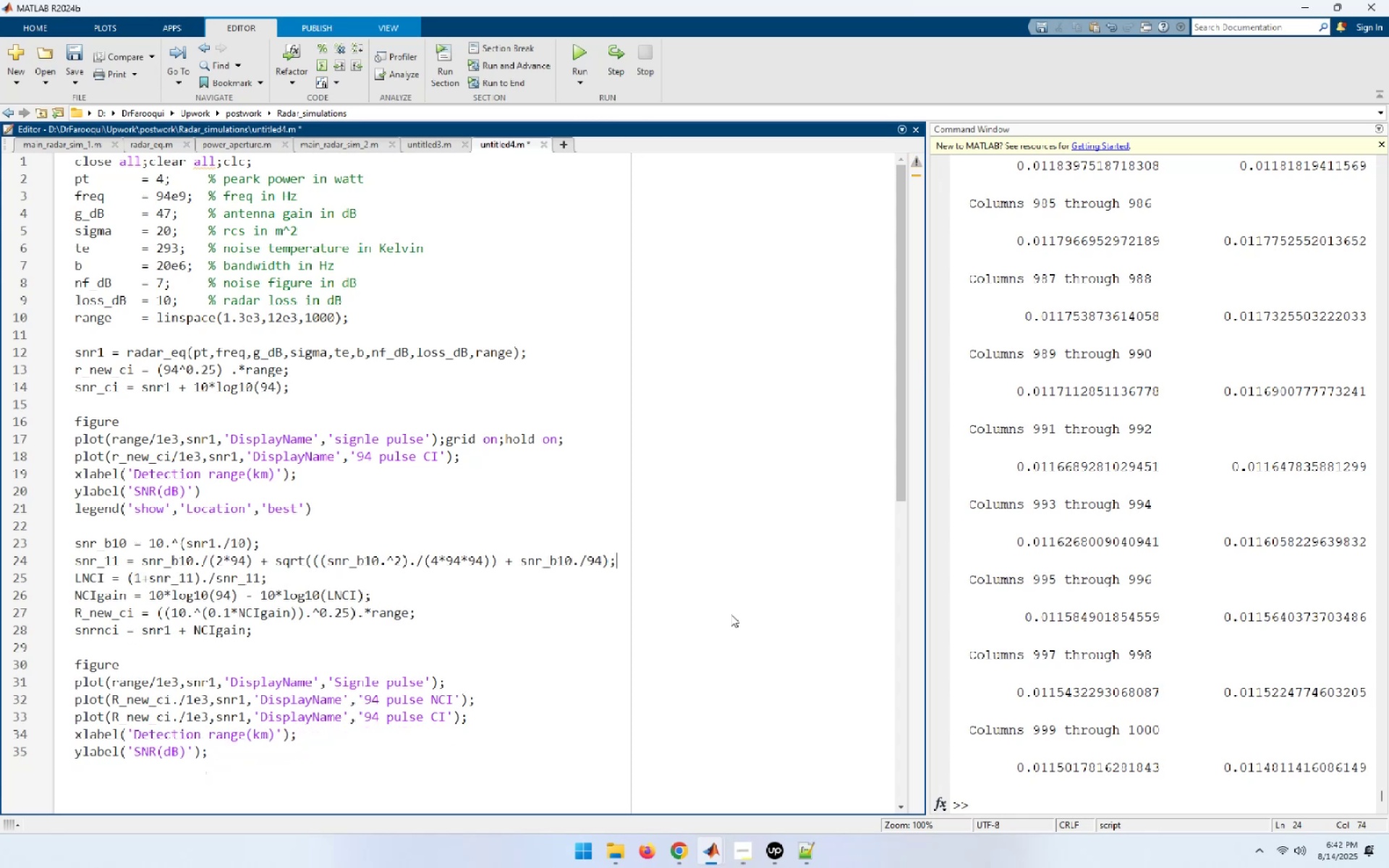 
key(Home)
 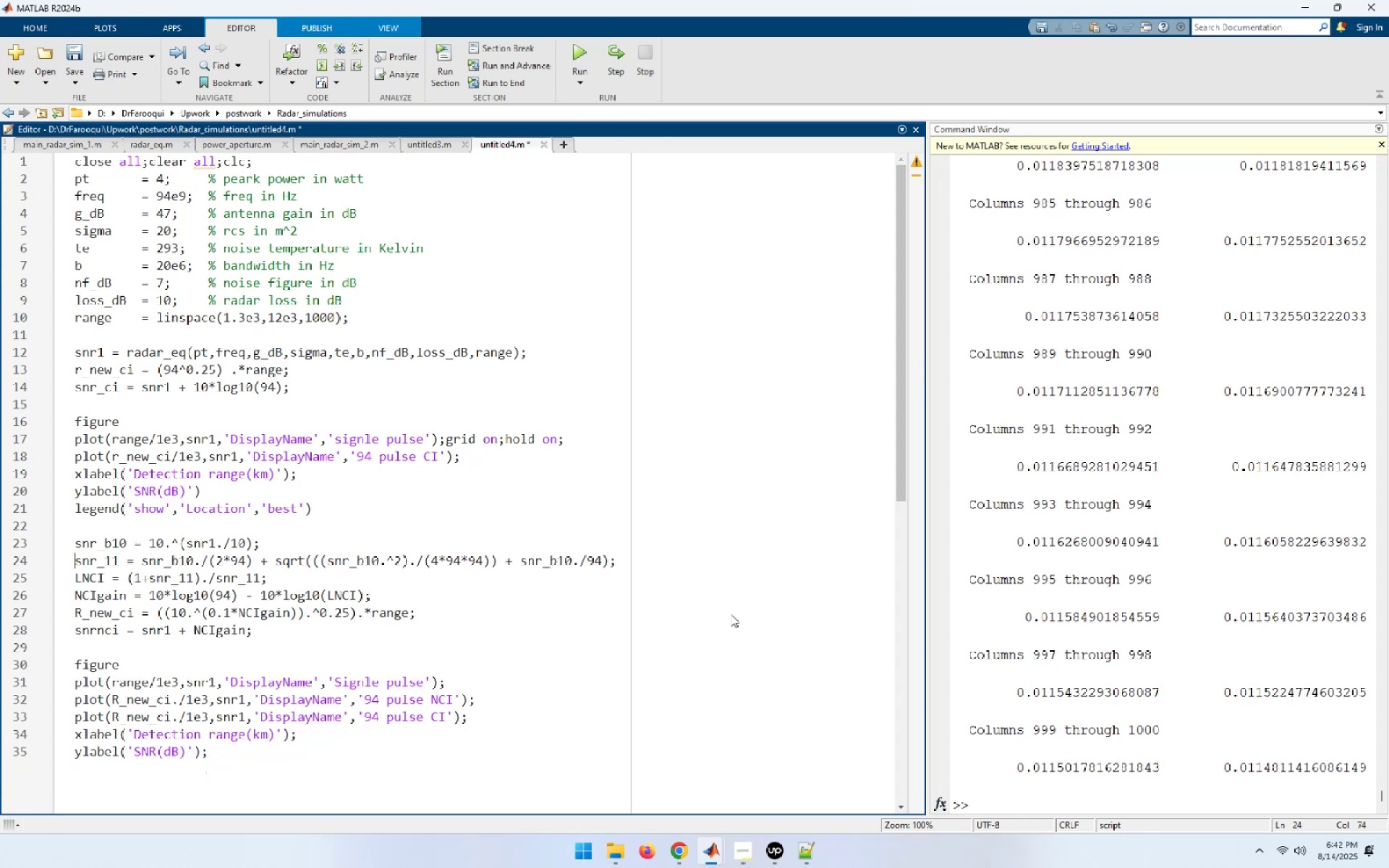 
key(ArrowDown)
 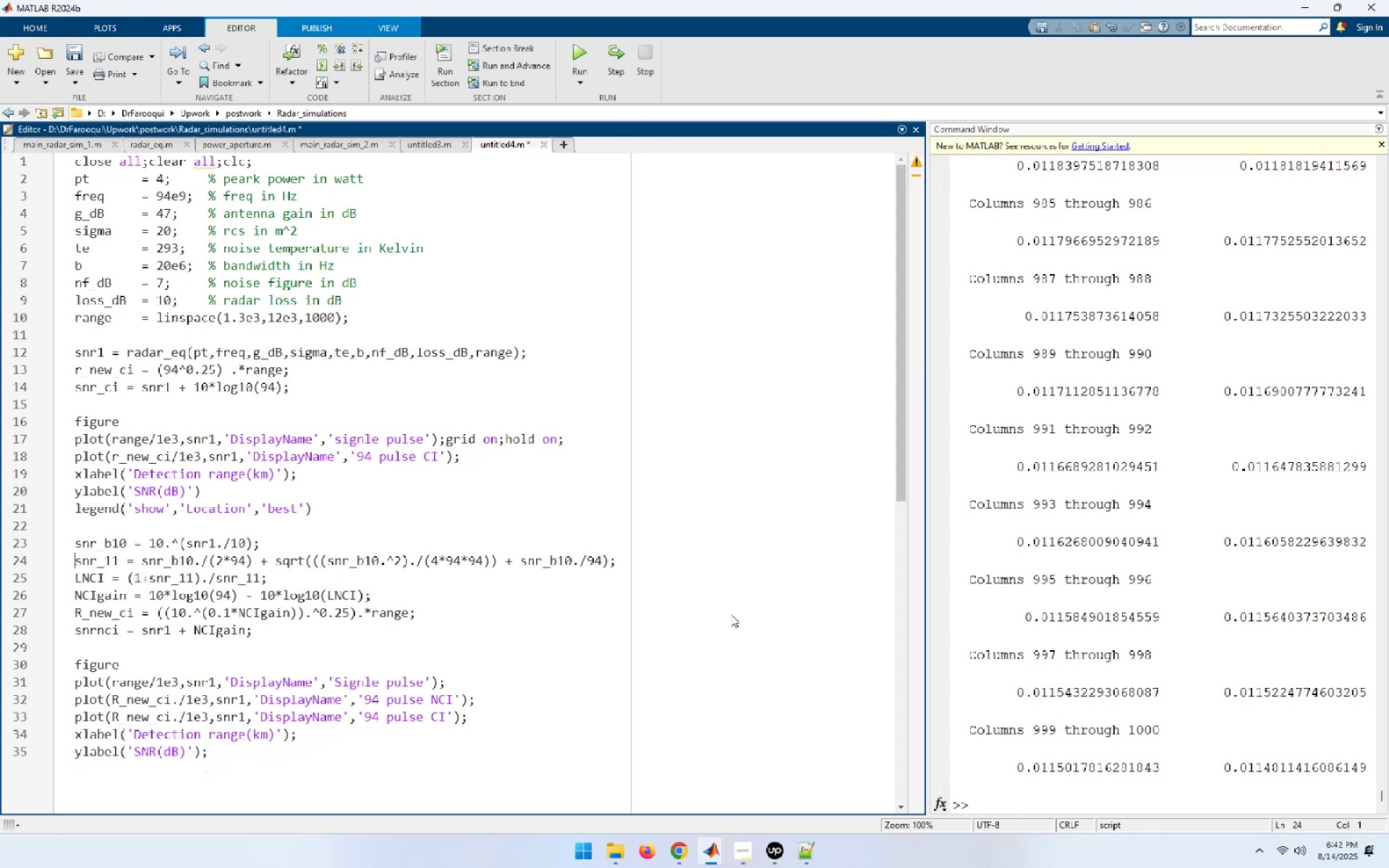 
hold_key(key=ArrowRight, duration=0.74)
 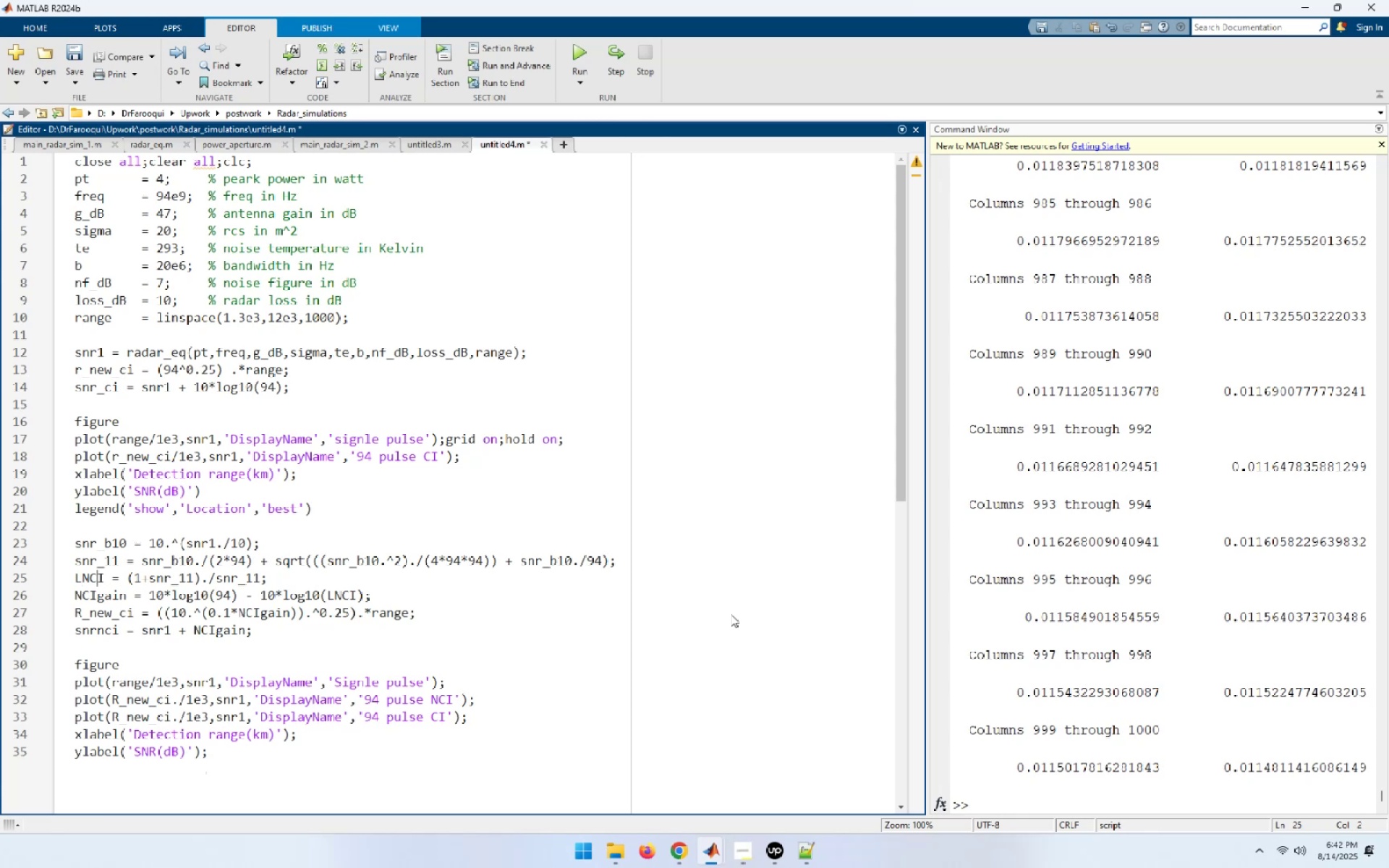 
key(ArrowDown)
 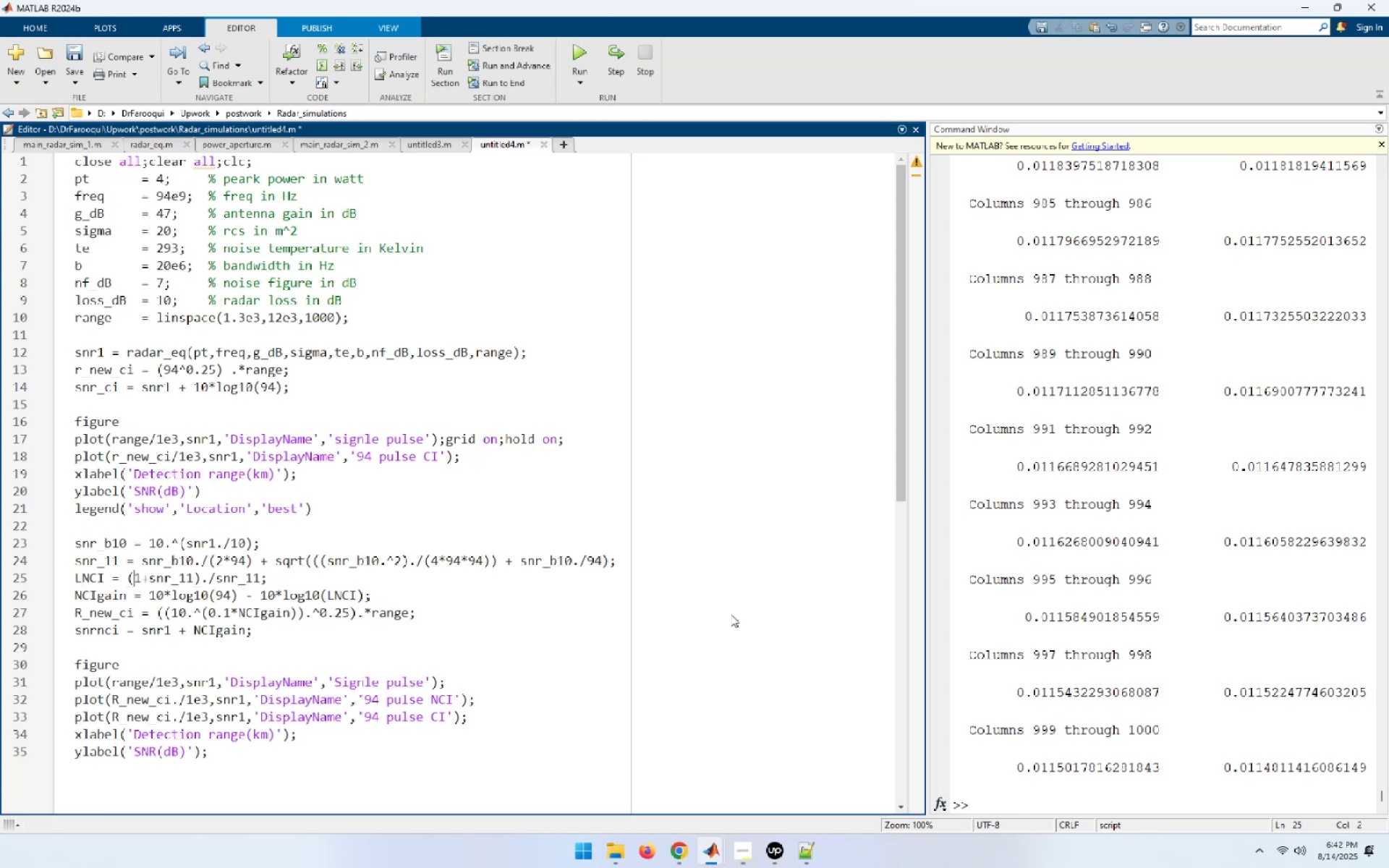 
key(ArrowDown)
 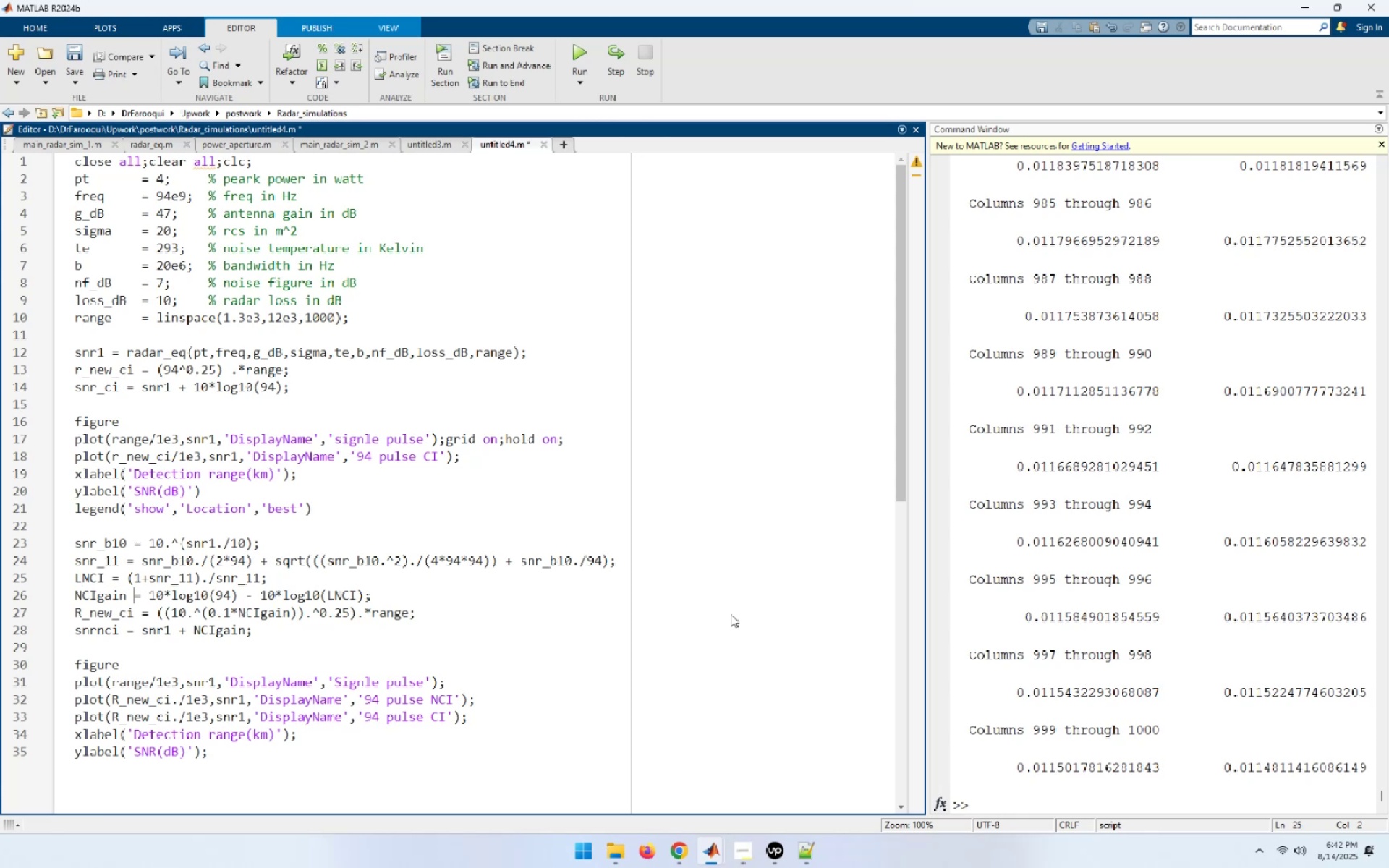 
key(ArrowDown)
 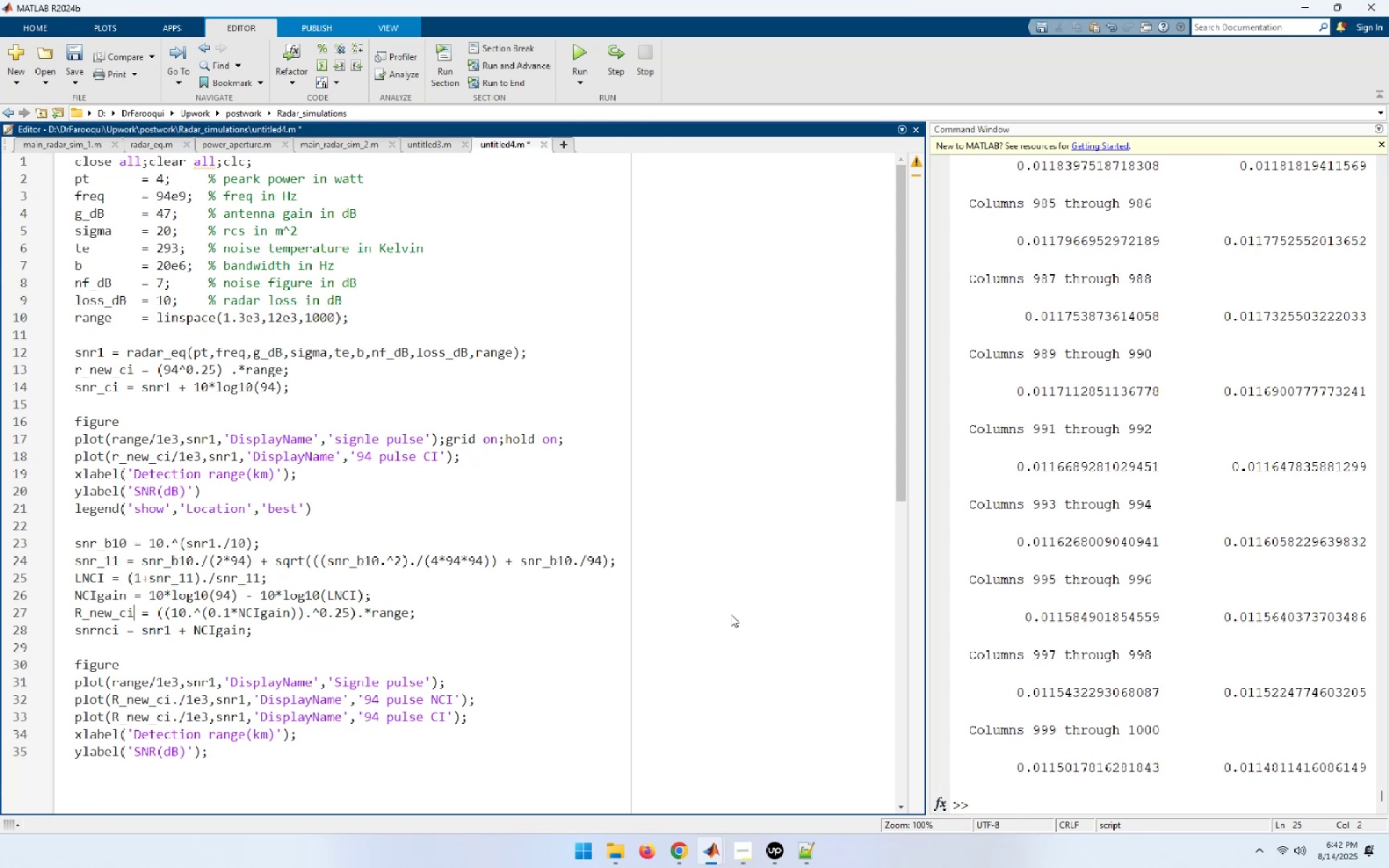 
key(ArrowLeft)
 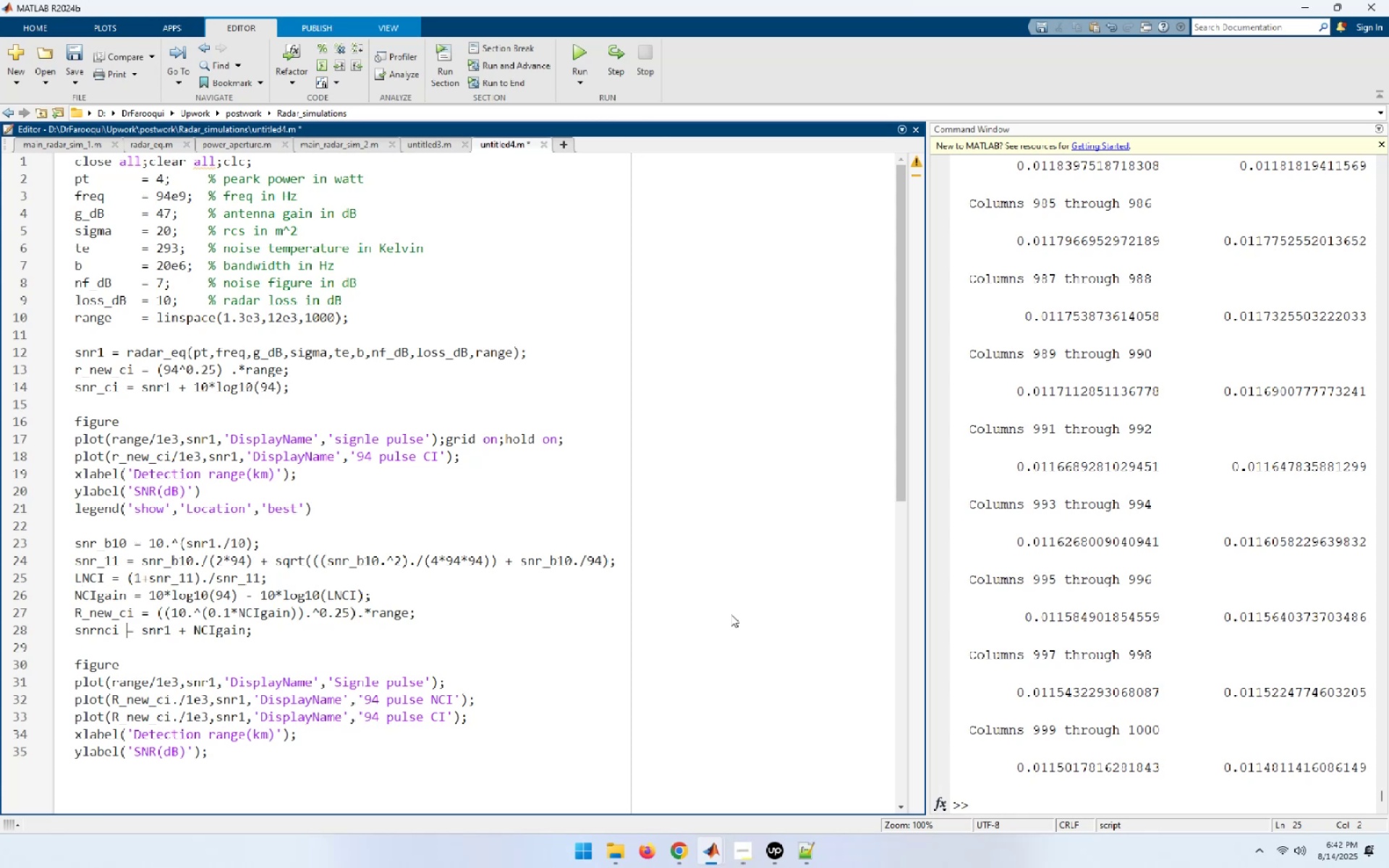 
key(Space)
 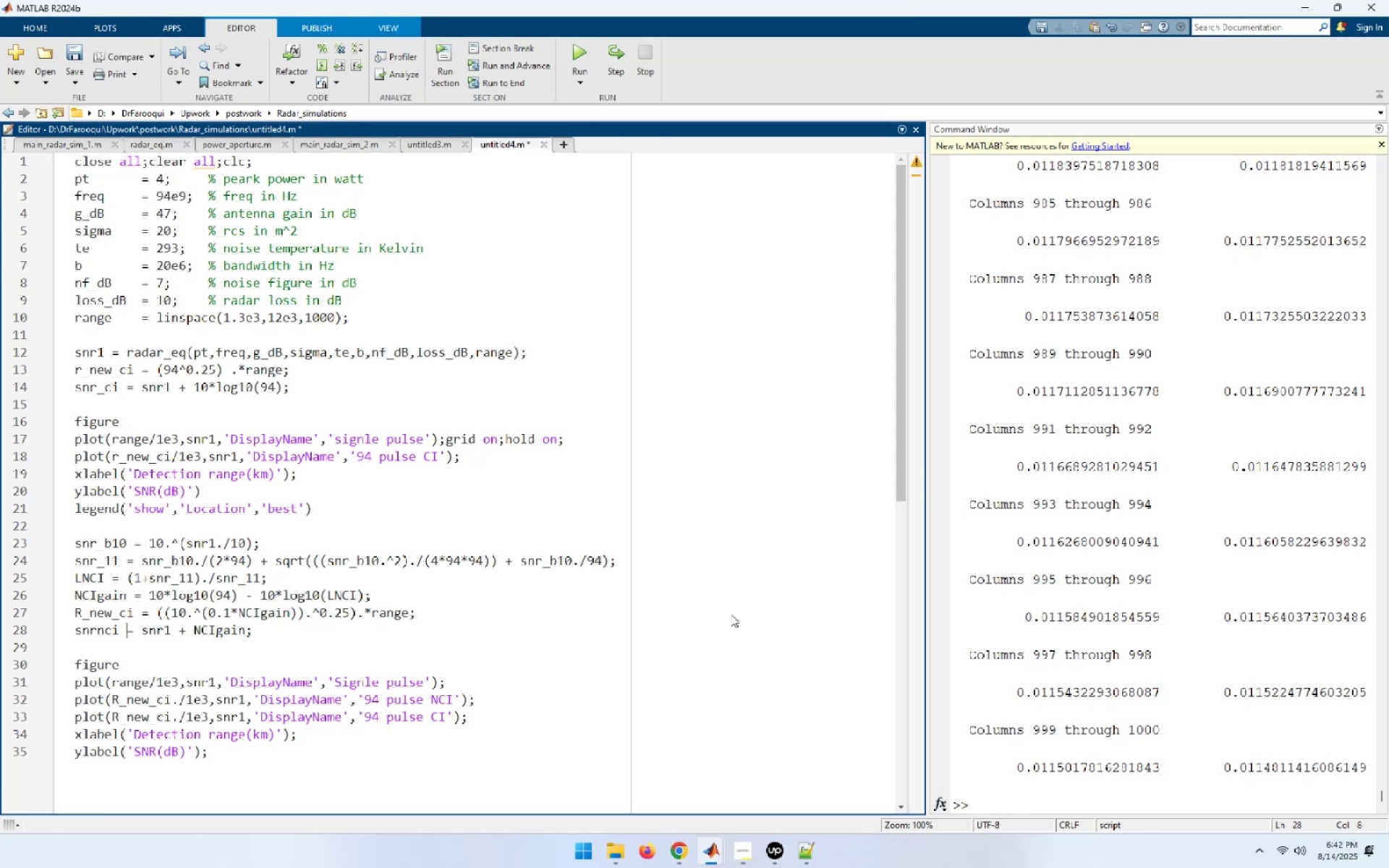 
key(Space)
 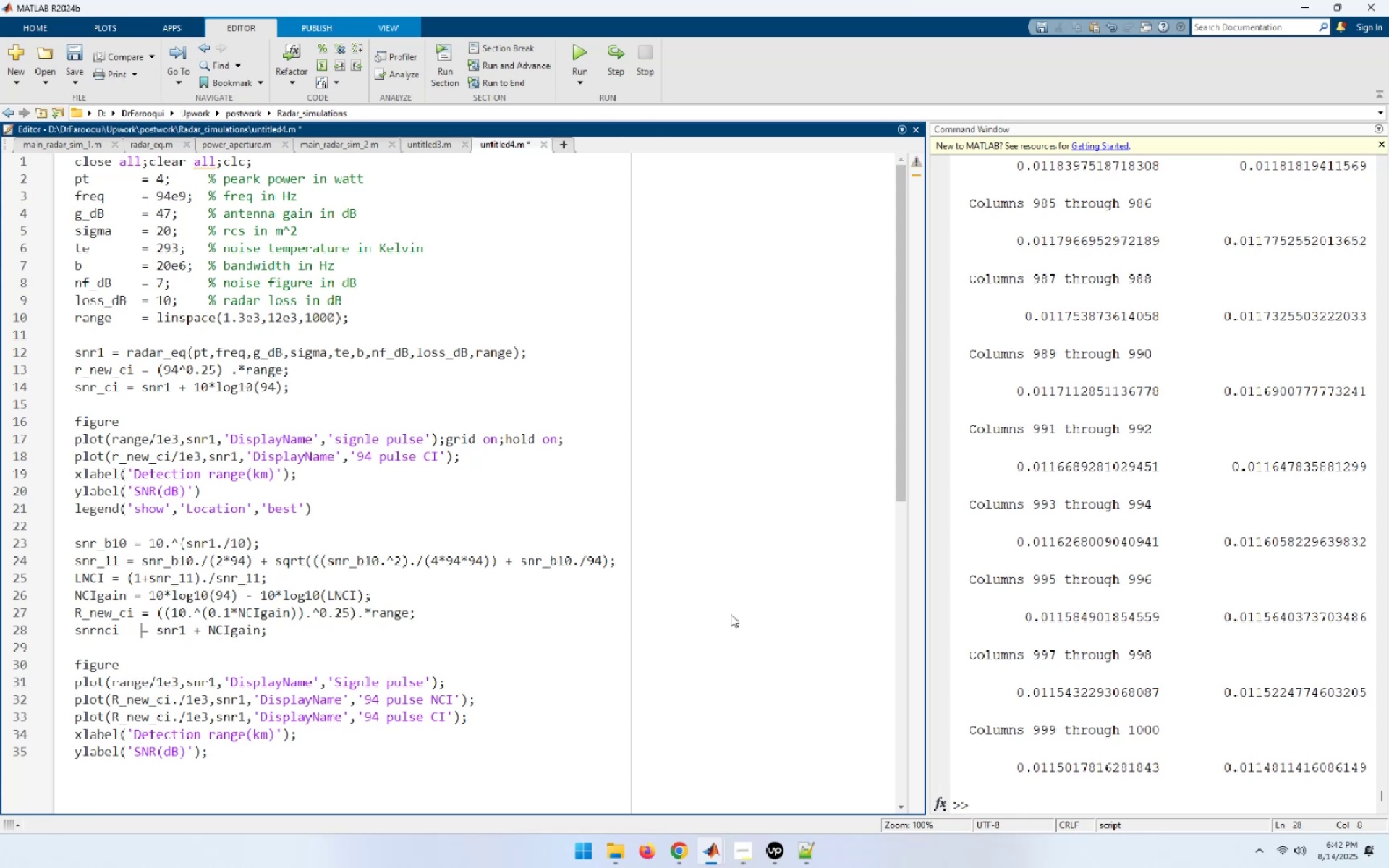 
key(ArrowUp)
 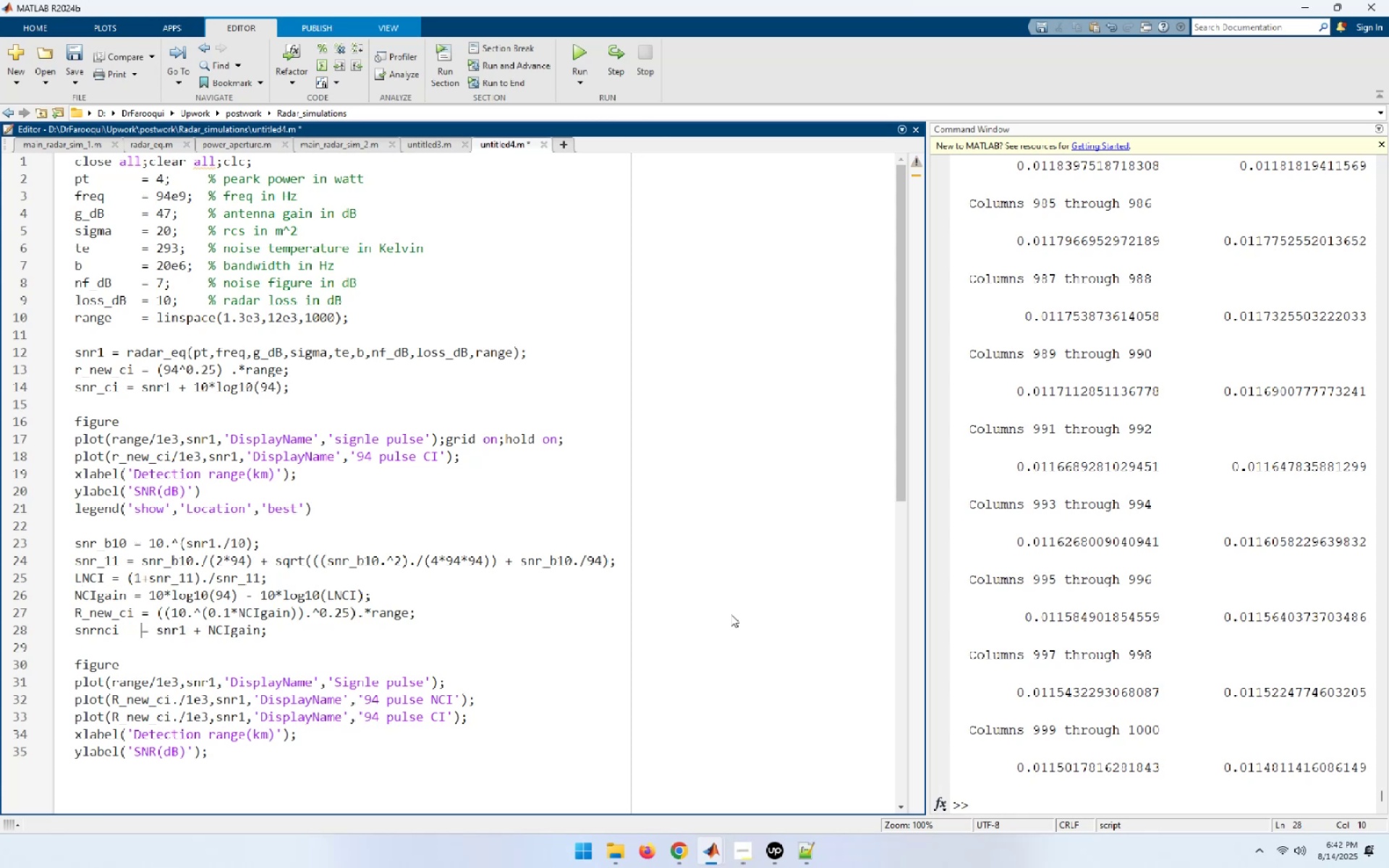 
key(ArrowUp)
 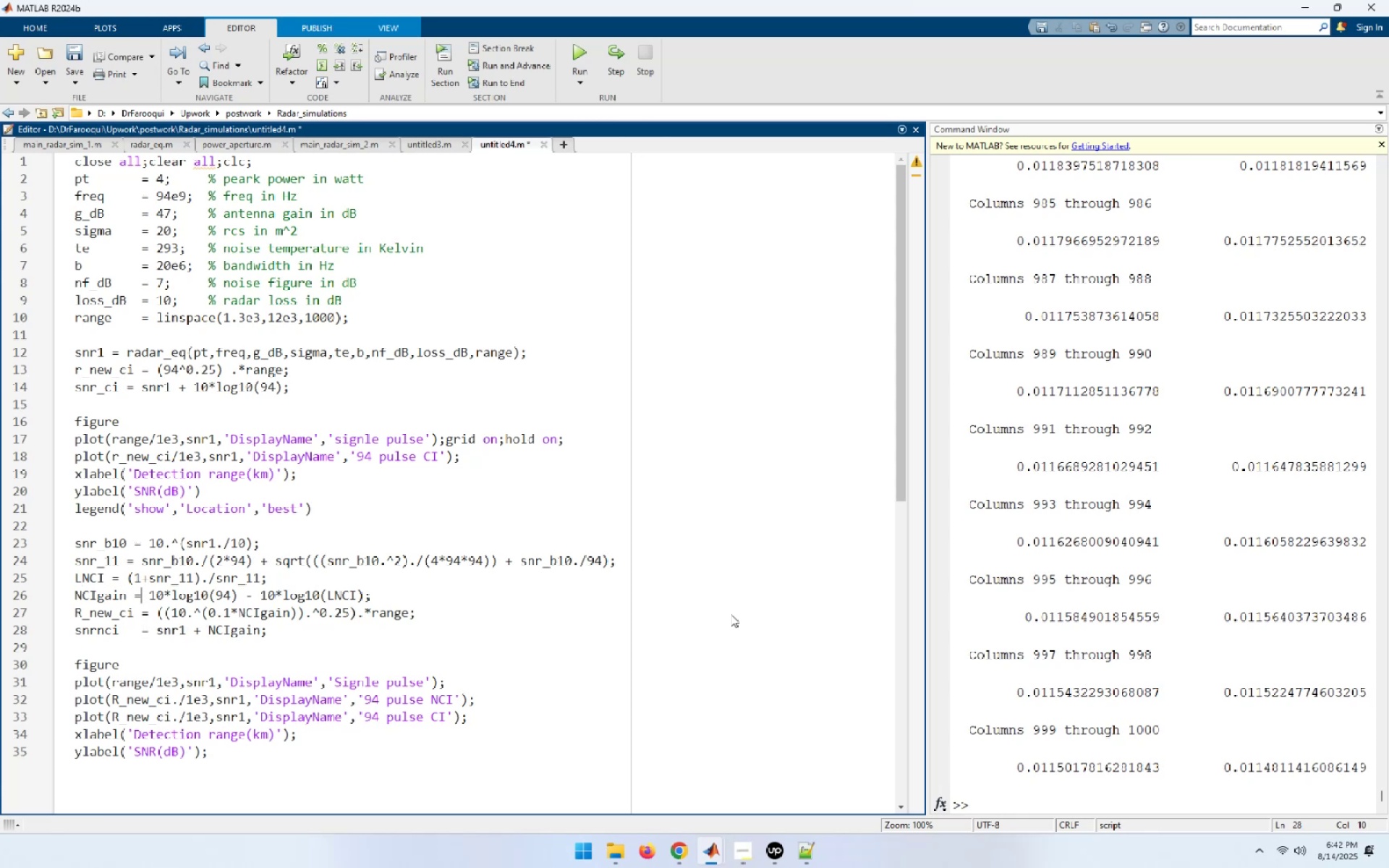 
key(ArrowLeft)
 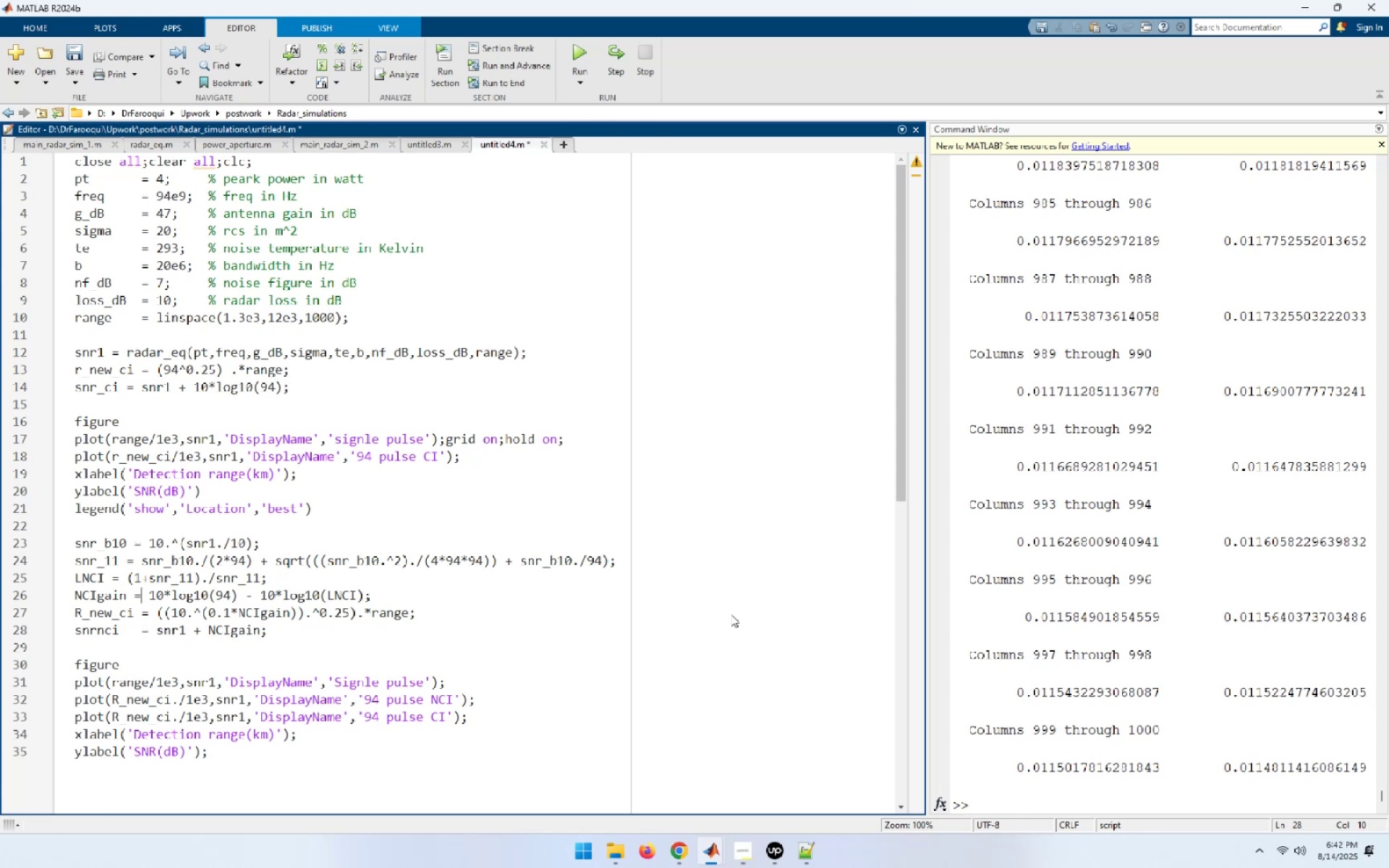 
key(Space)
 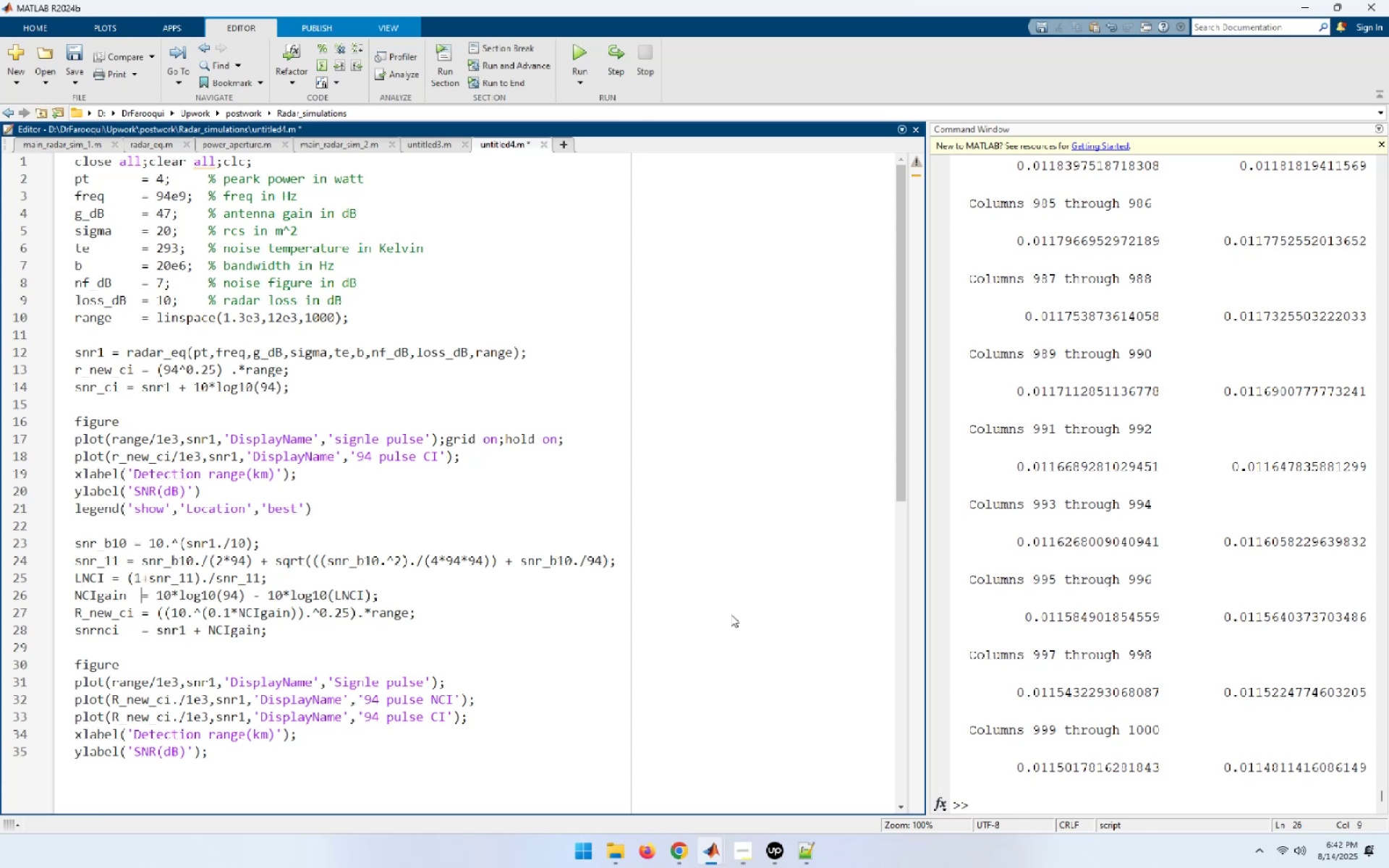 
key(ArrowUp)
 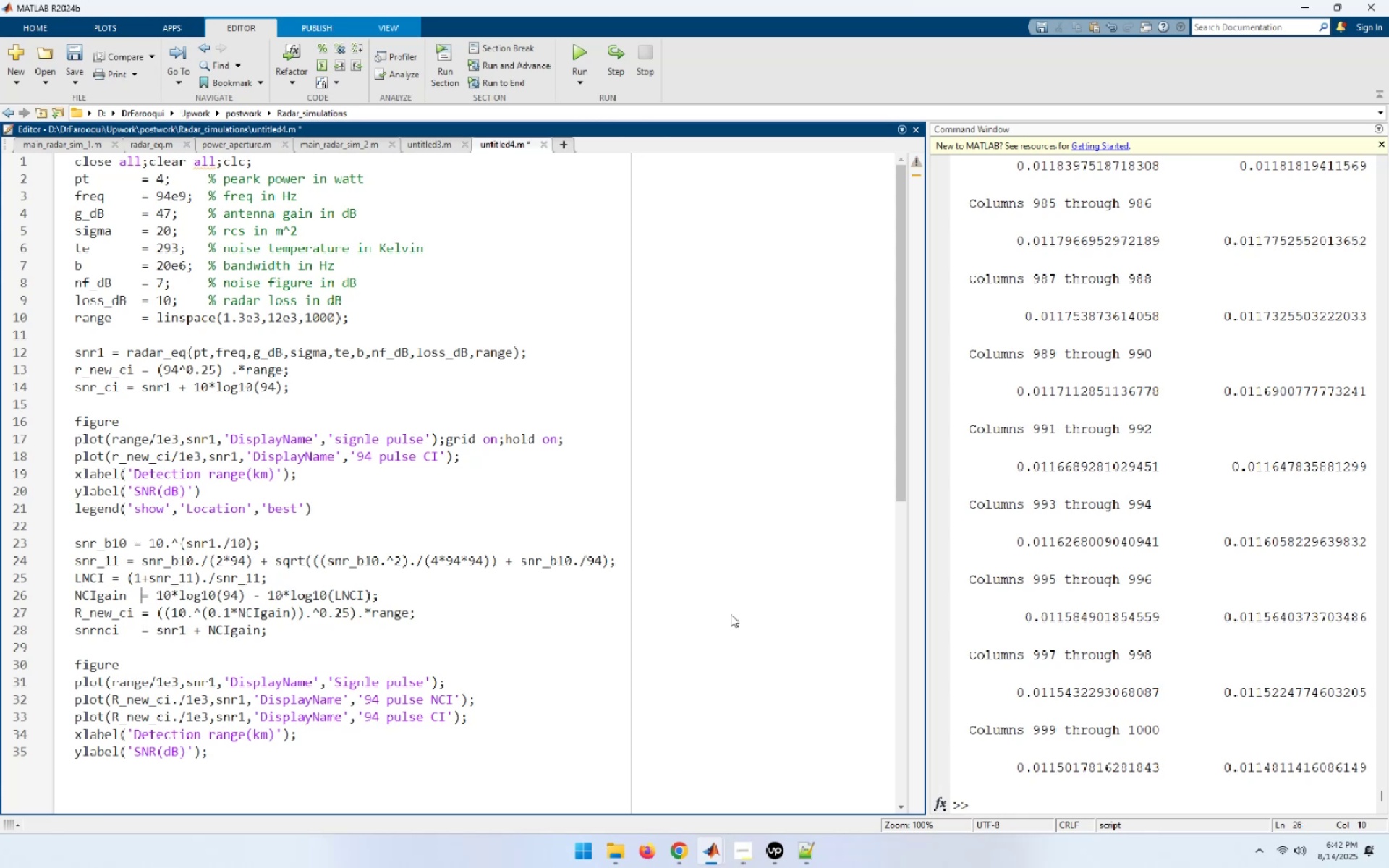 
key(ArrowLeft)
 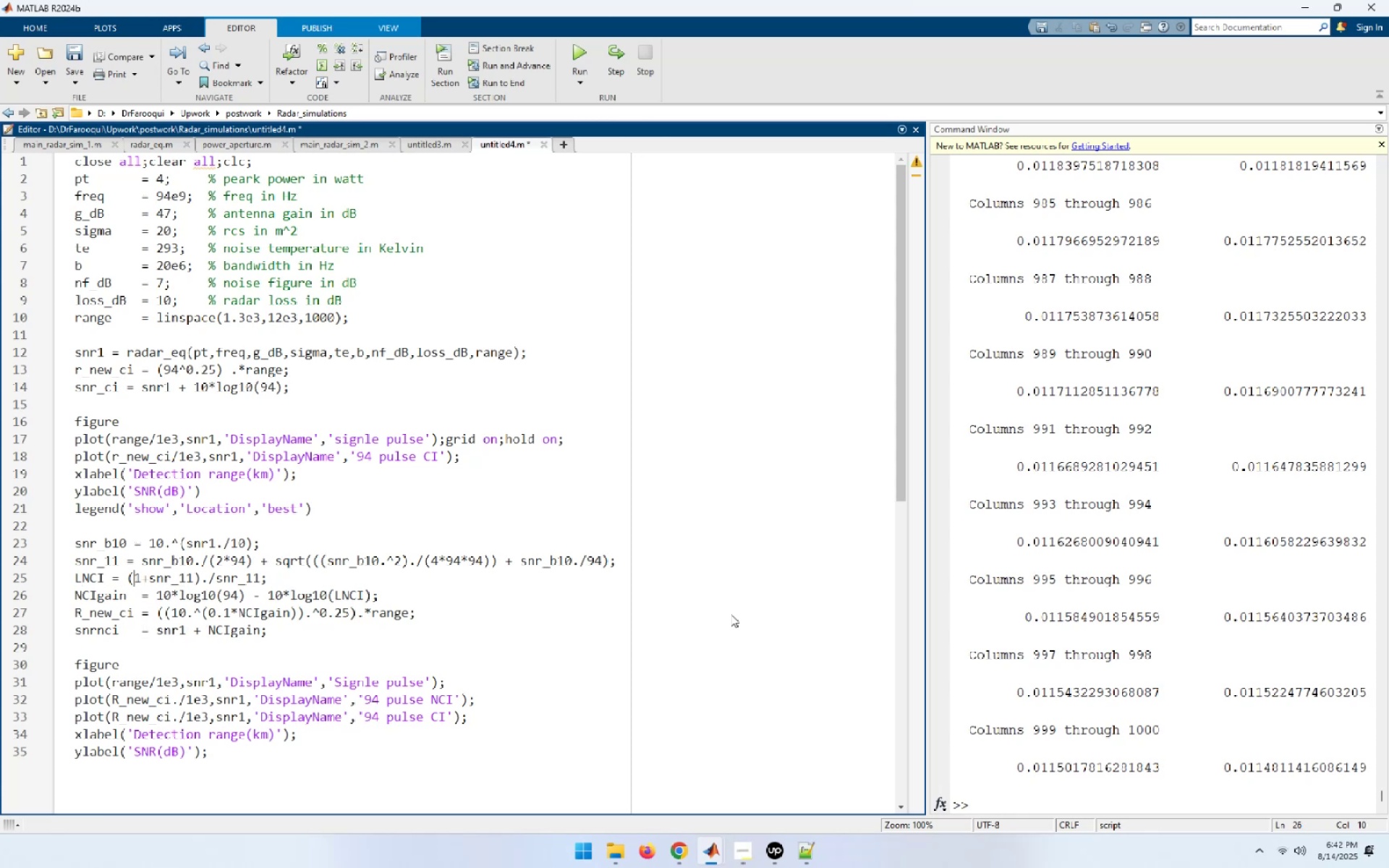 
key(ArrowLeft)
 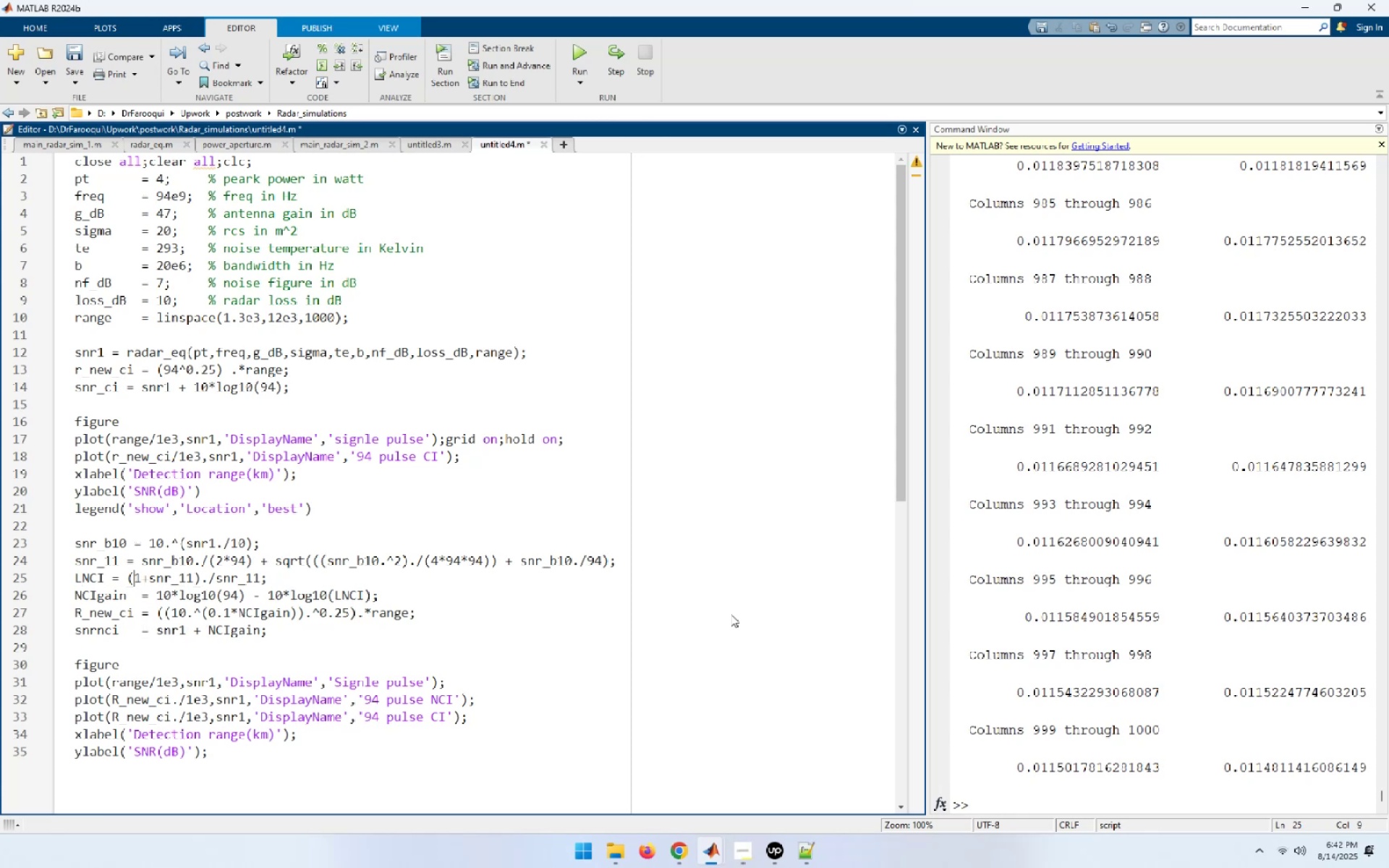 
key(ArrowLeft)
 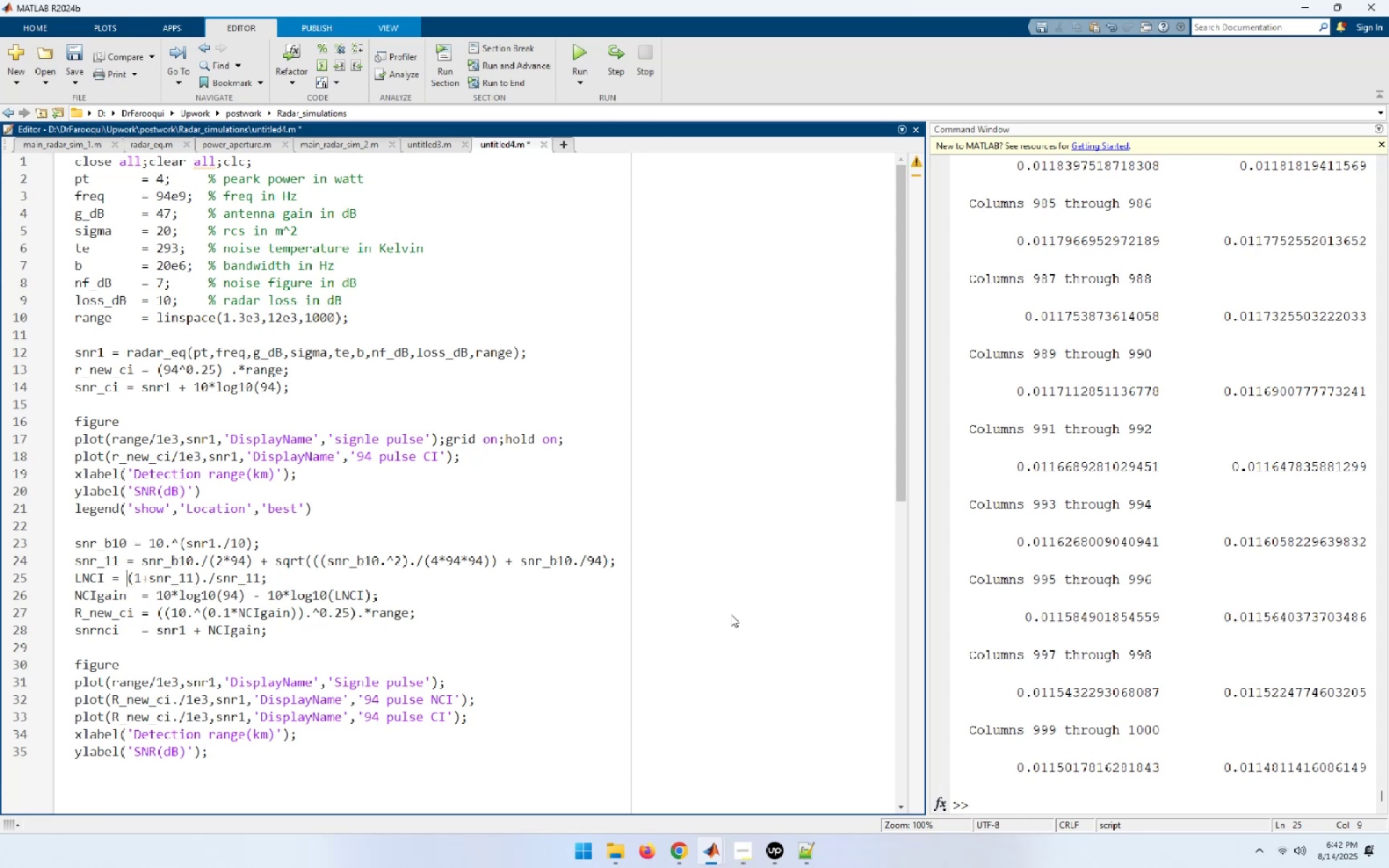 
key(ArrowLeft)
 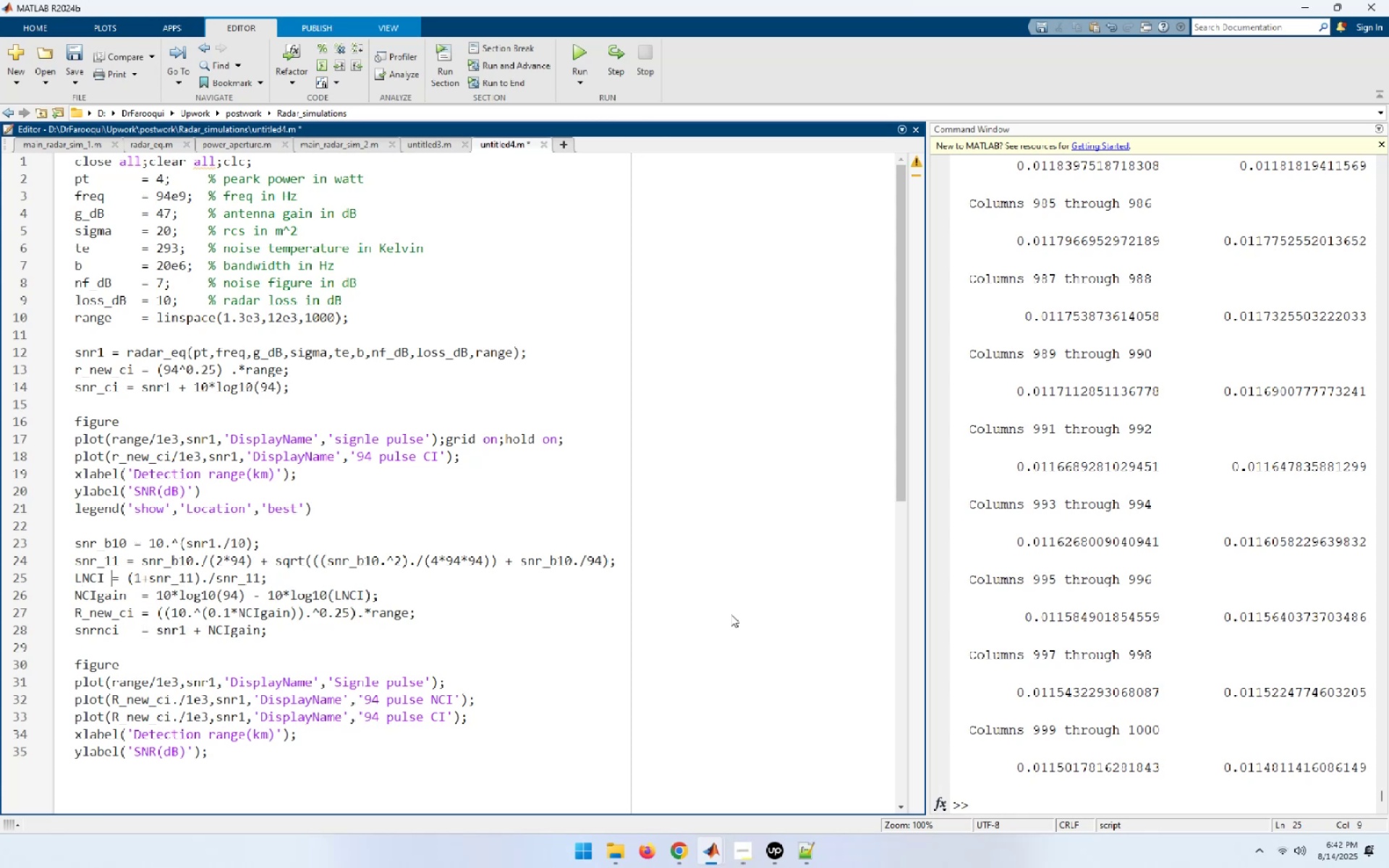 
key(Space)
 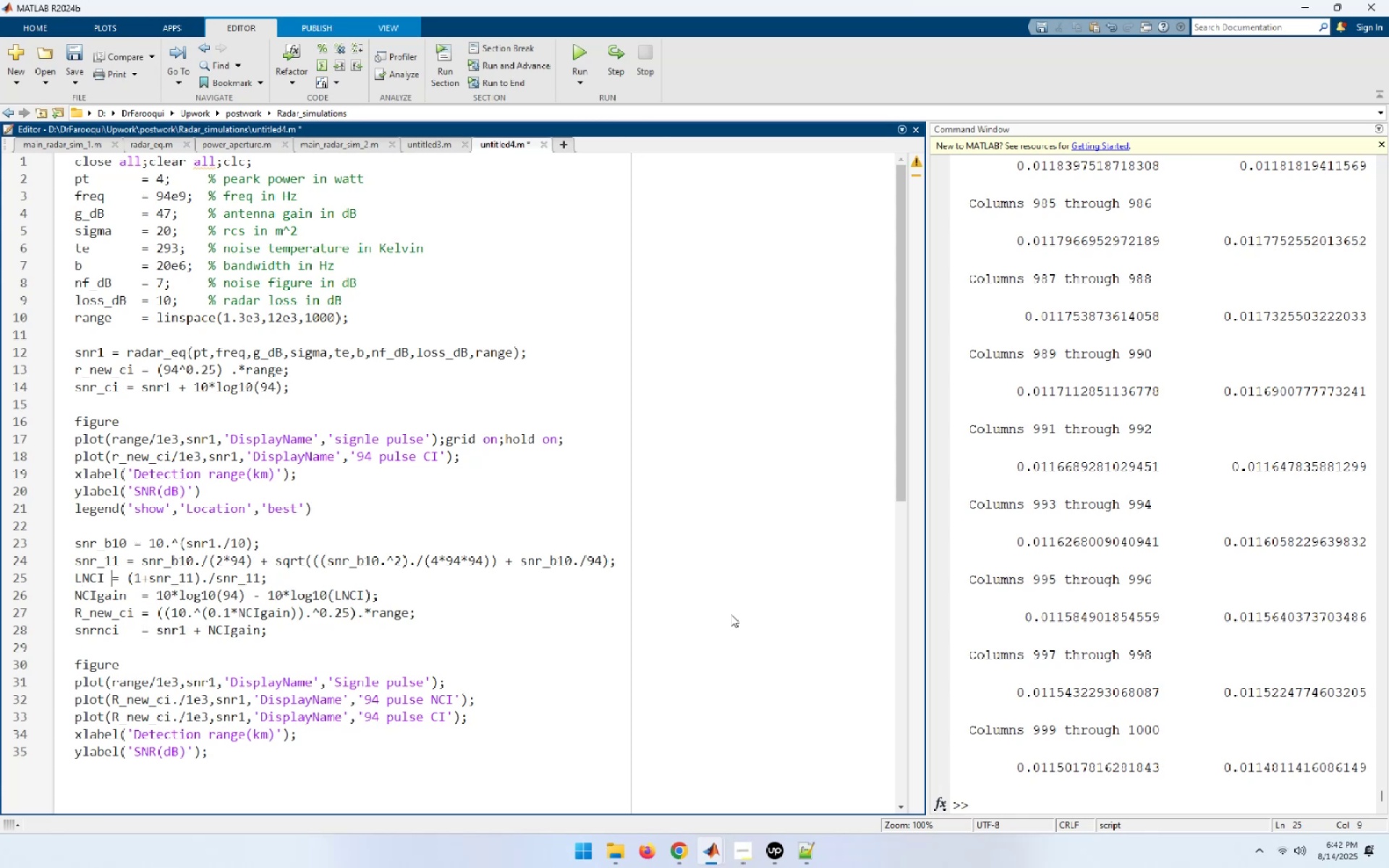 
key(Space)
 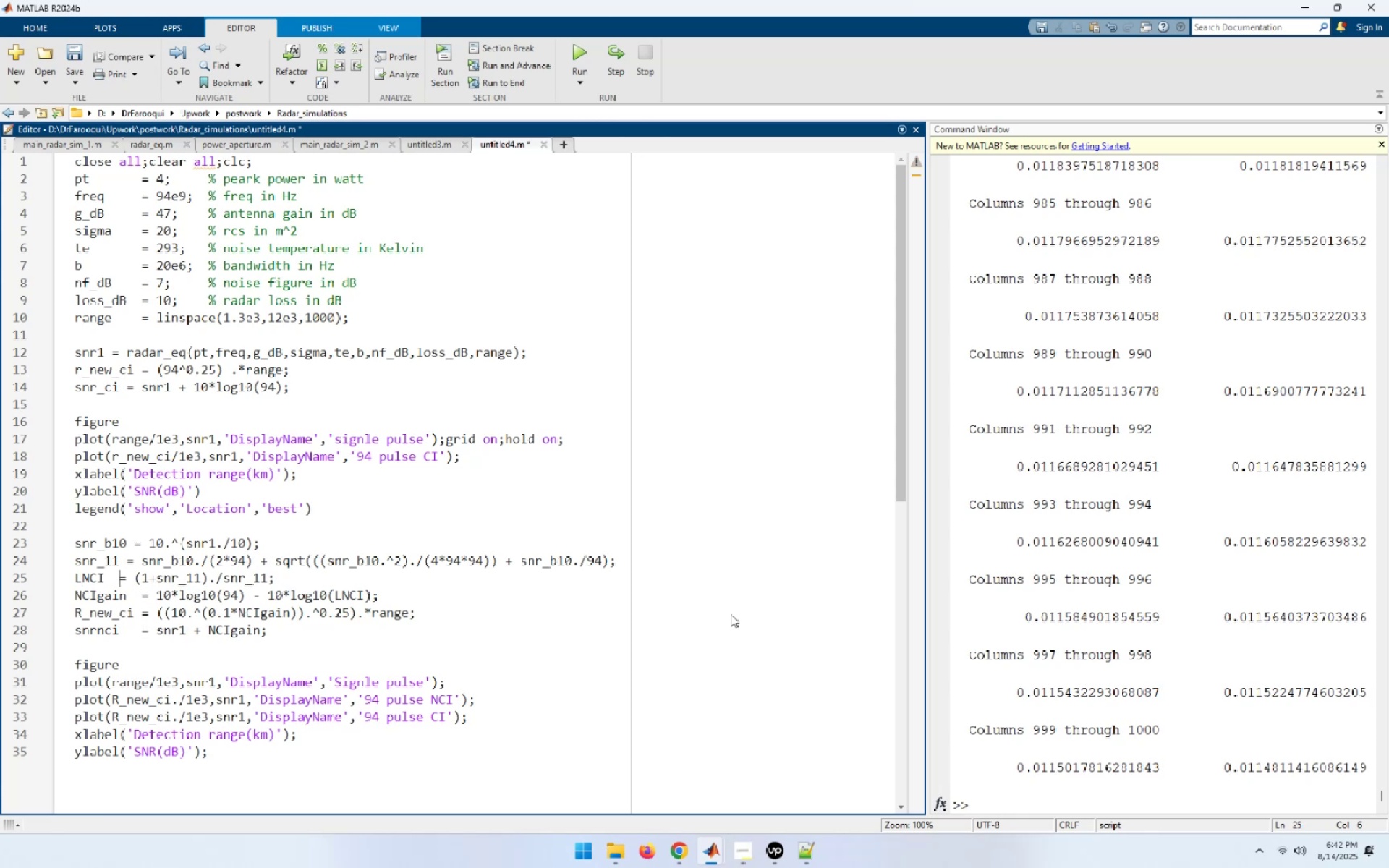 
key(Space)
 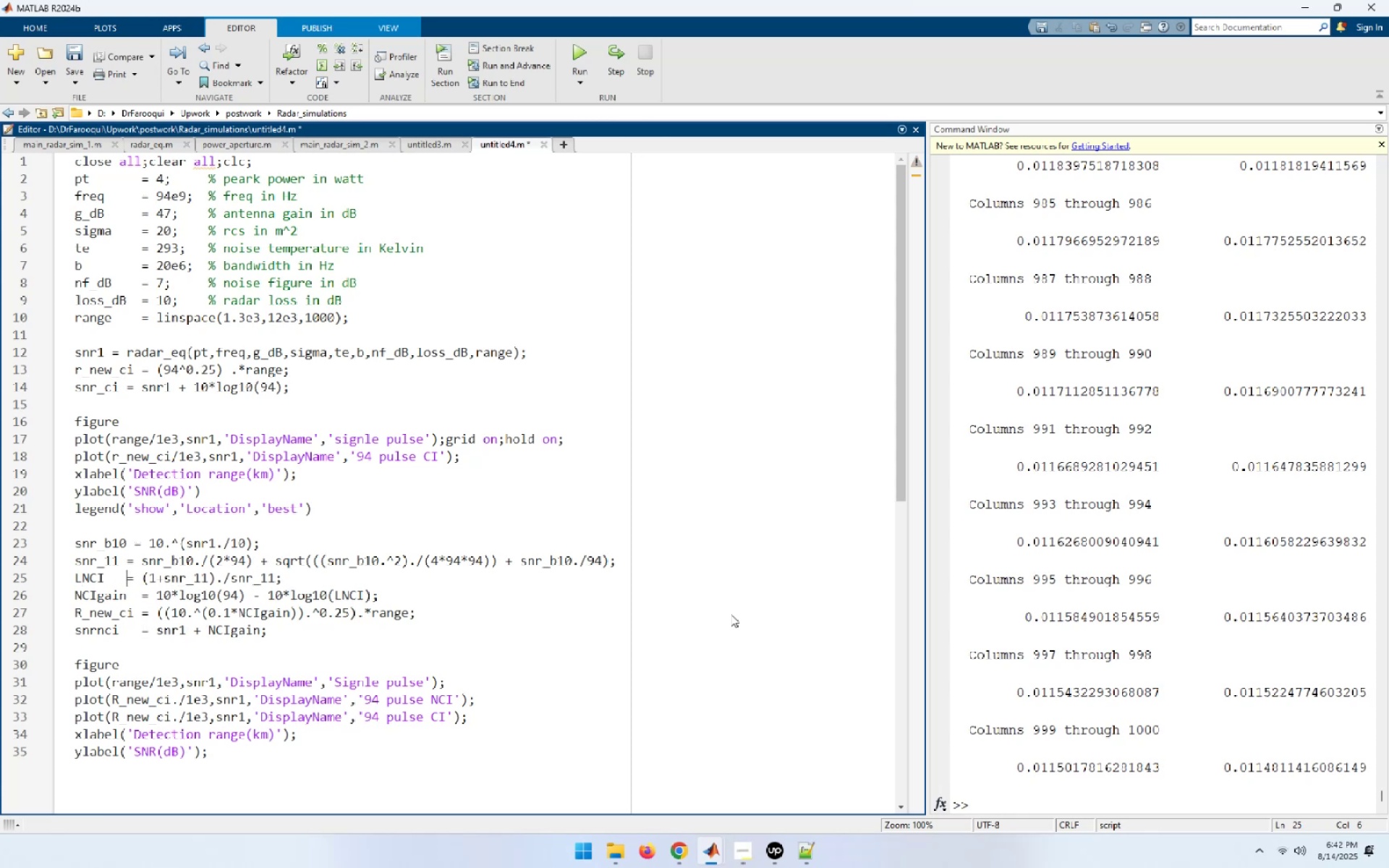 
key(Space)
 